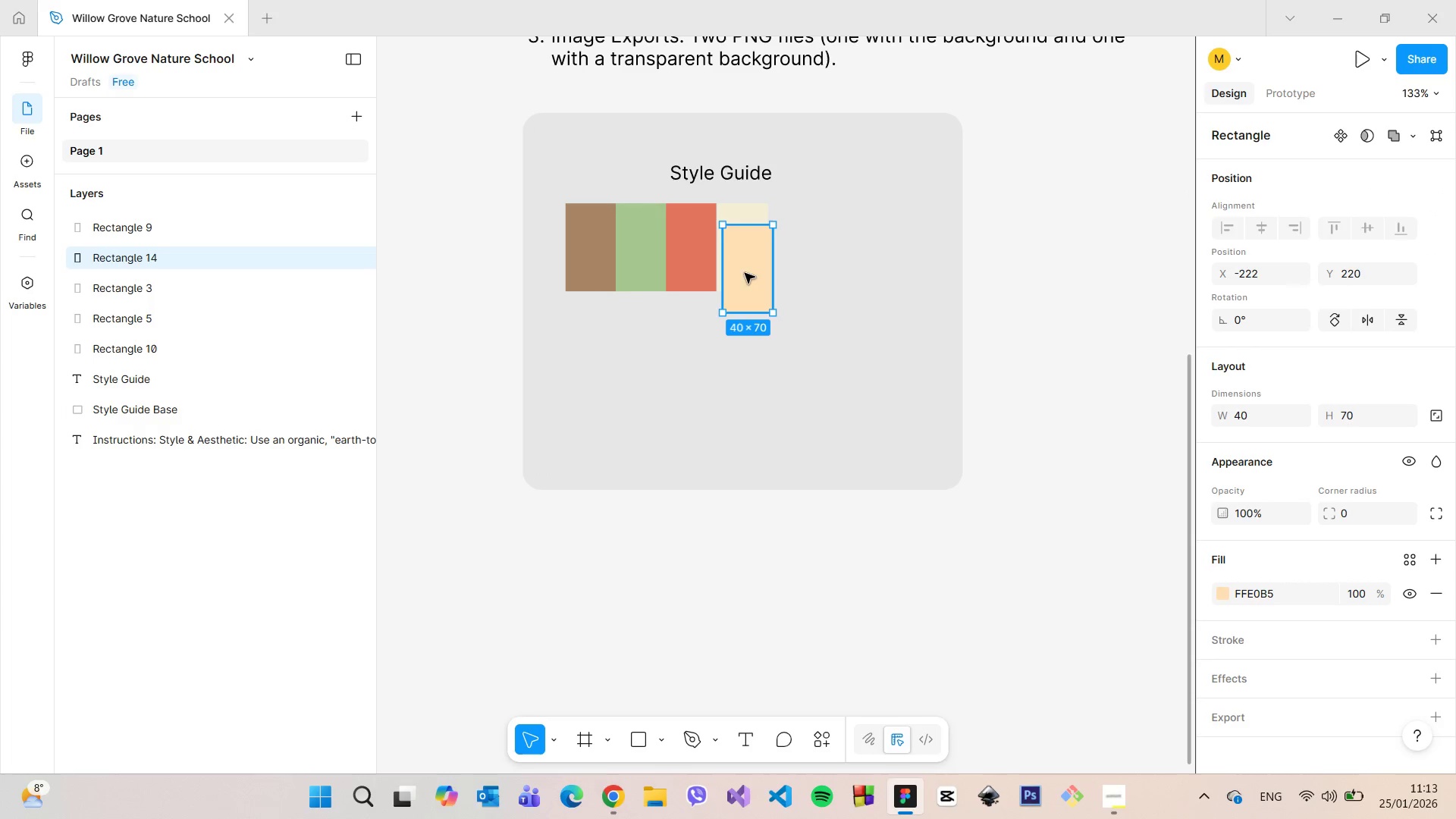 
left_click_drag(start_coordinate=[745, 273], to_coordinate=[587, 337])
 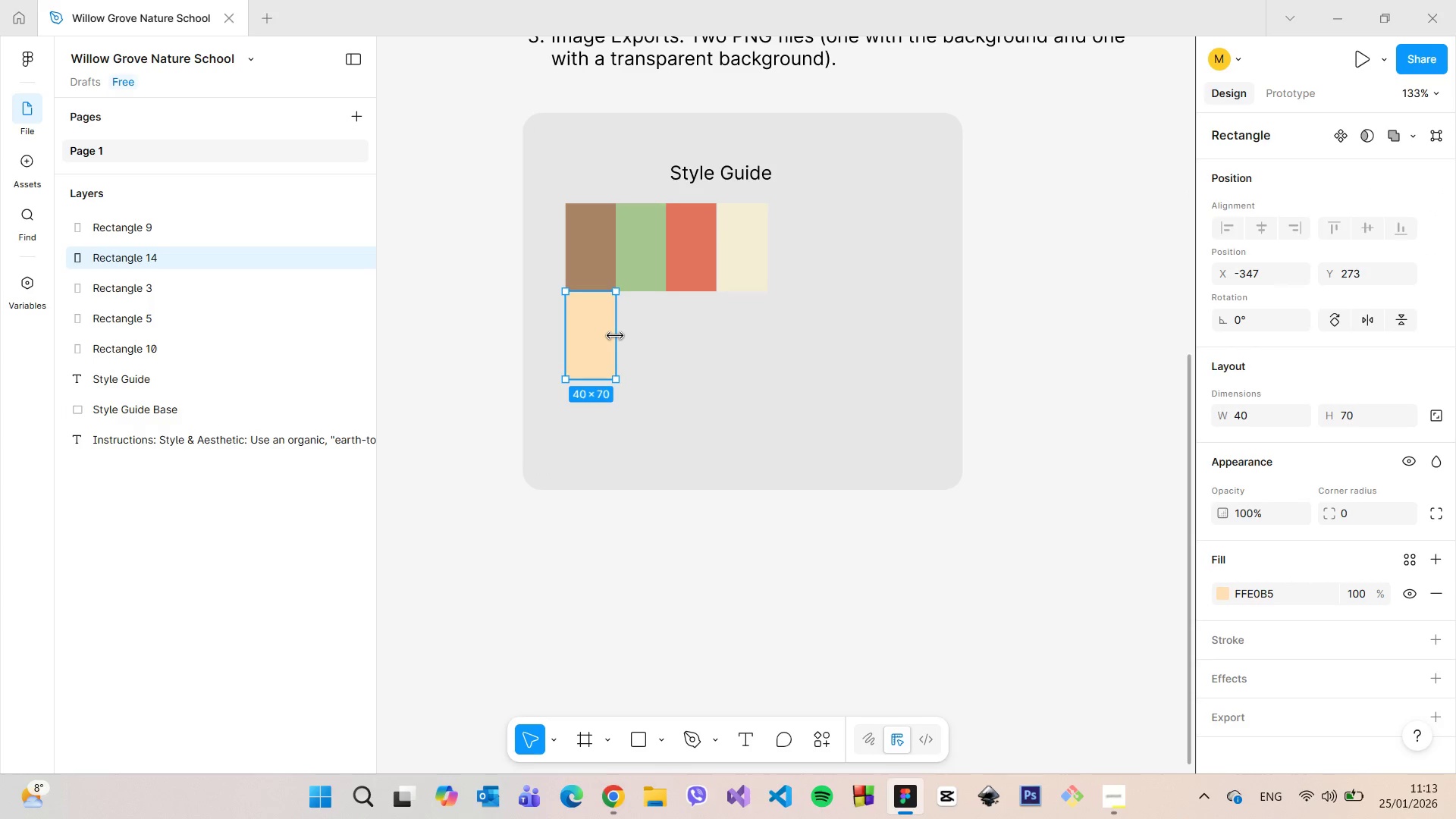 
left_click_drag(start_coordinate=[615, 336], to_coordinate=[767, 324])
 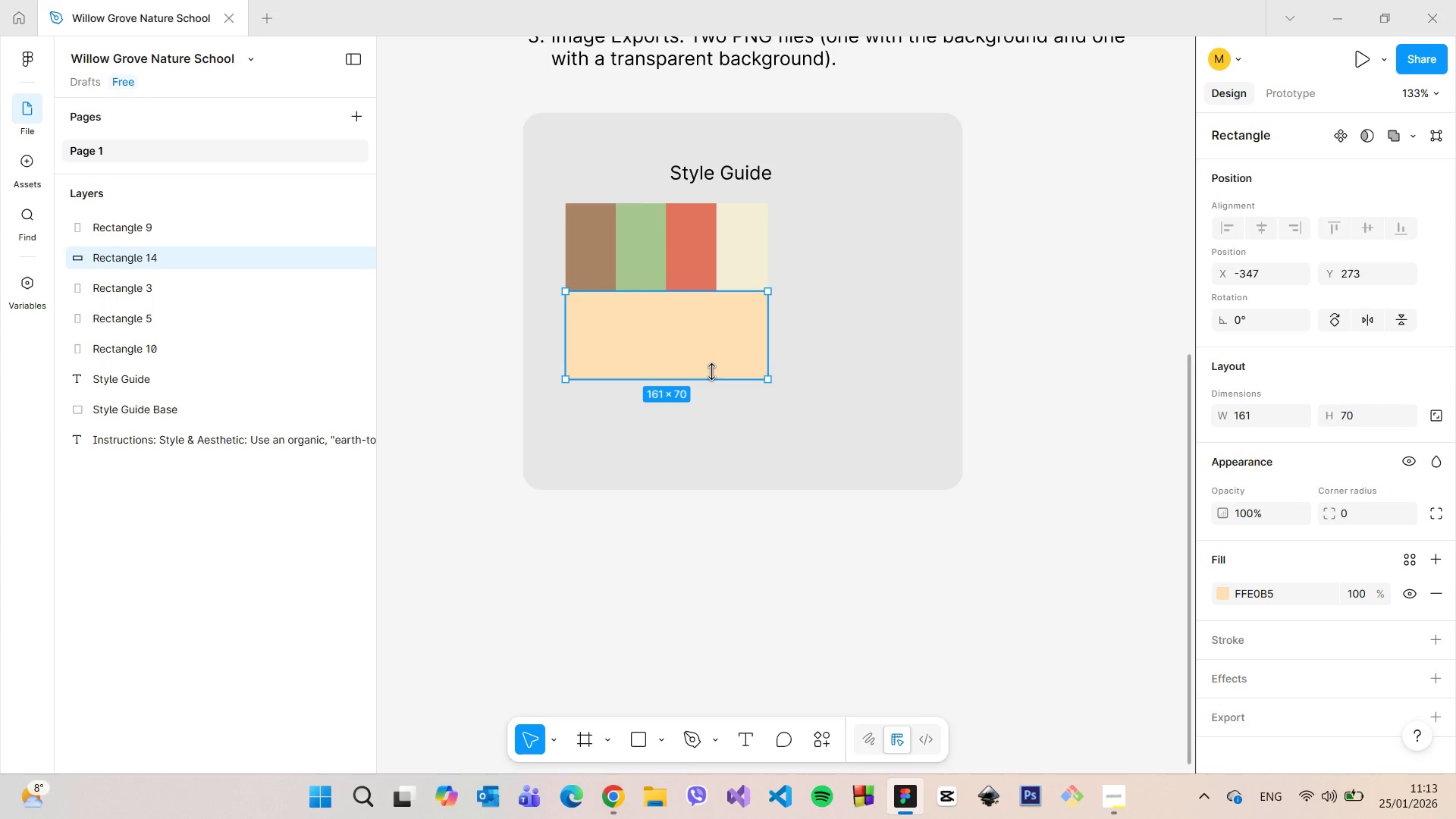 
left_click_drag(start_coordinate=[712, 372], to_coordinate=[711, 305])
 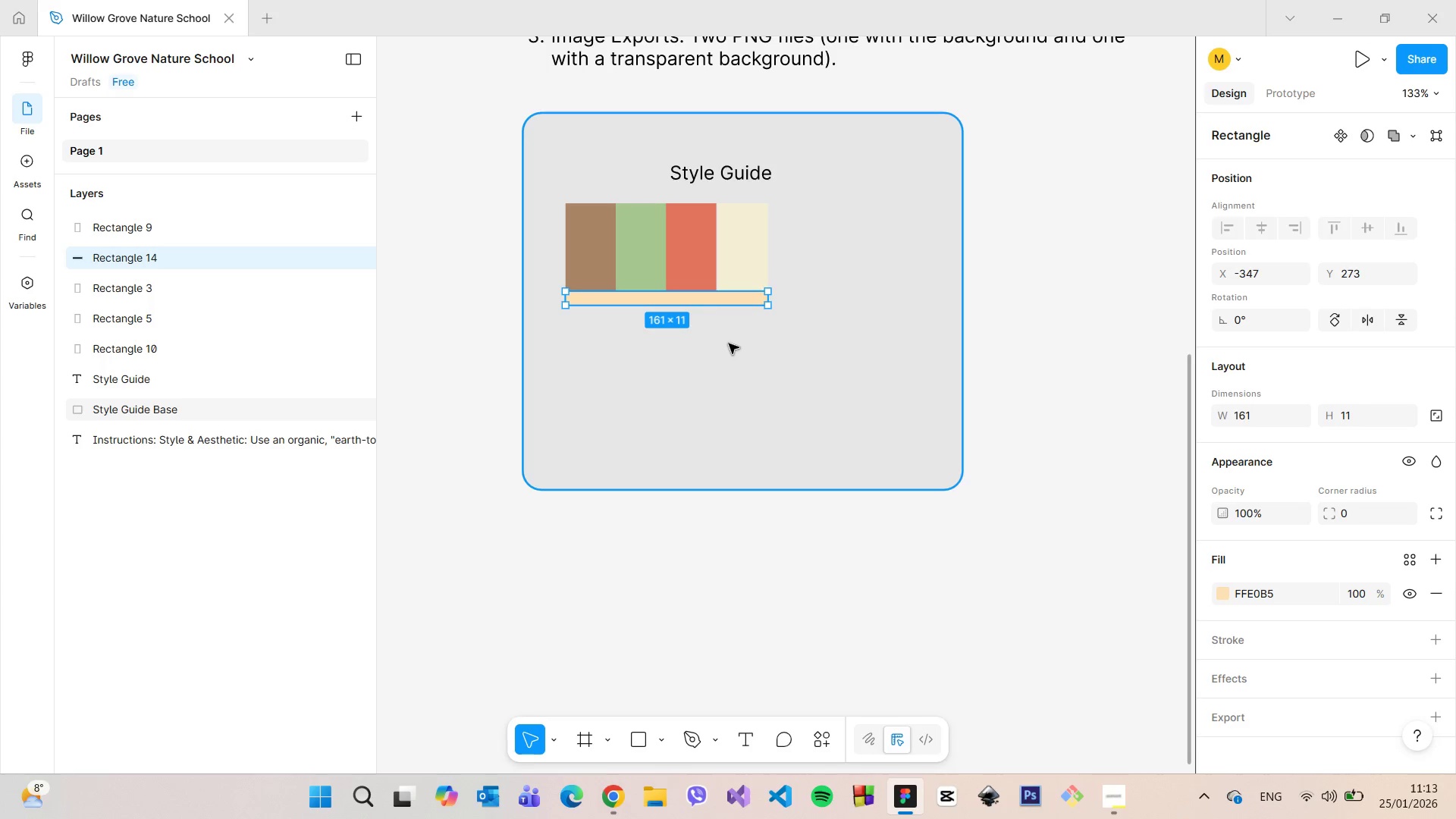 
left_click([729, 344])
 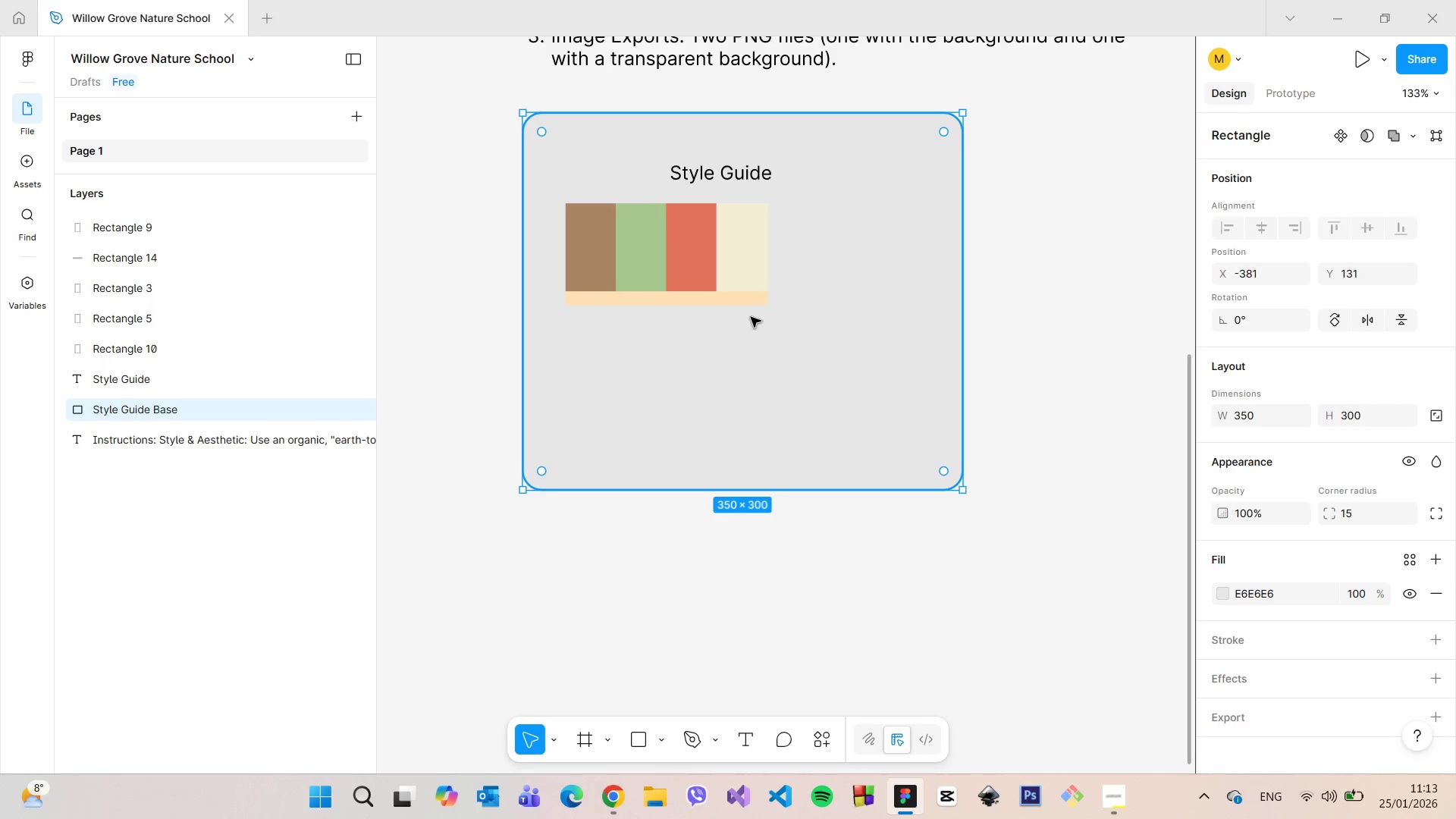 
left_click([755, 303])
 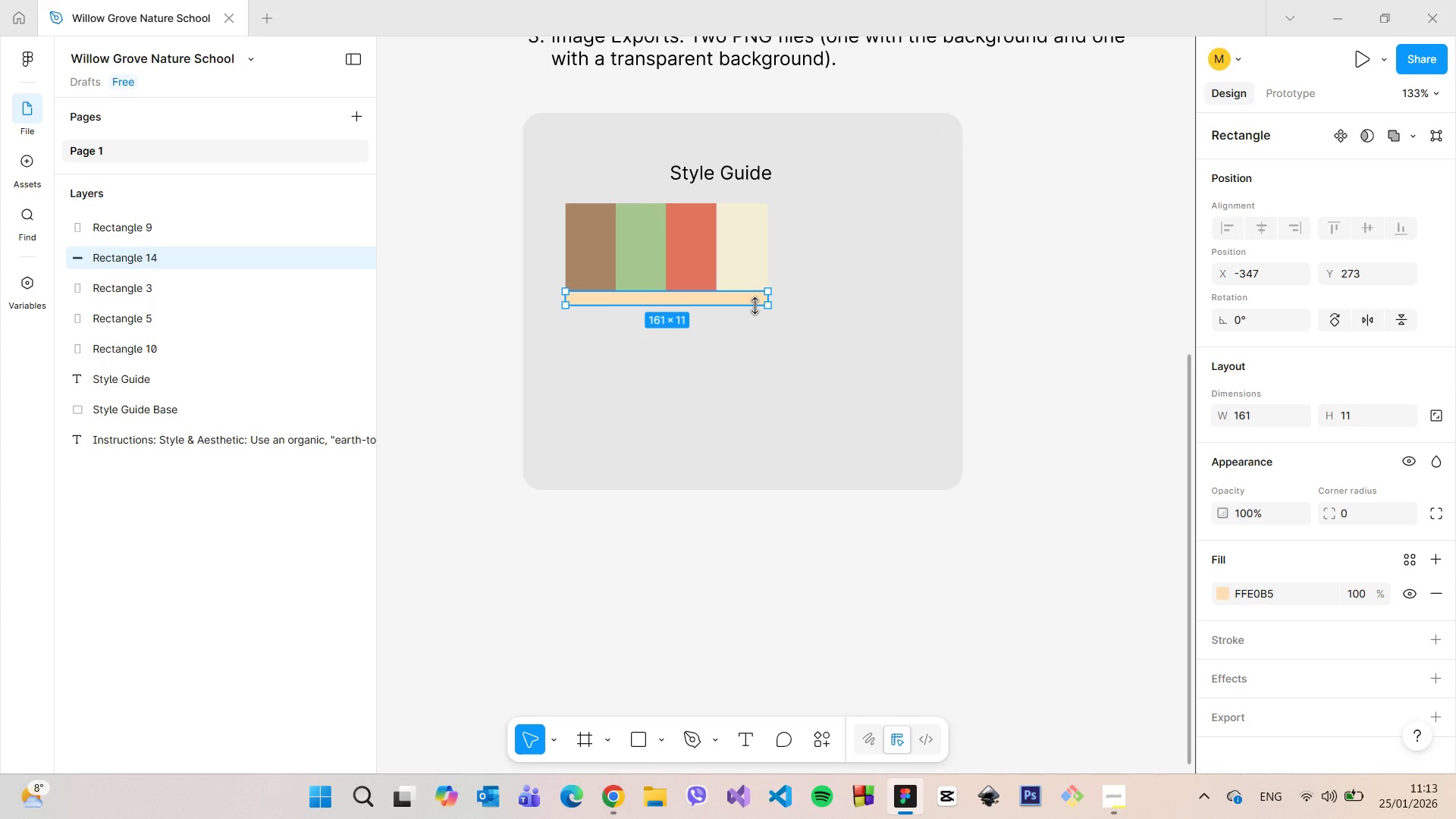 
key(Backspace)
 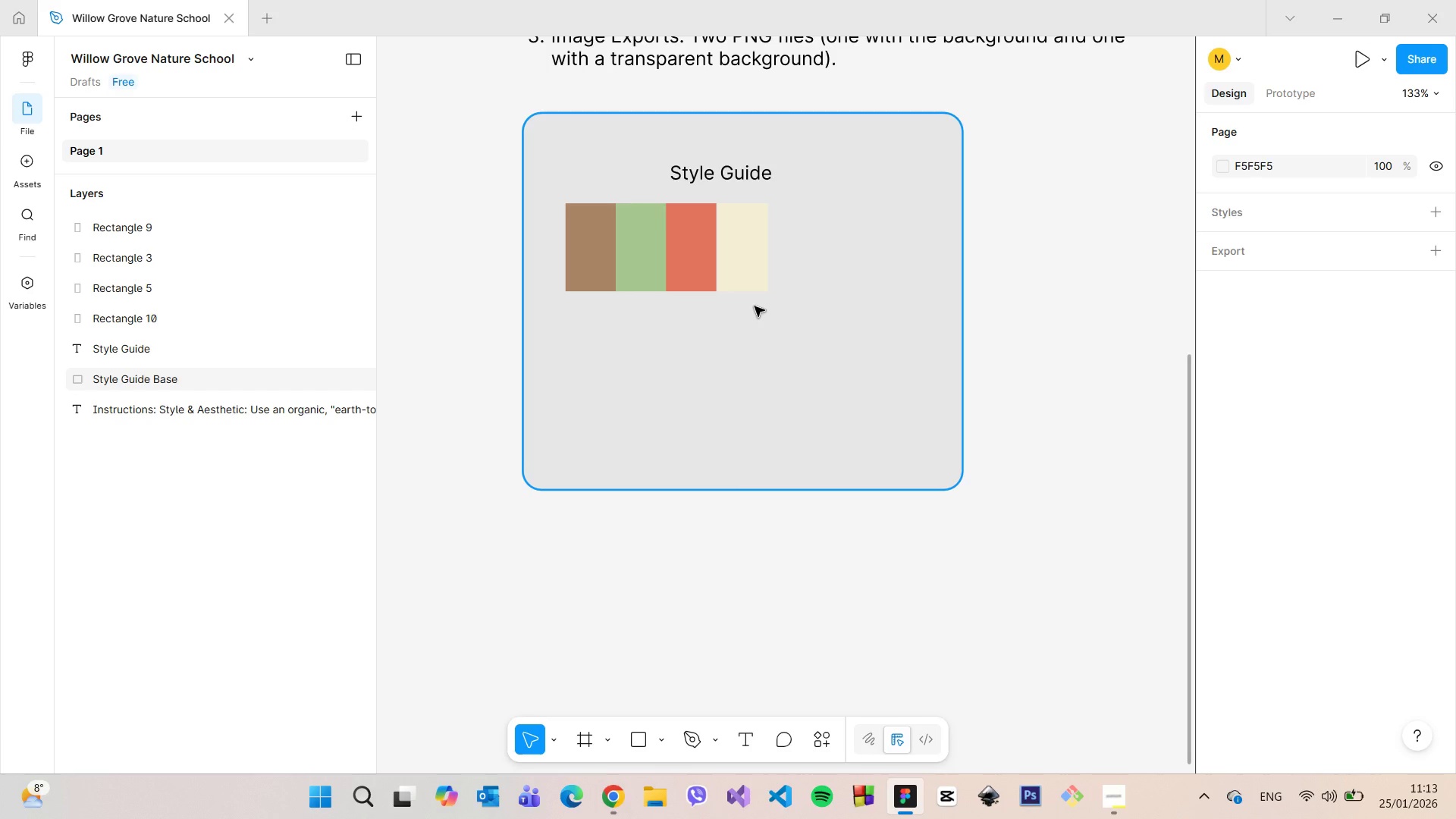 
wait(16.94)
 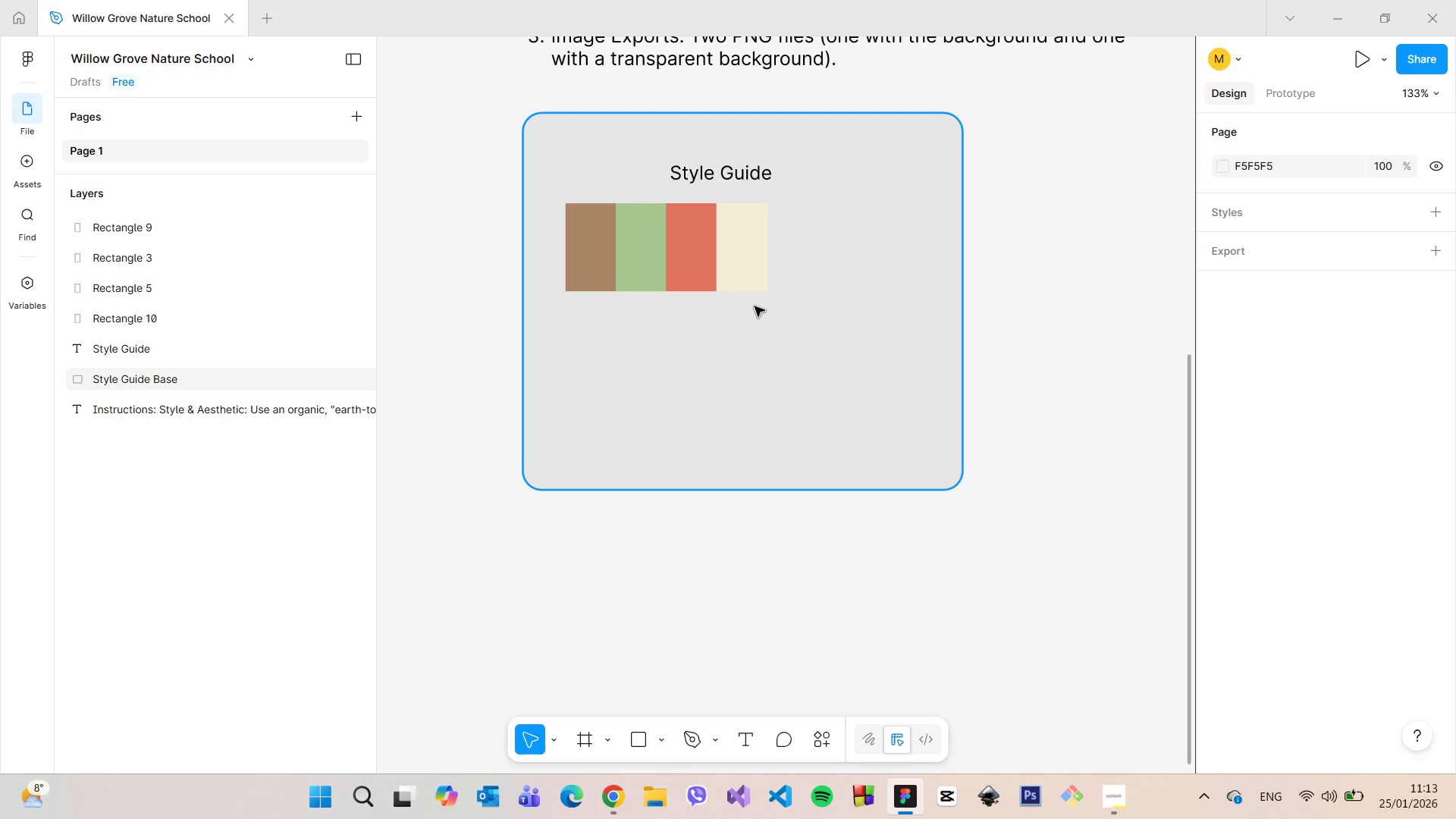 
left_click([751, 265])
 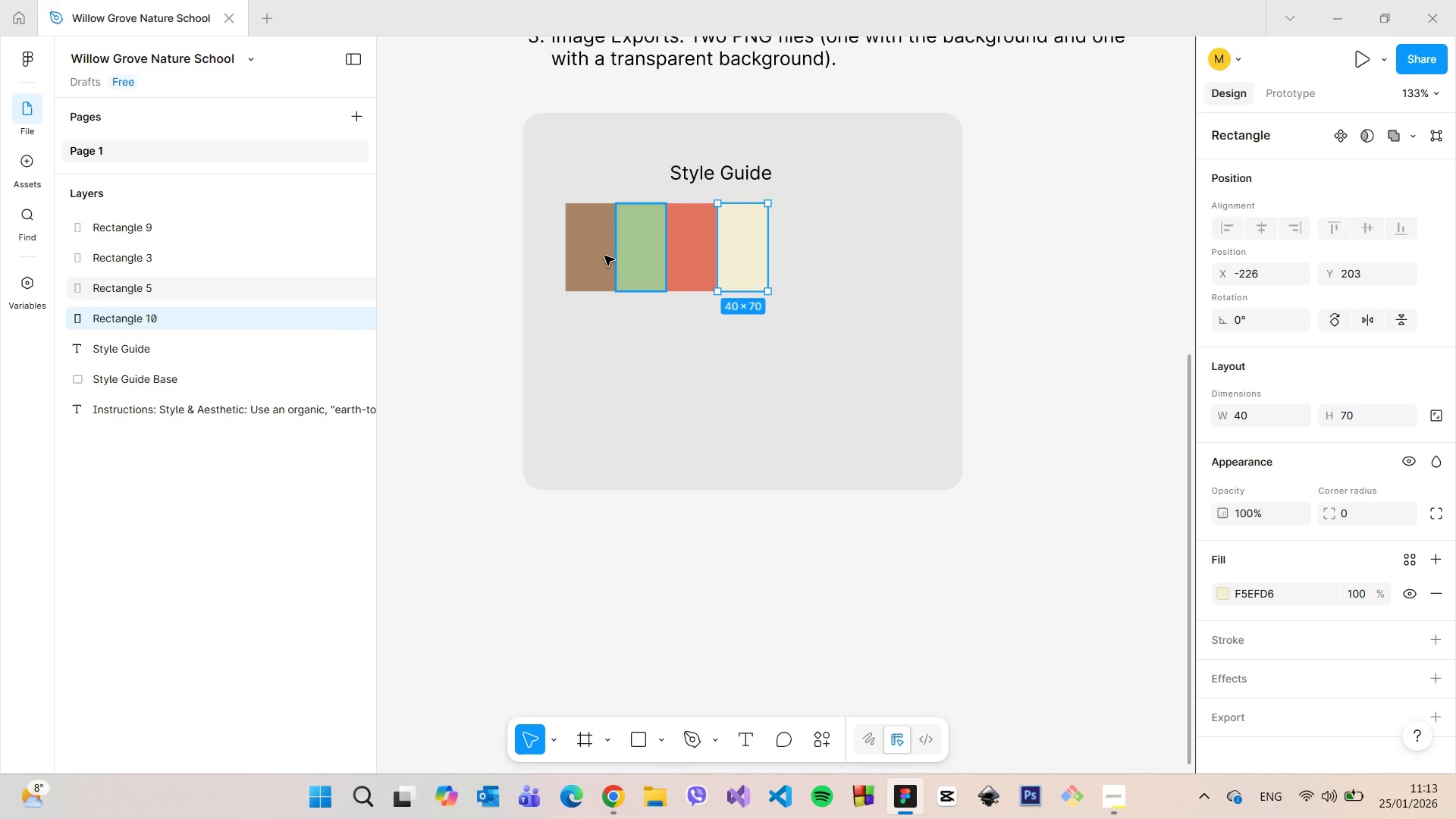 
left_click([595, 252])
 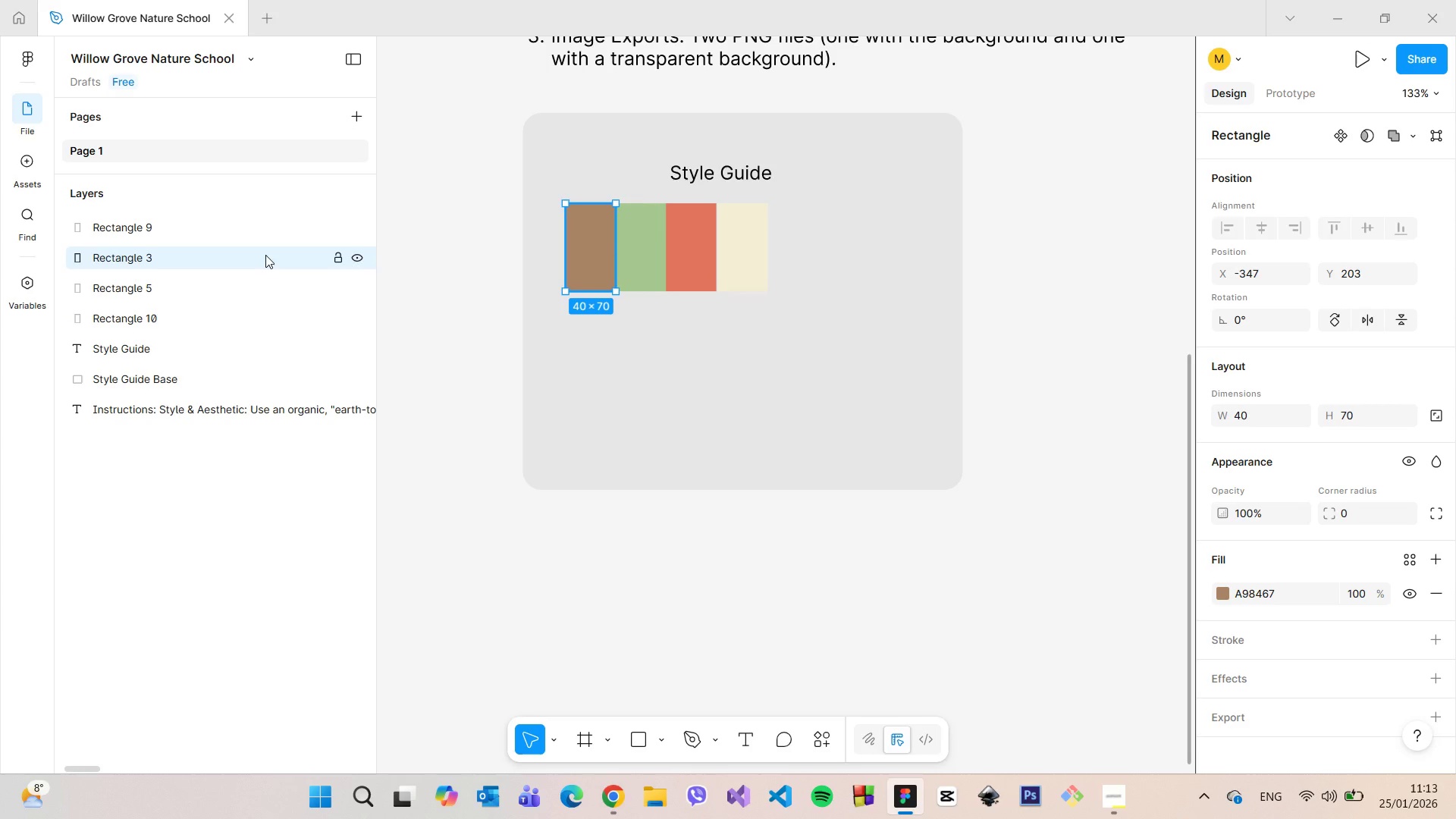 
double_click([265, 255])
 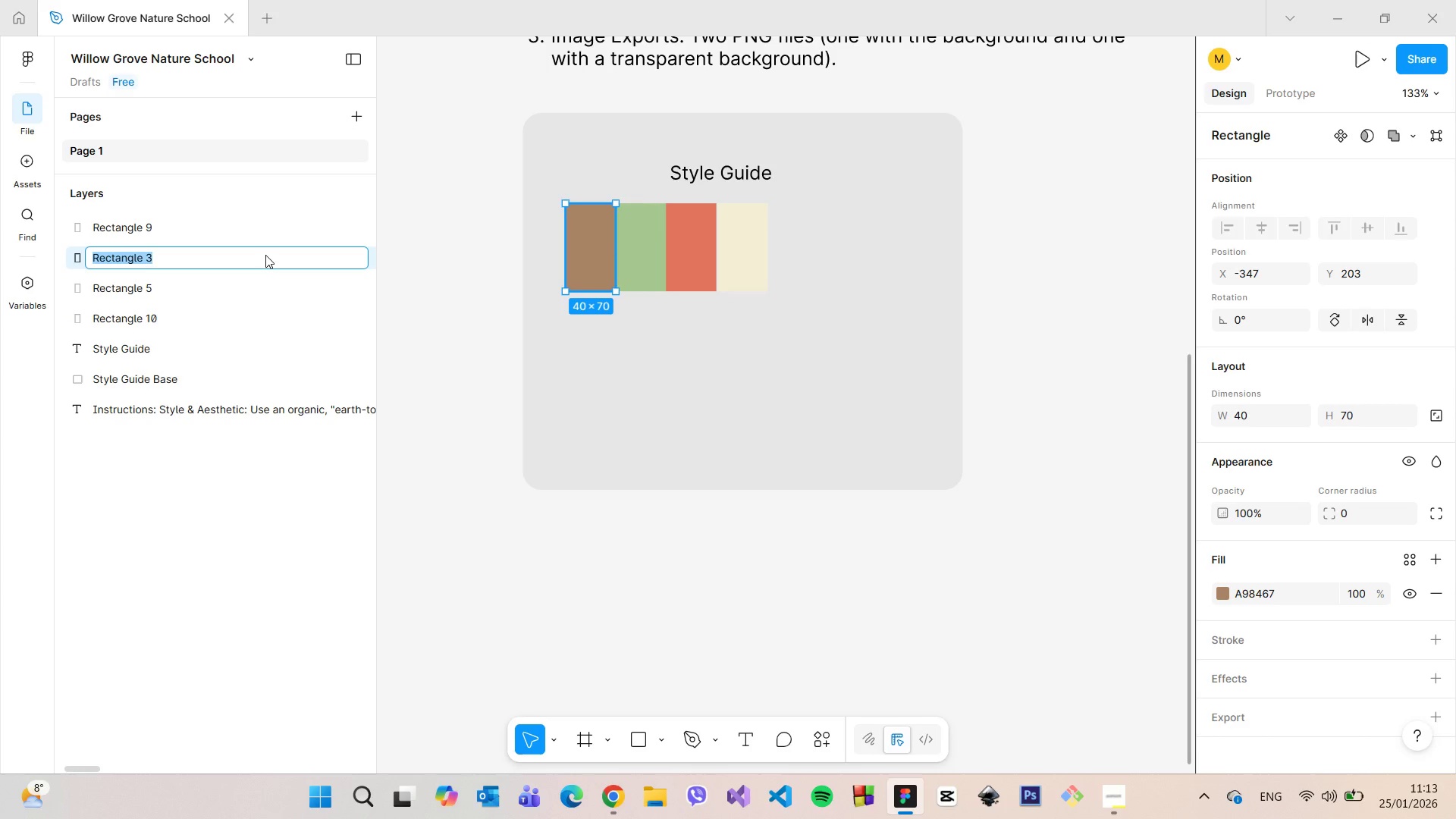 
type(brown)
 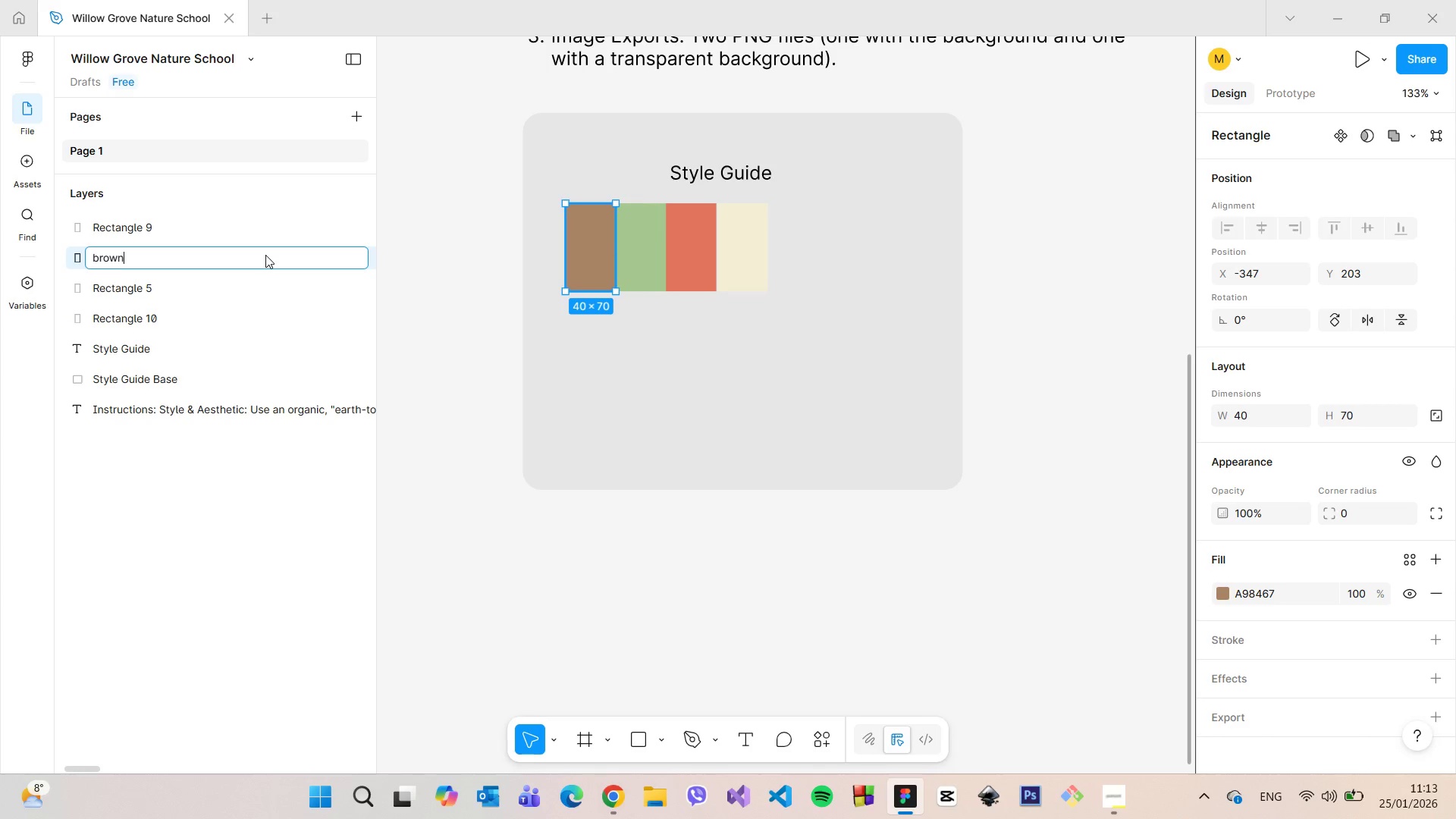 
key(Enter)
 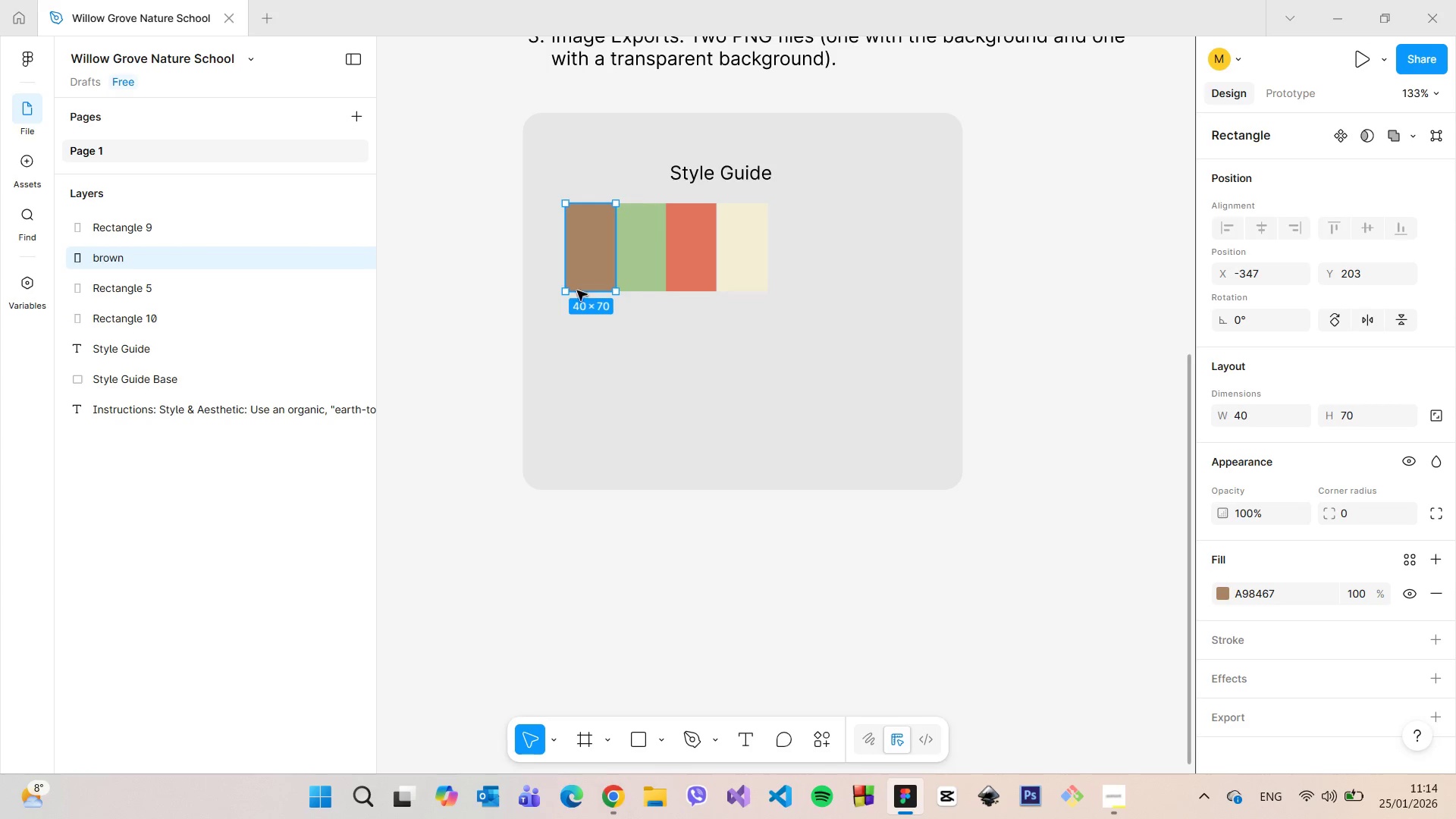 
left_click([645, 266])
 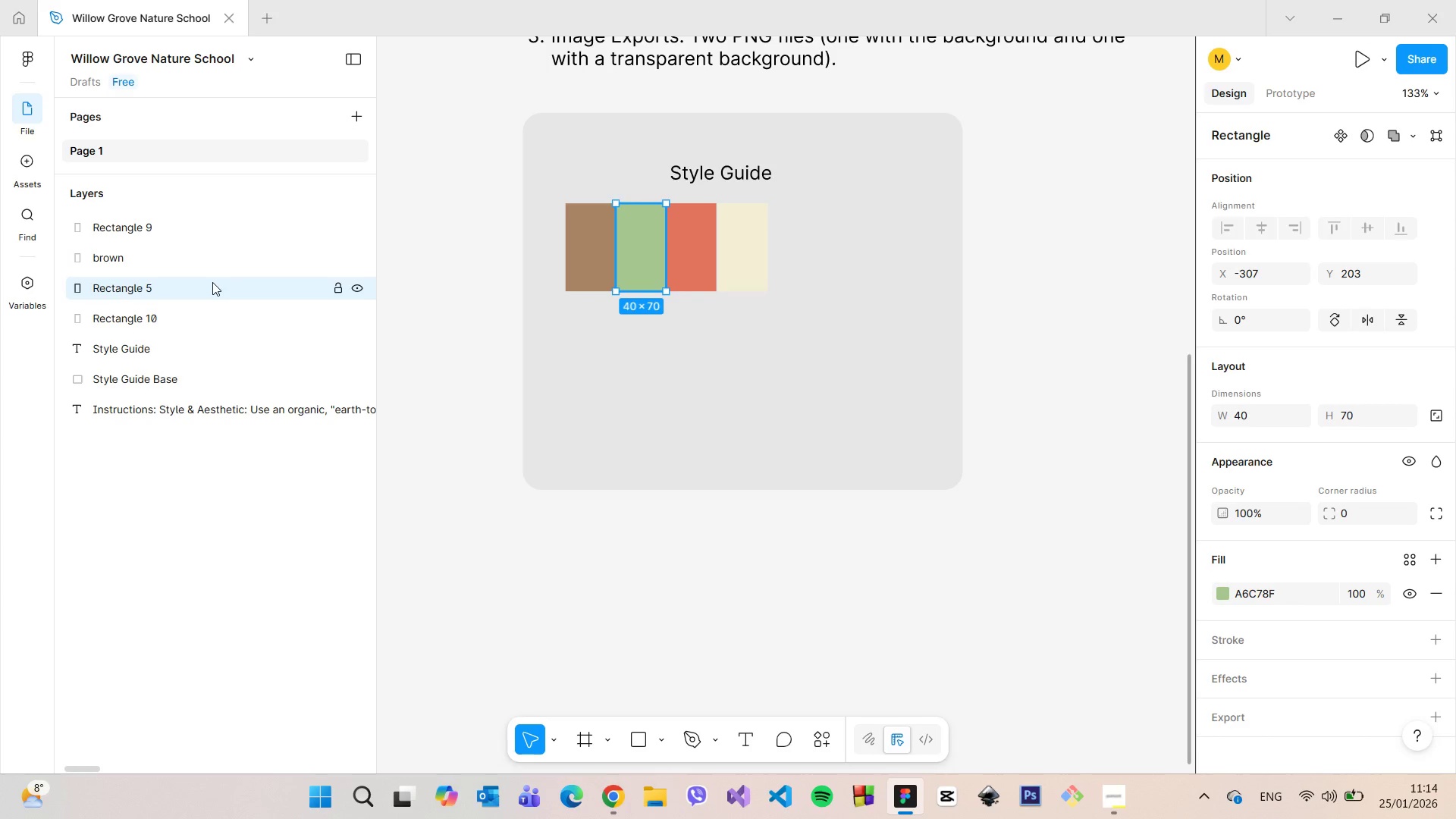 
double_click([212, 282])
 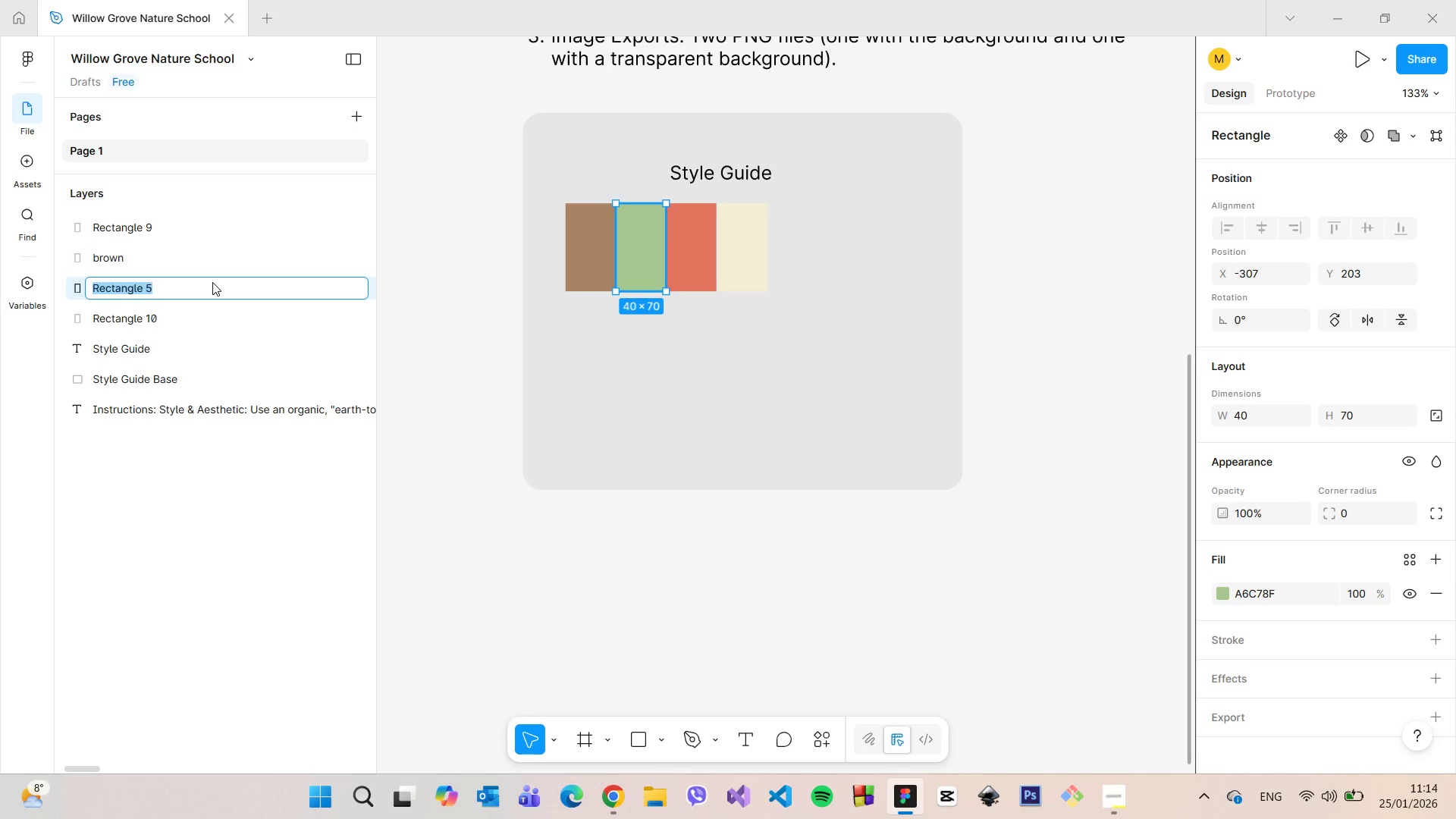 
type(sage green)
 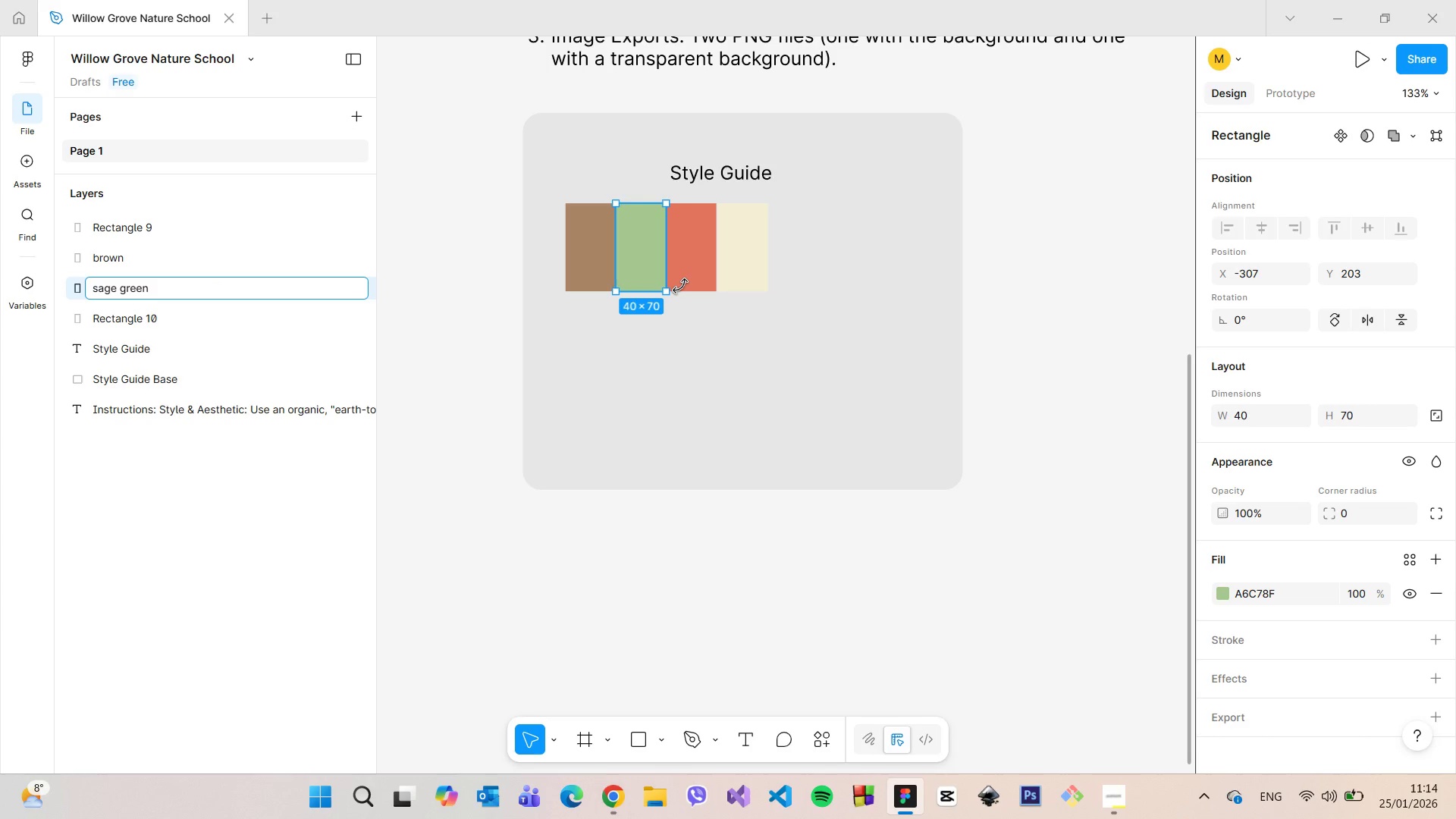 
double_click([684, 281])
 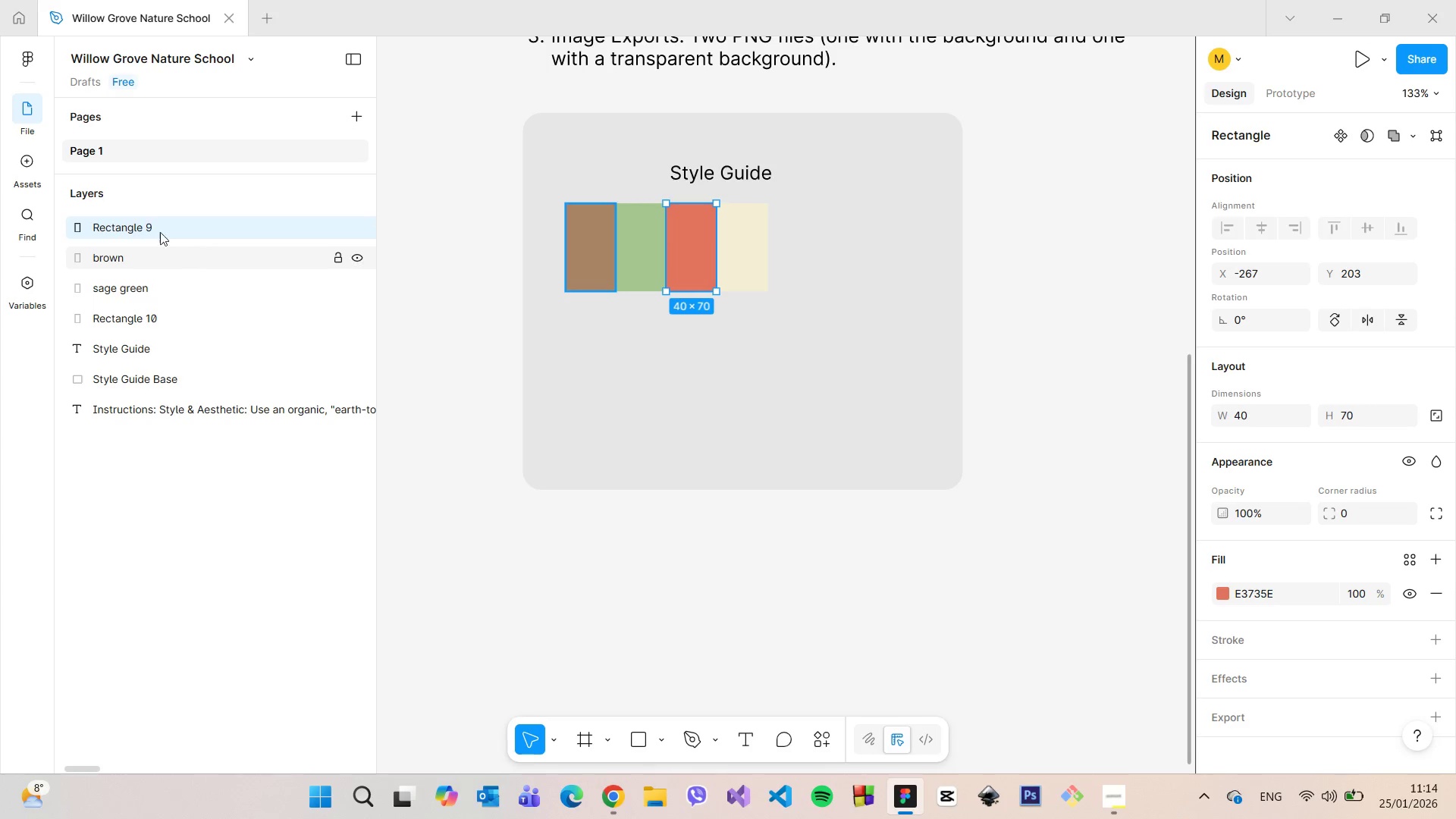 
double_click([145, 219])
 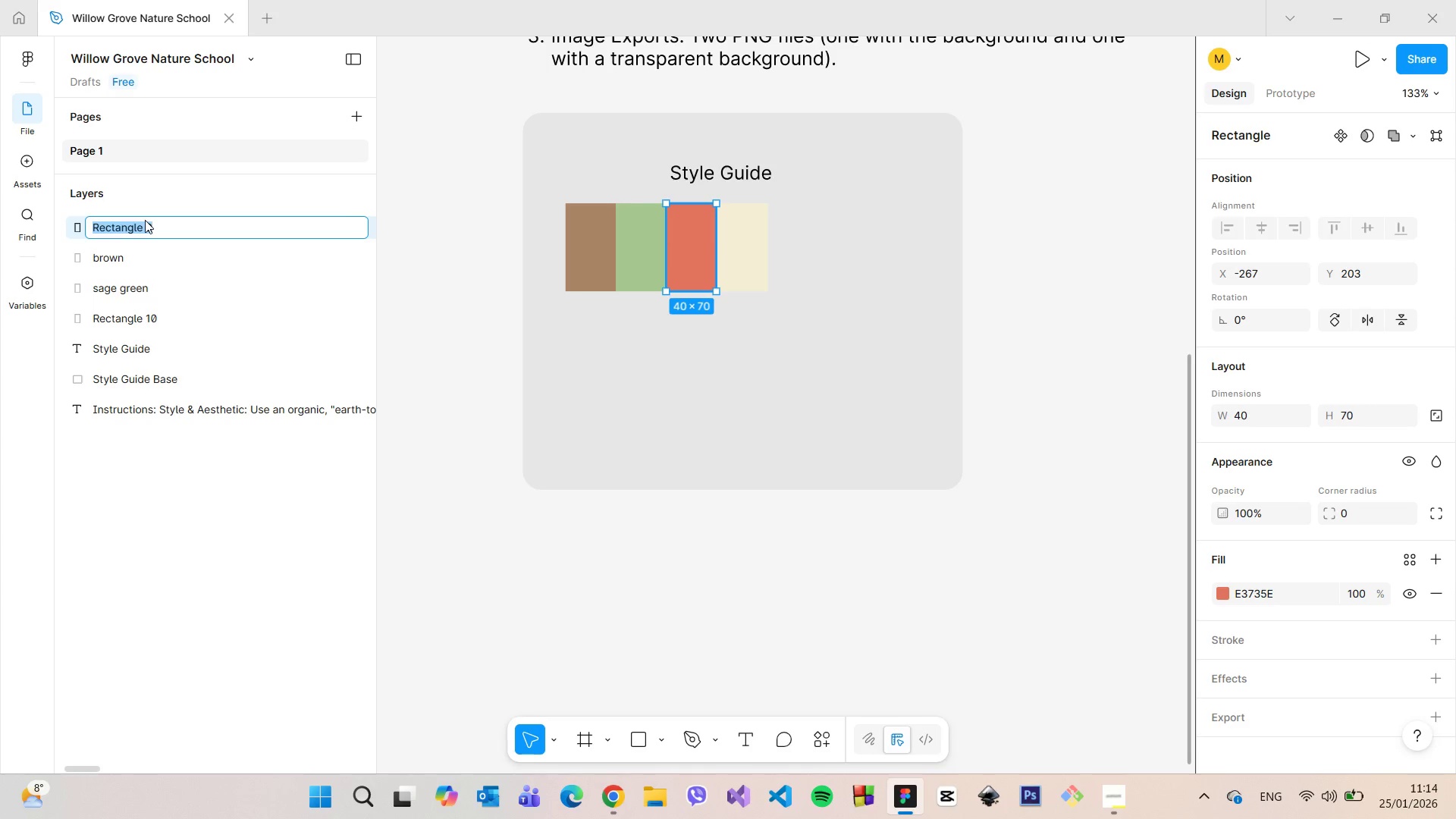 
type(terracota)
 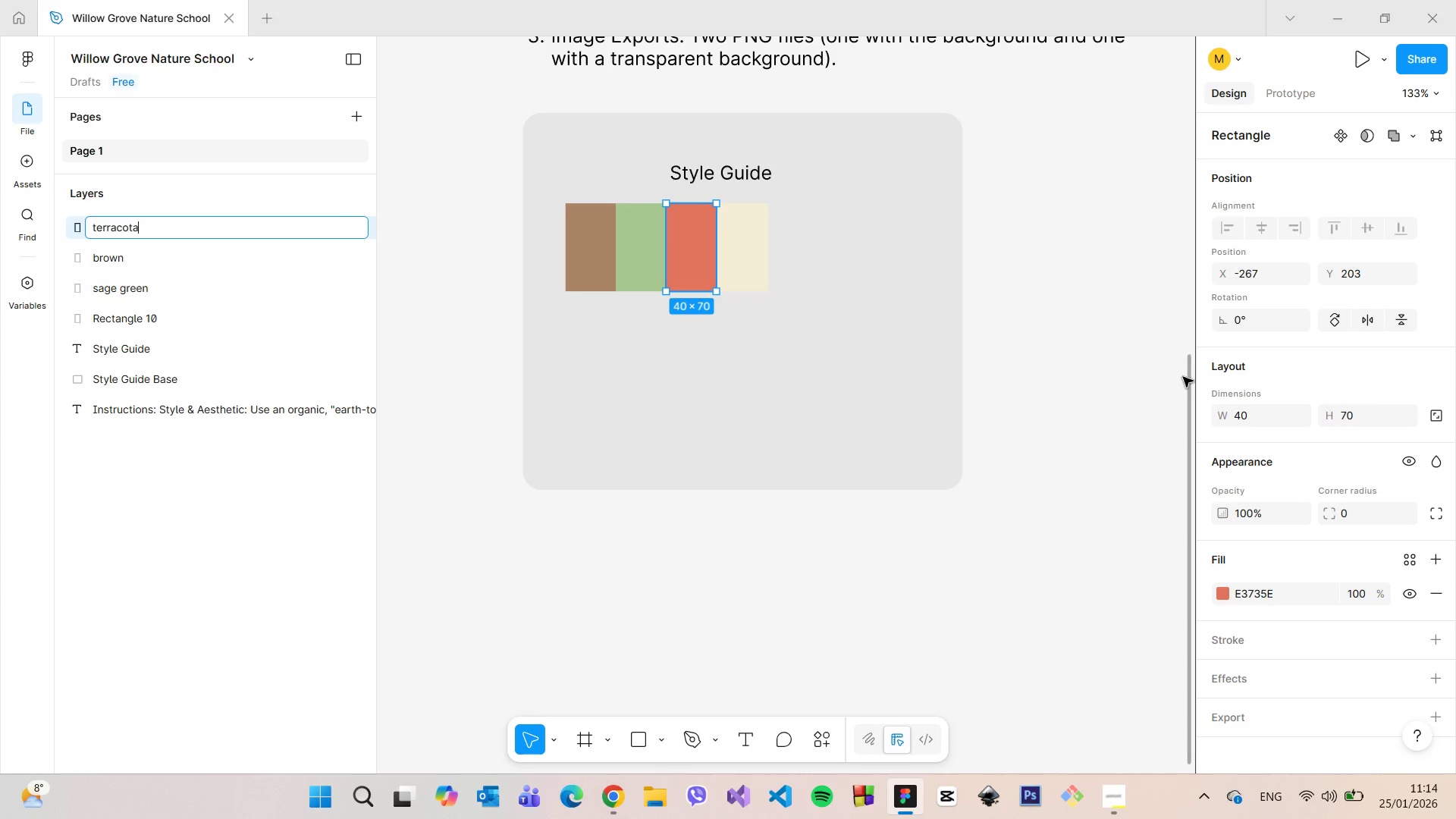 
left_click_drag(start_coordinate=[1185, 378], to_coordinate=[1113, 246])
 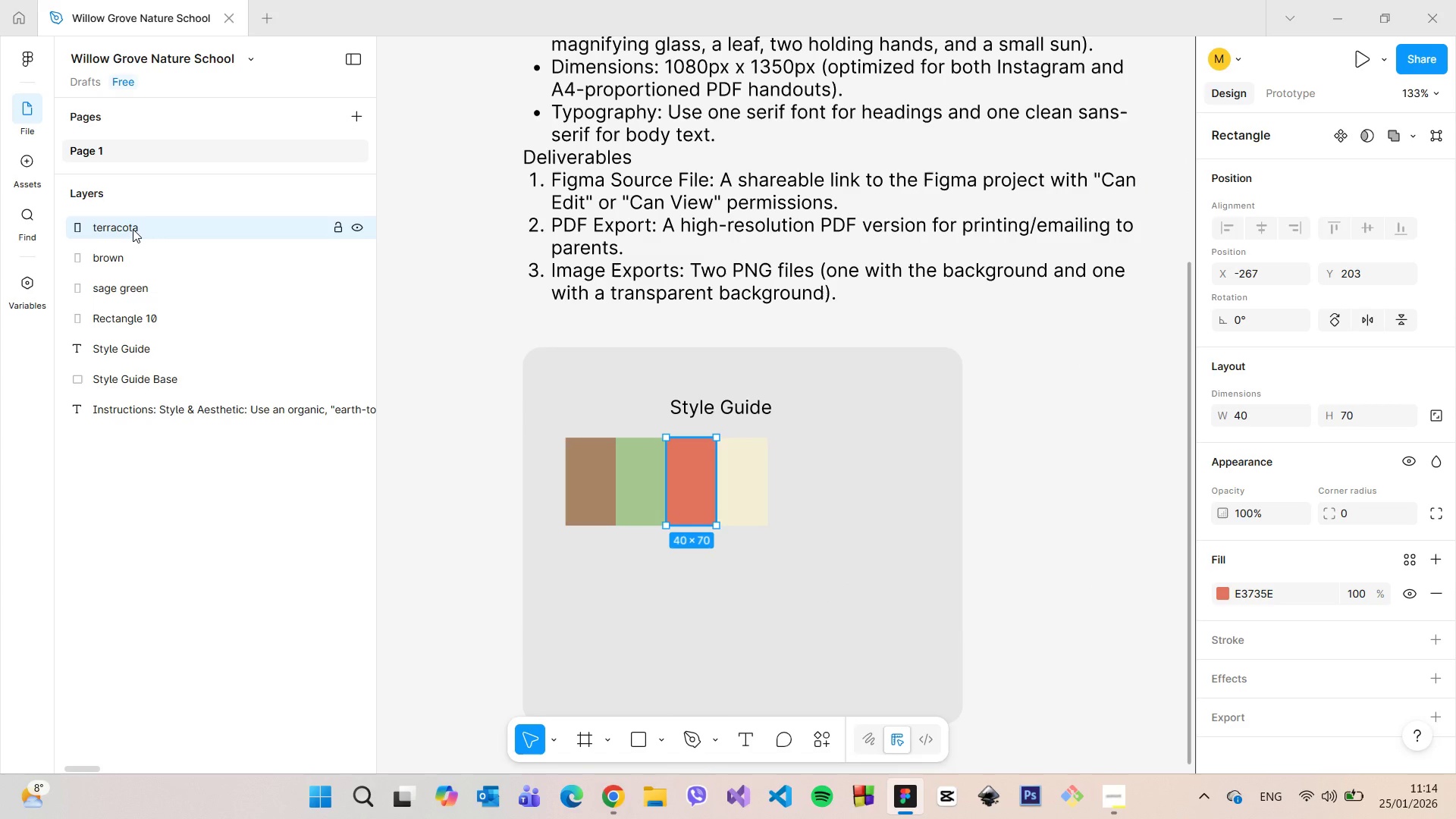 
double_click([133, 229])
 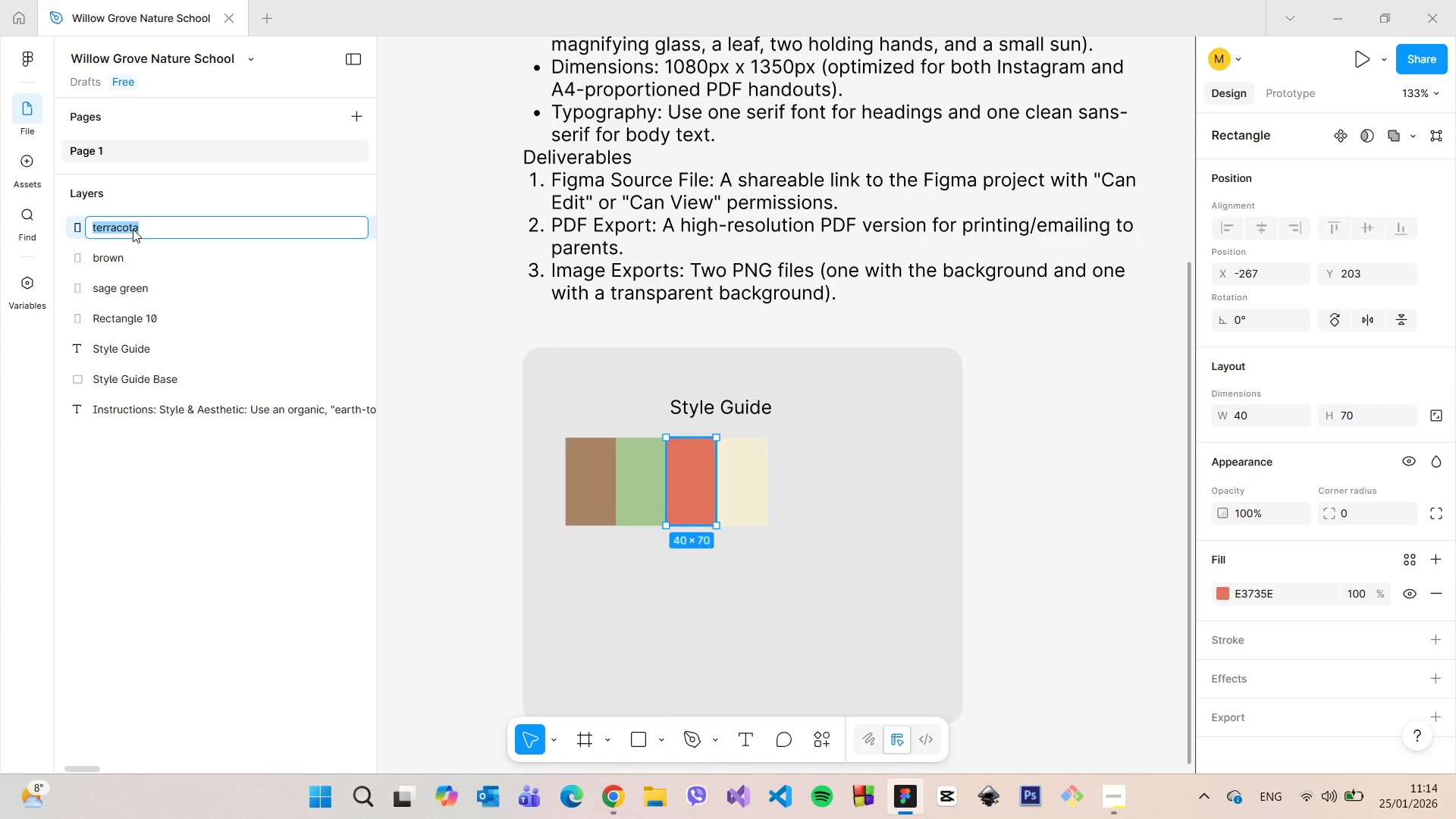 
triple_click([133, 229])
 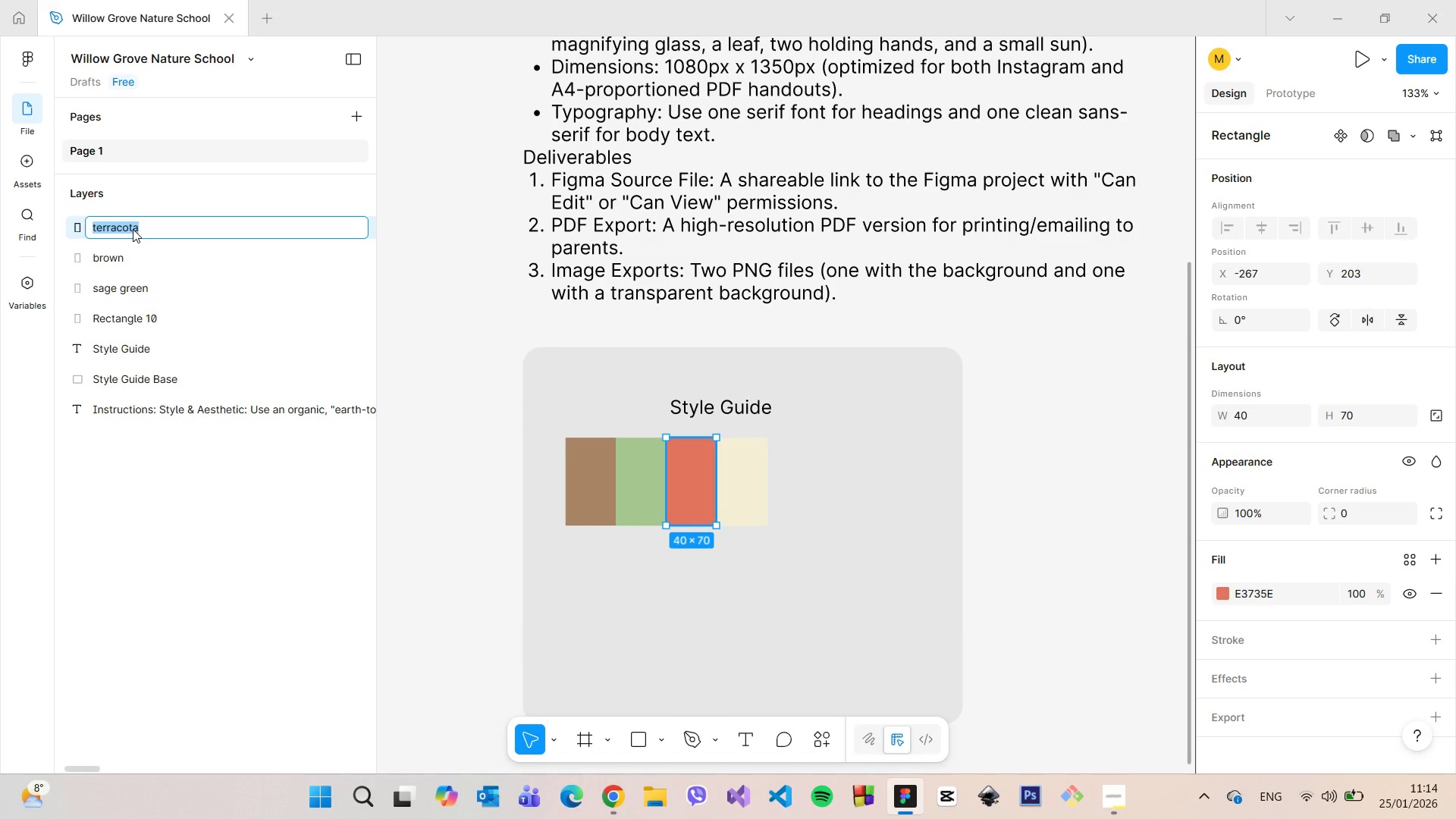 
triple_click([133, 229])
 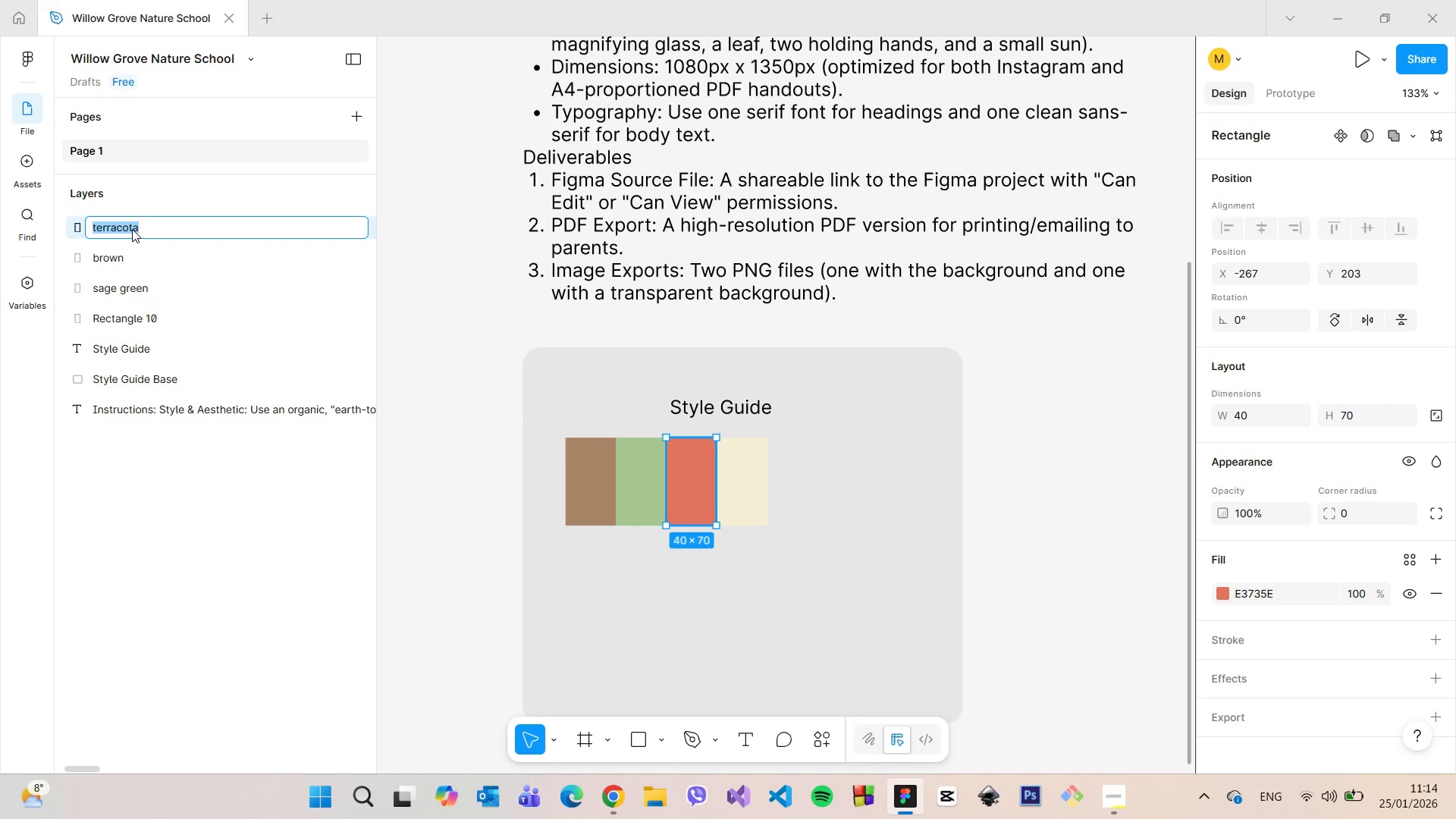 
triple_click([132, 229])
 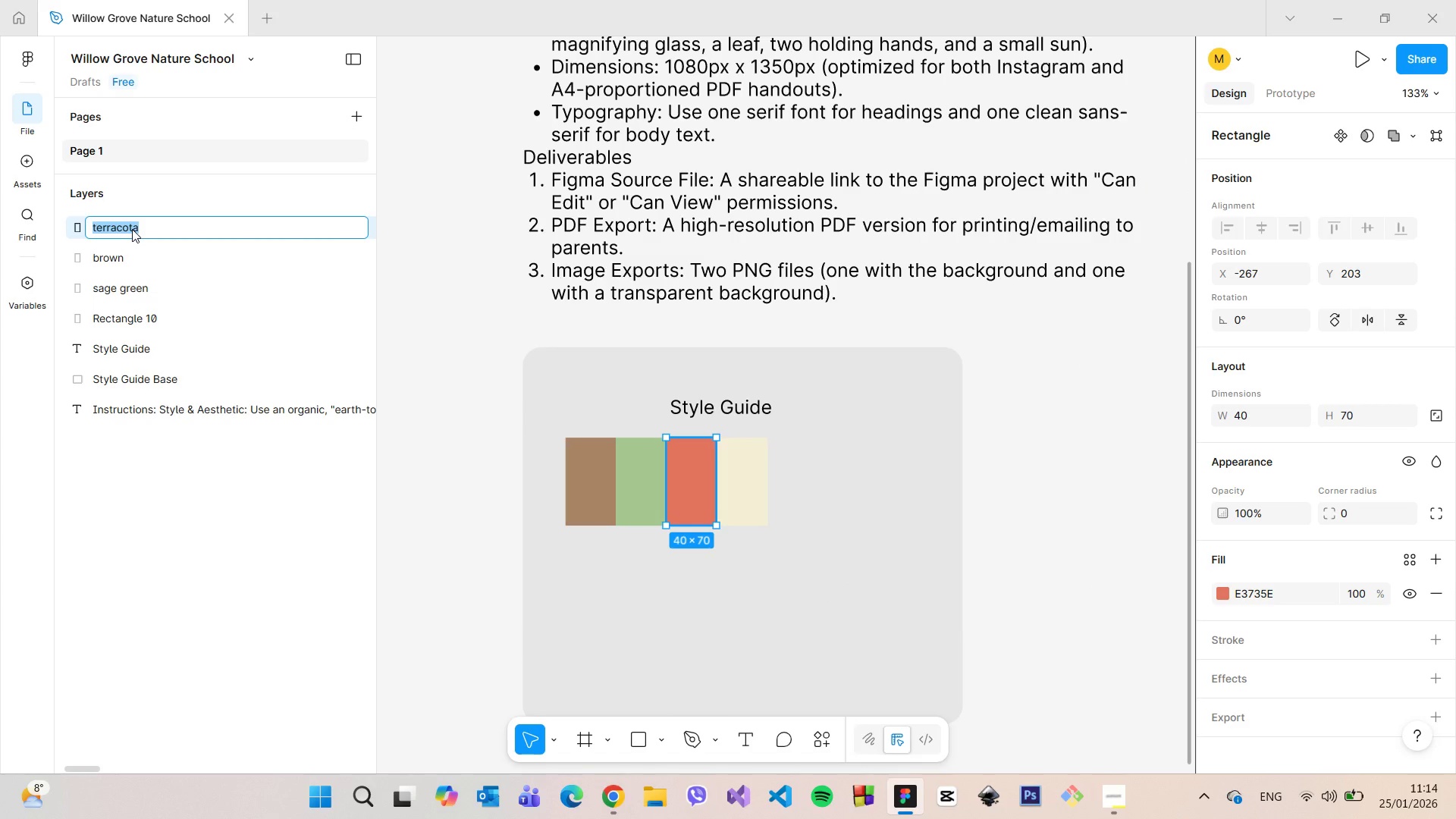 
triple_click([132, 229])
 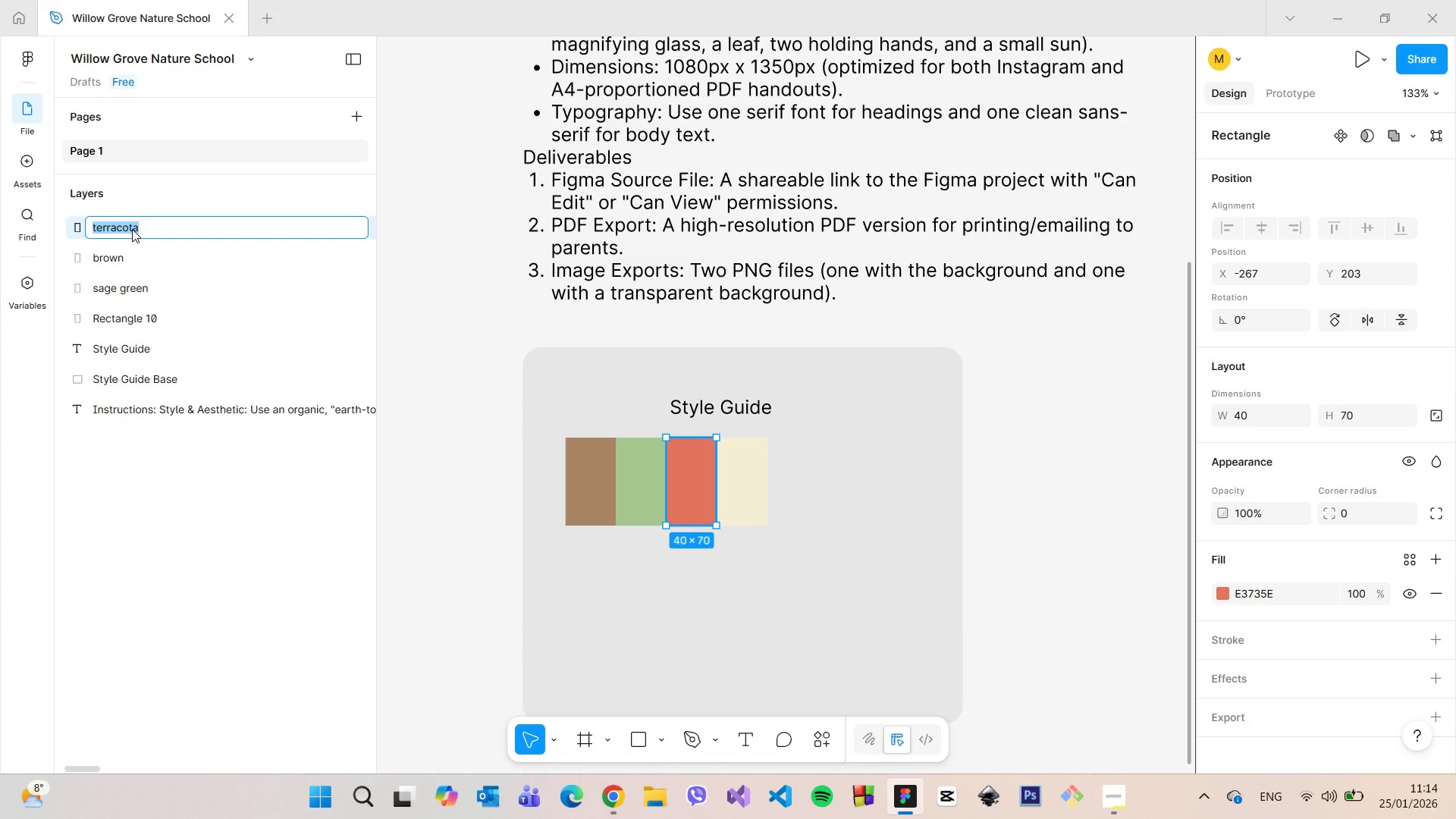 
triple_click([132, 229])
 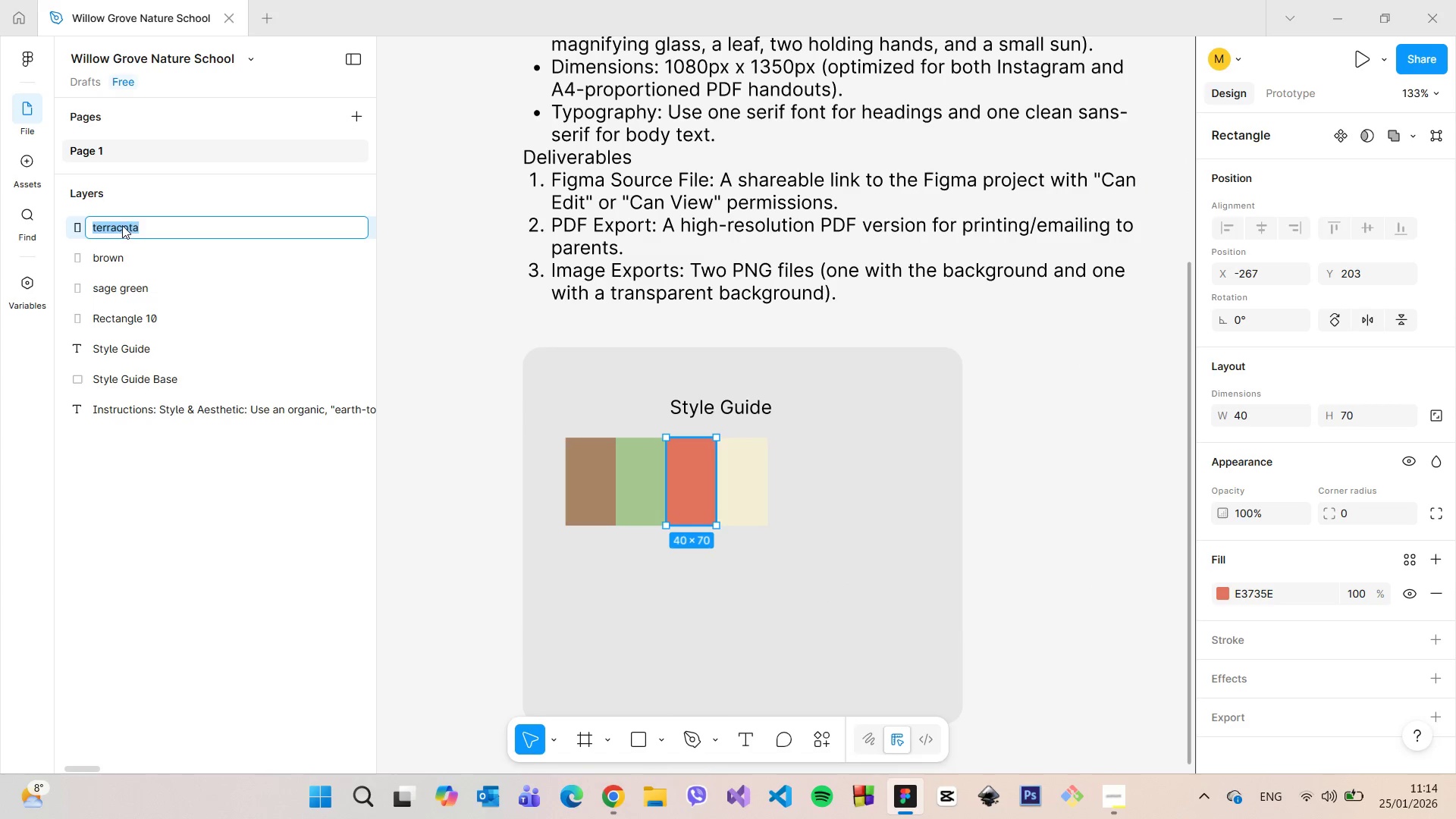 
triple_click([122, 225])
 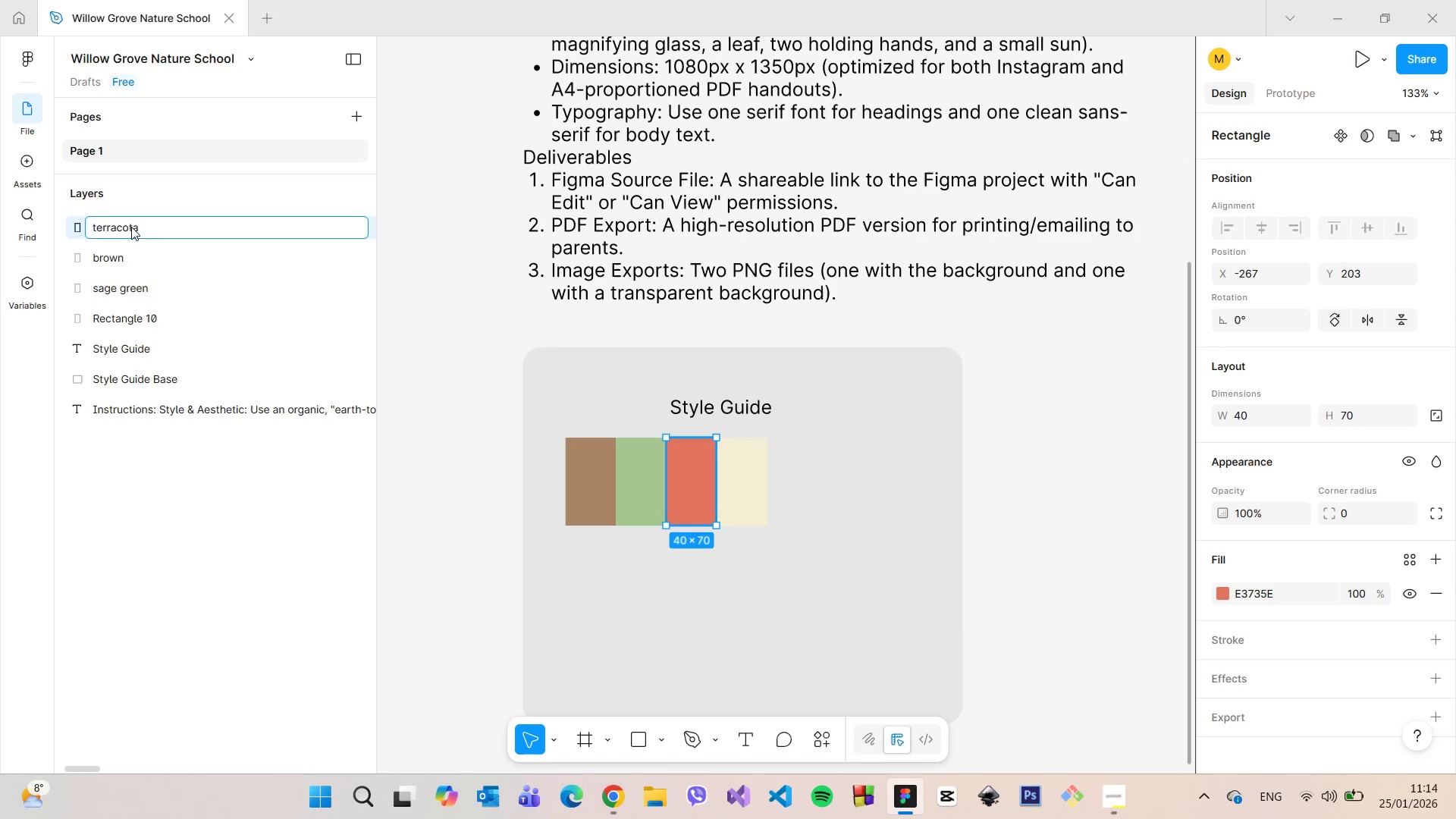 
left_click([133, 228])
 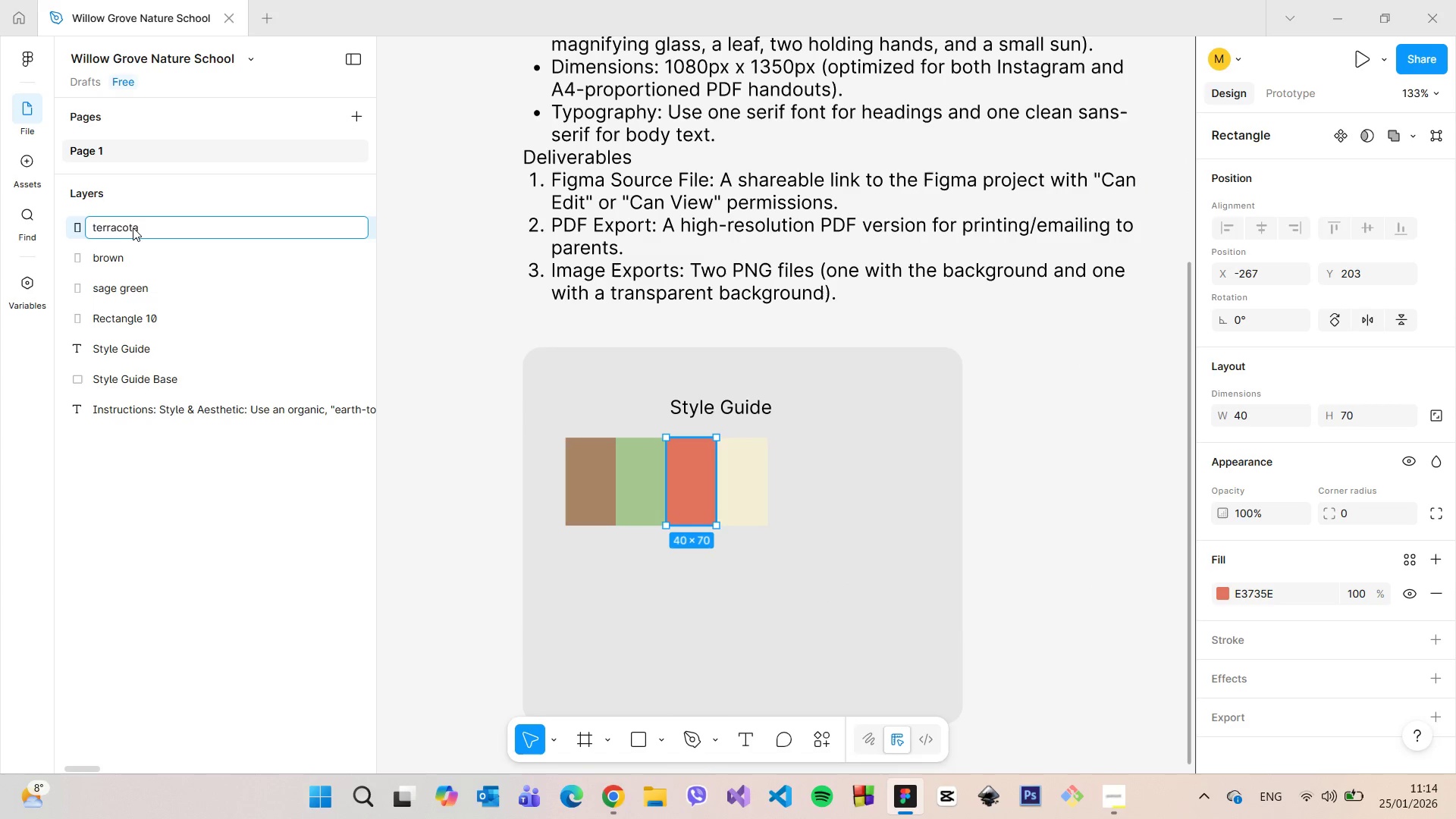 
key(T)
 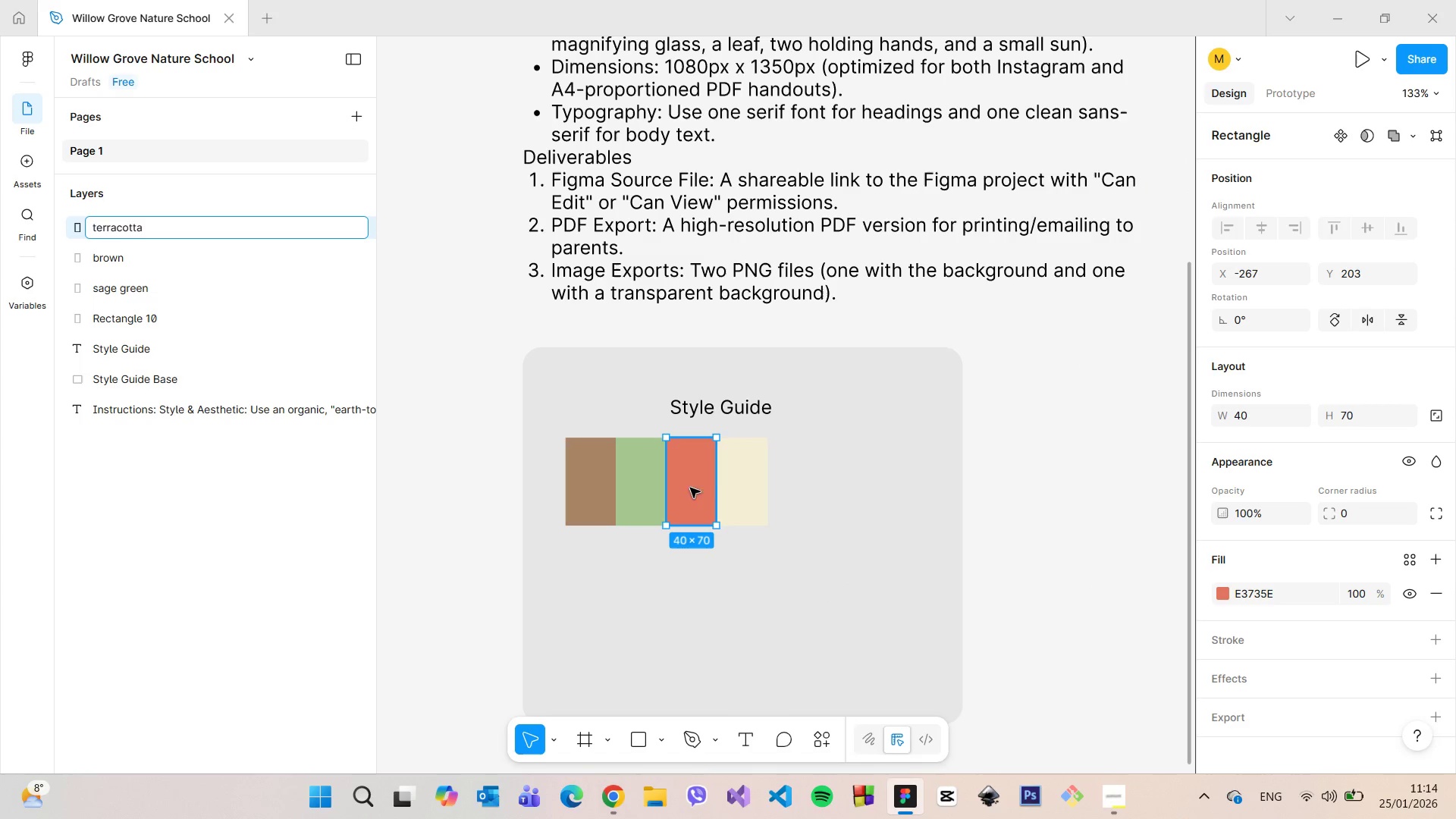 
left_click([726, 483])
 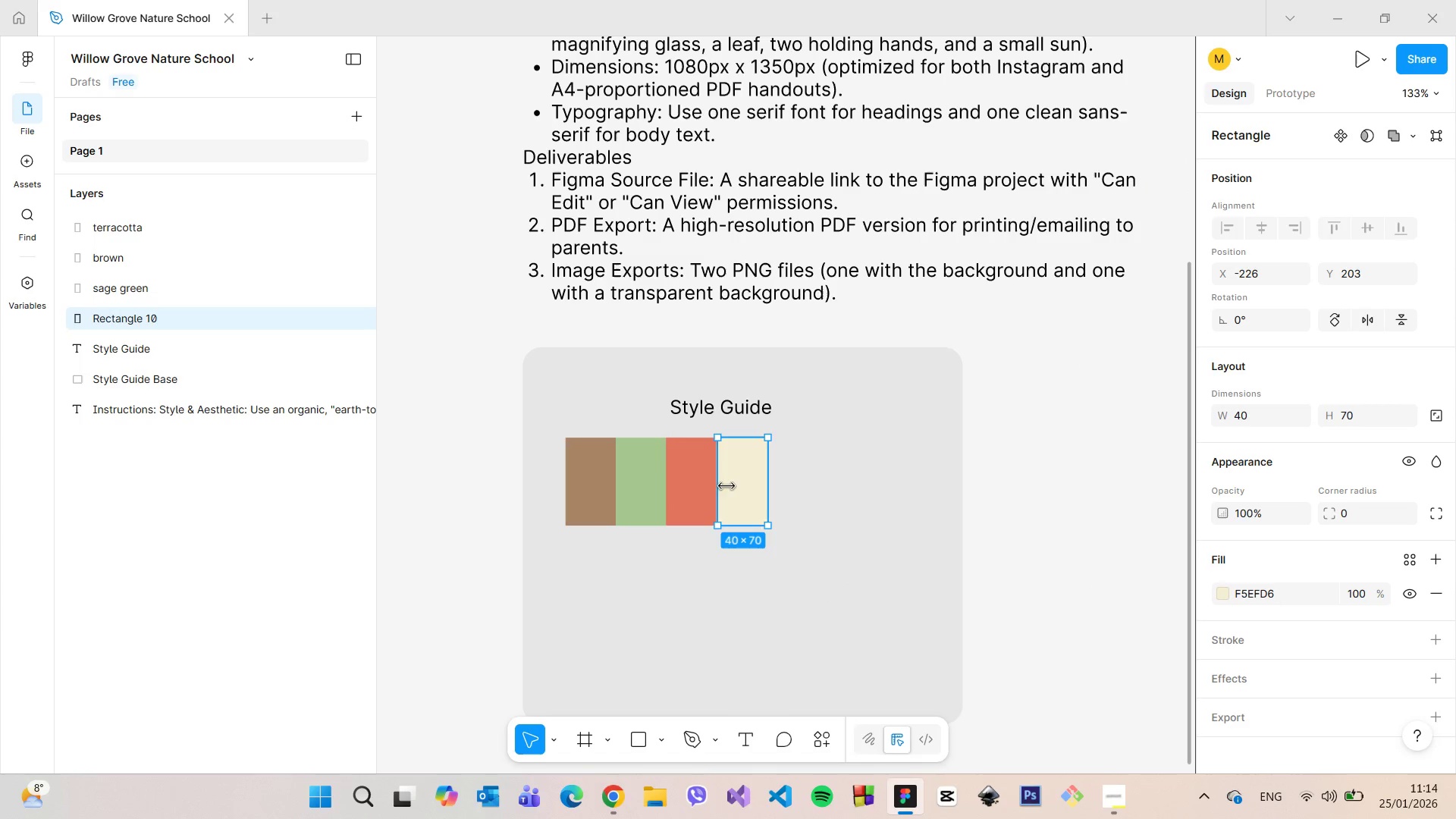 
left_click([734, 486])
 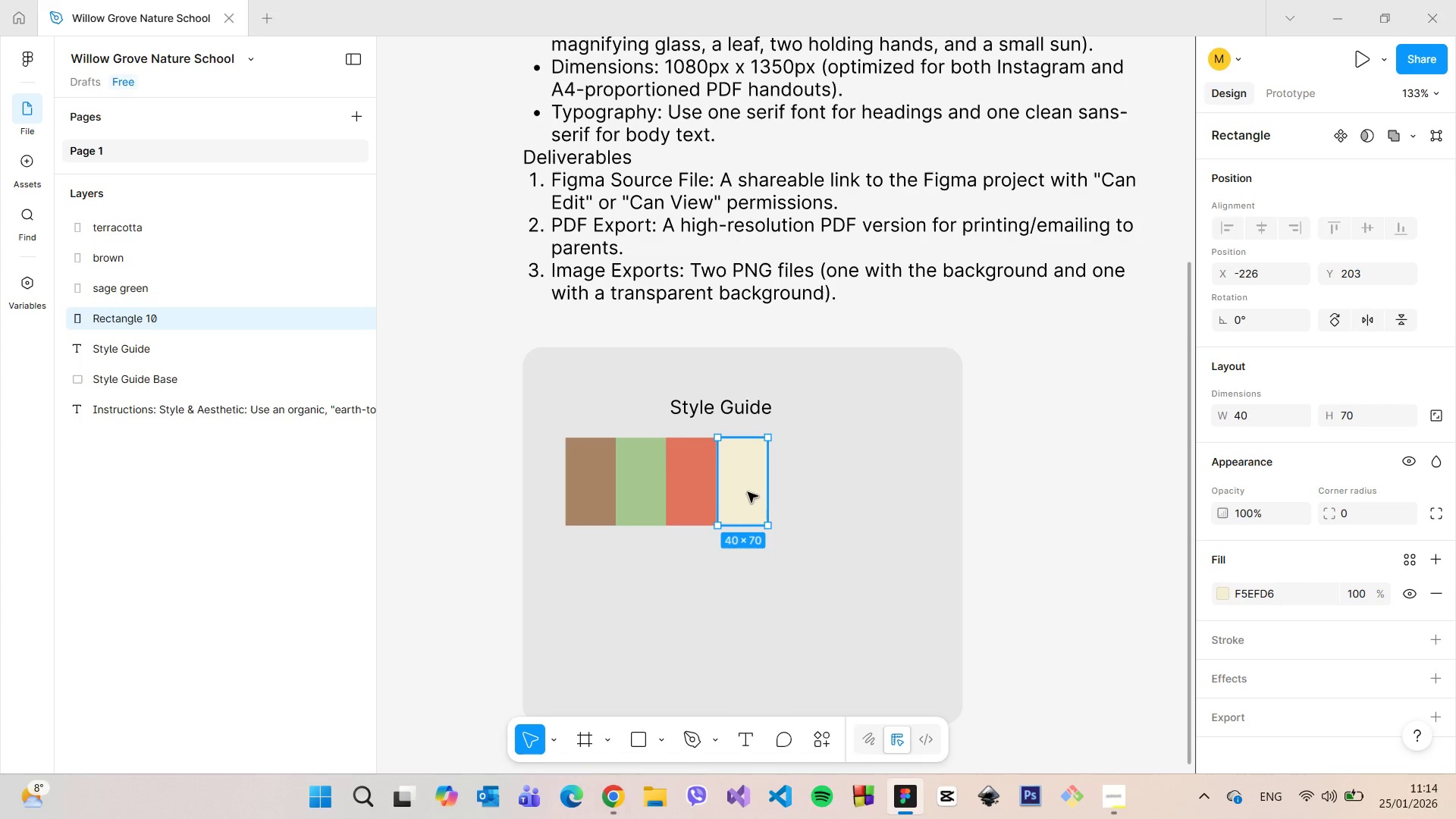 
left_click([748, 492])
 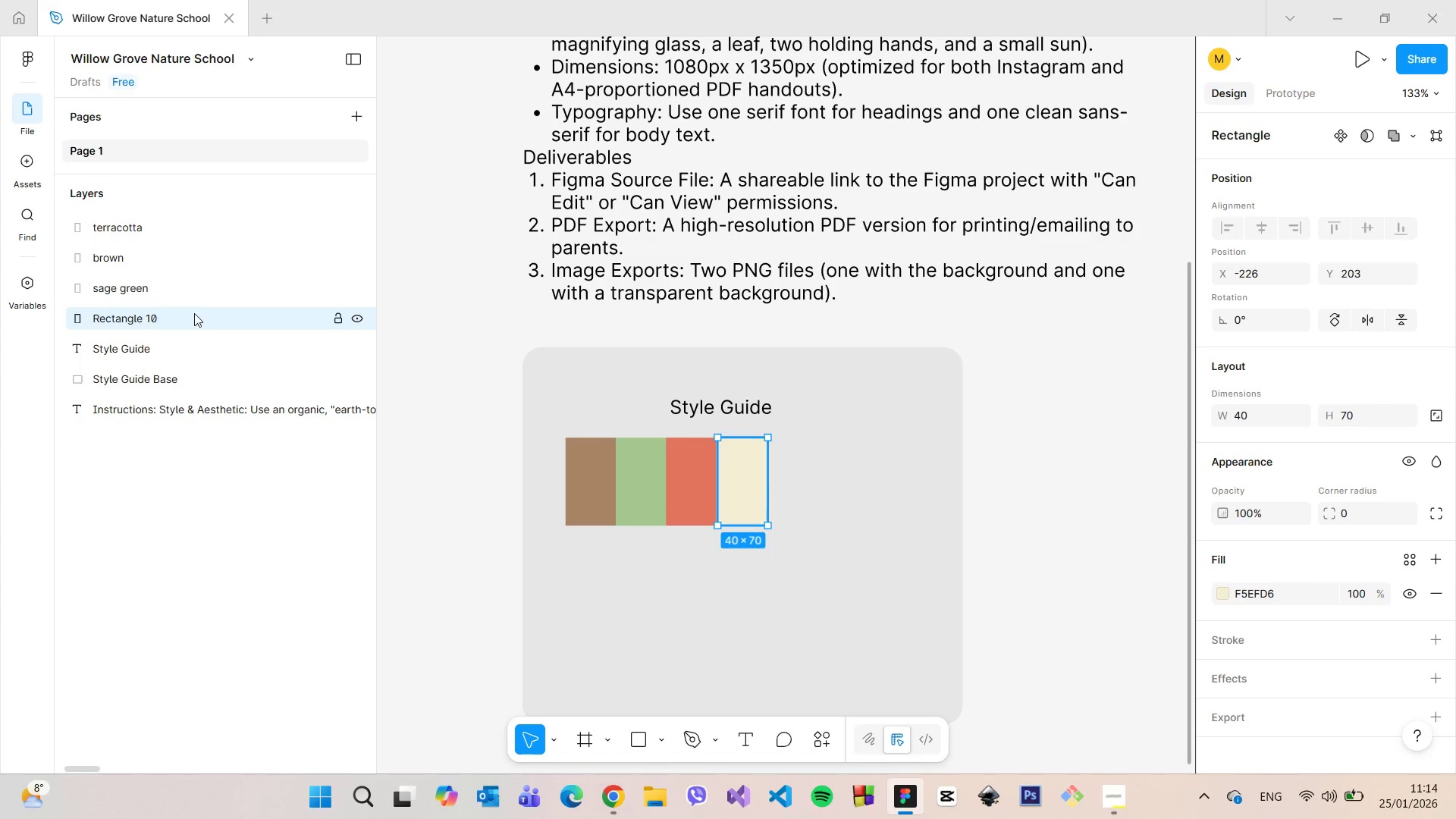 
double_click([194, 312])
 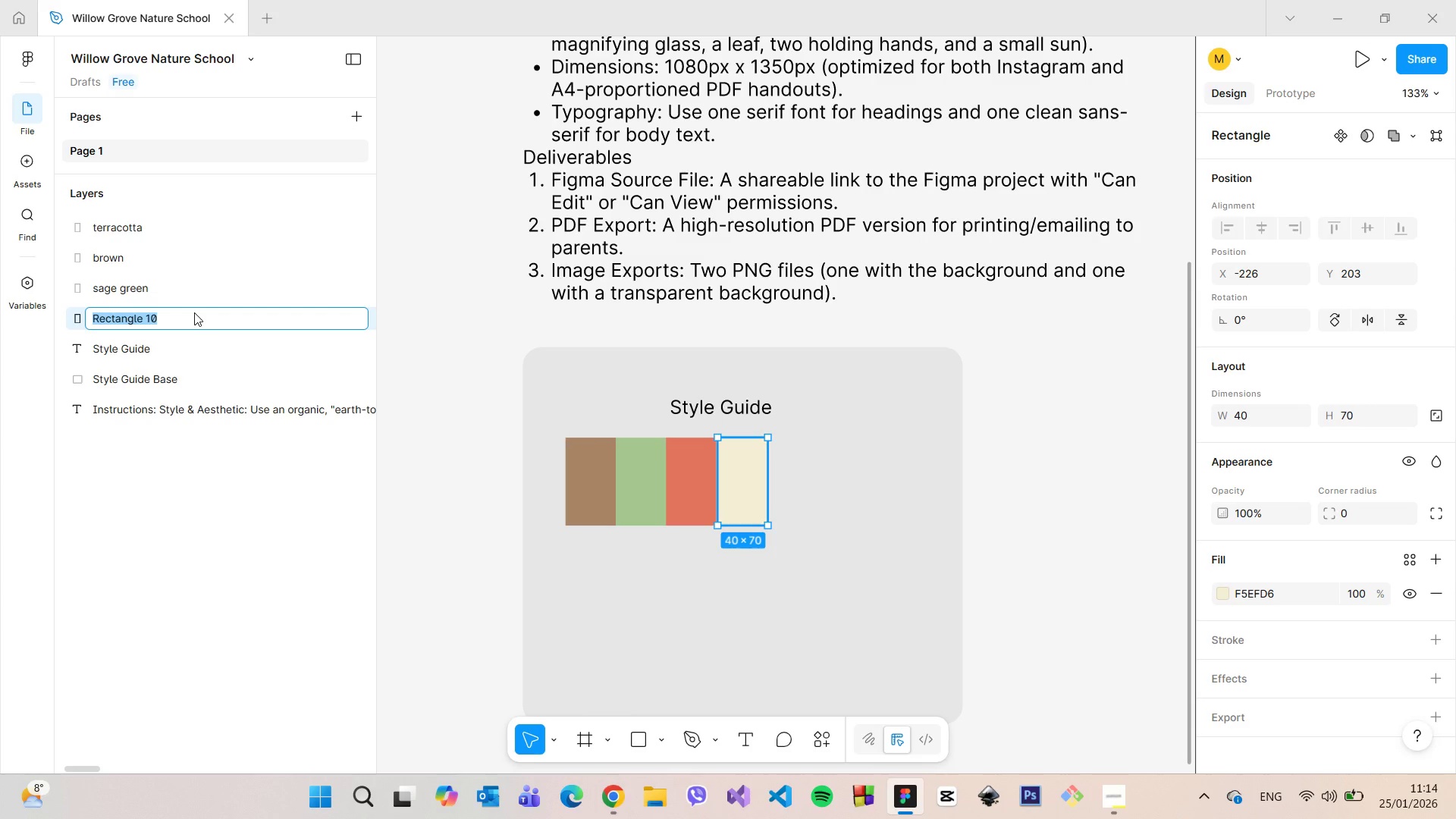 
type(cream)
 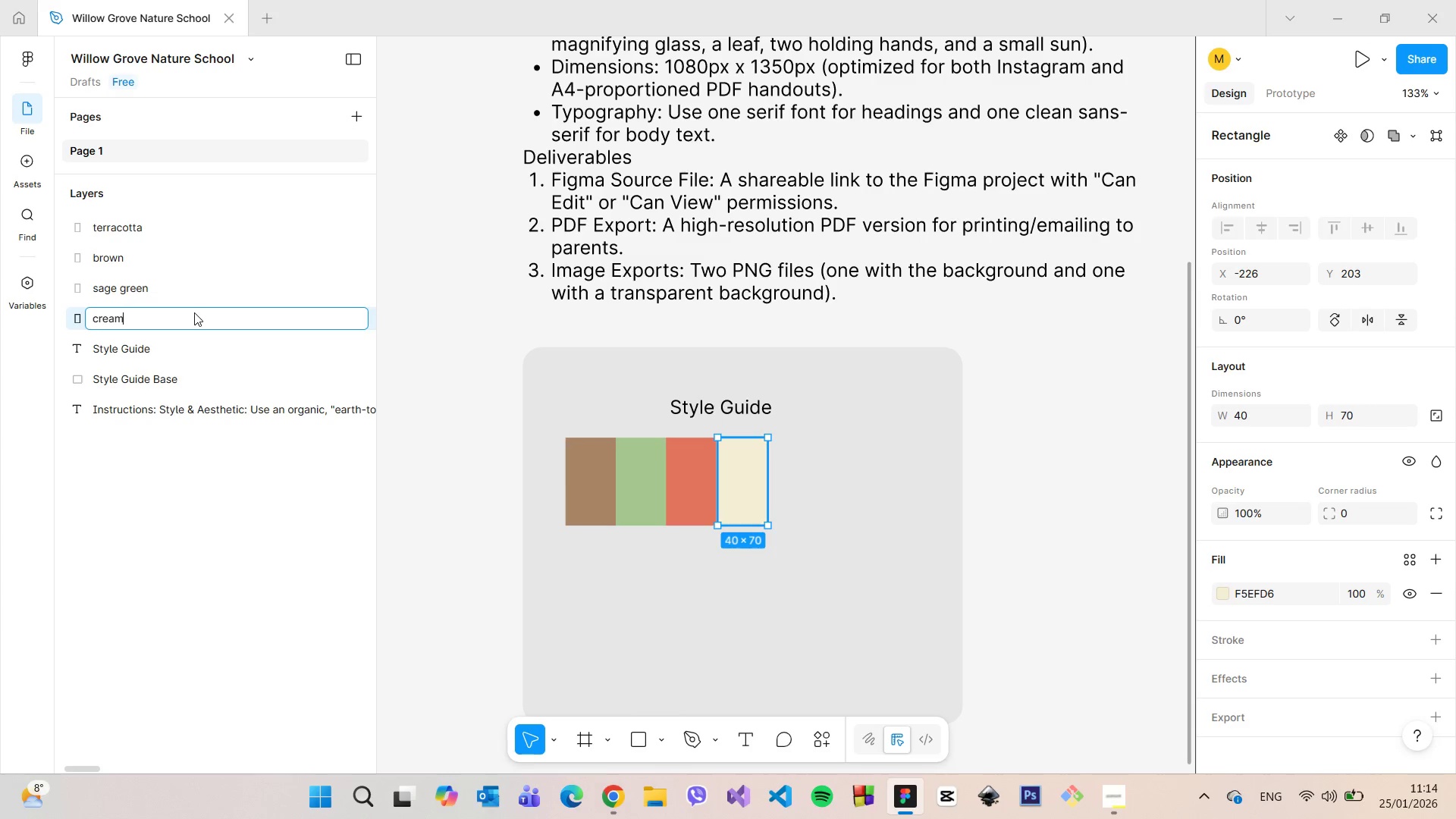 
key(Enter)
 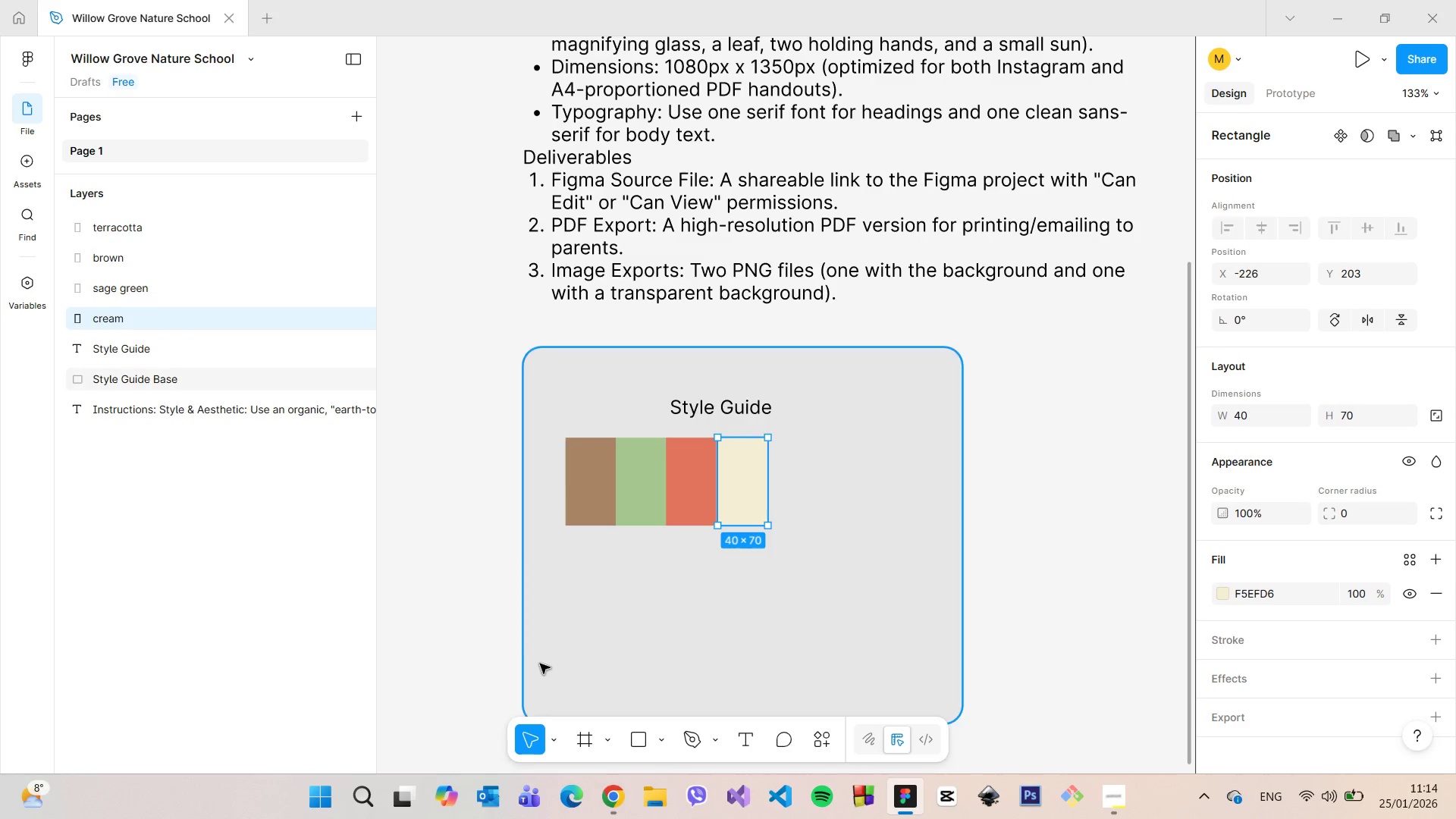 
left_click([626, 620])
 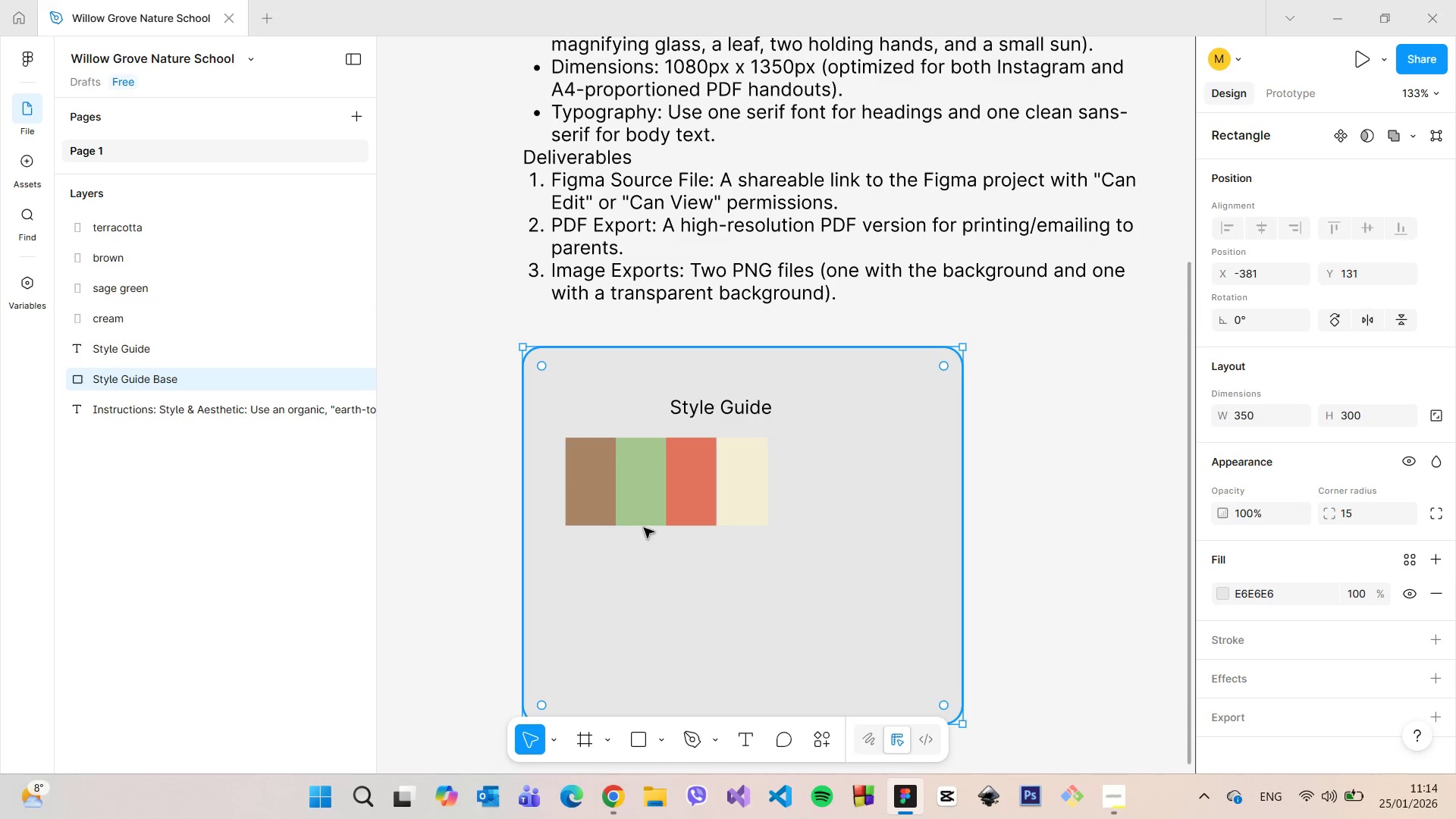 
hold_key(key=ControlLeft, duration=0.83)
scroll: coordinate [643, 526], scroll_direction: up, amount: 8.0
 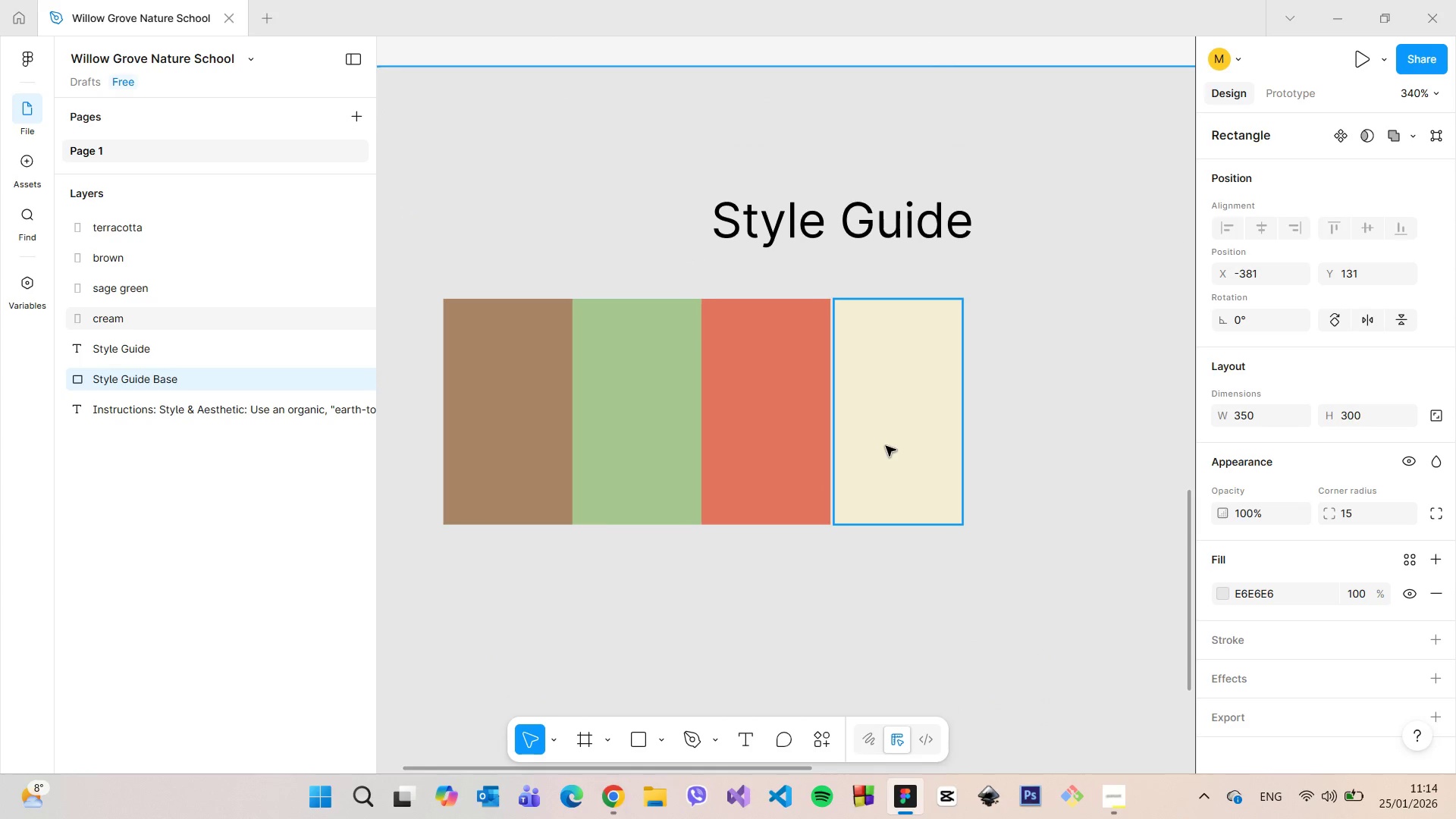 
left_click_drag(start_coordinate=[899, 446], to_coordinate=[892, 443])
 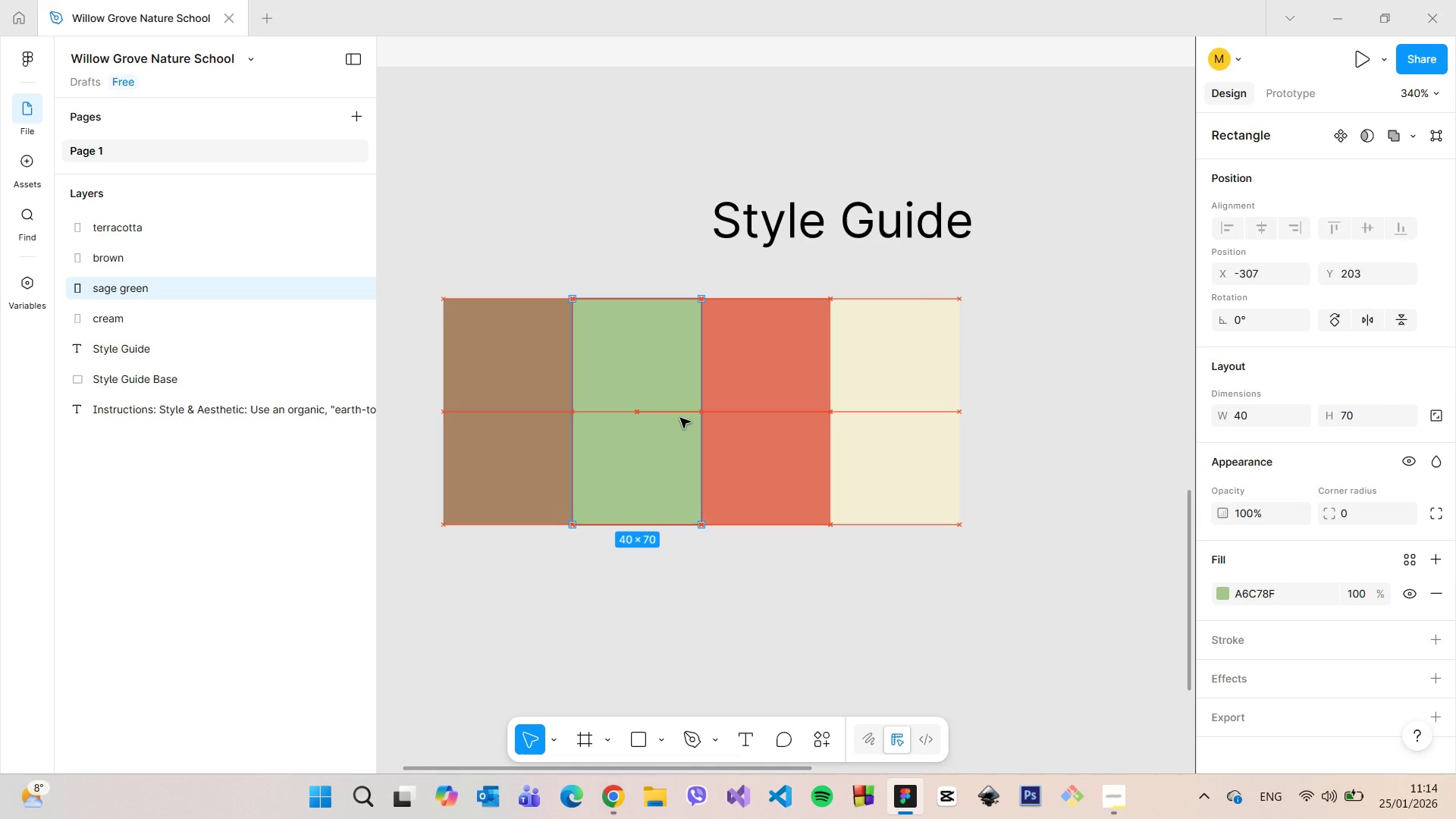 
wait(5.19)
 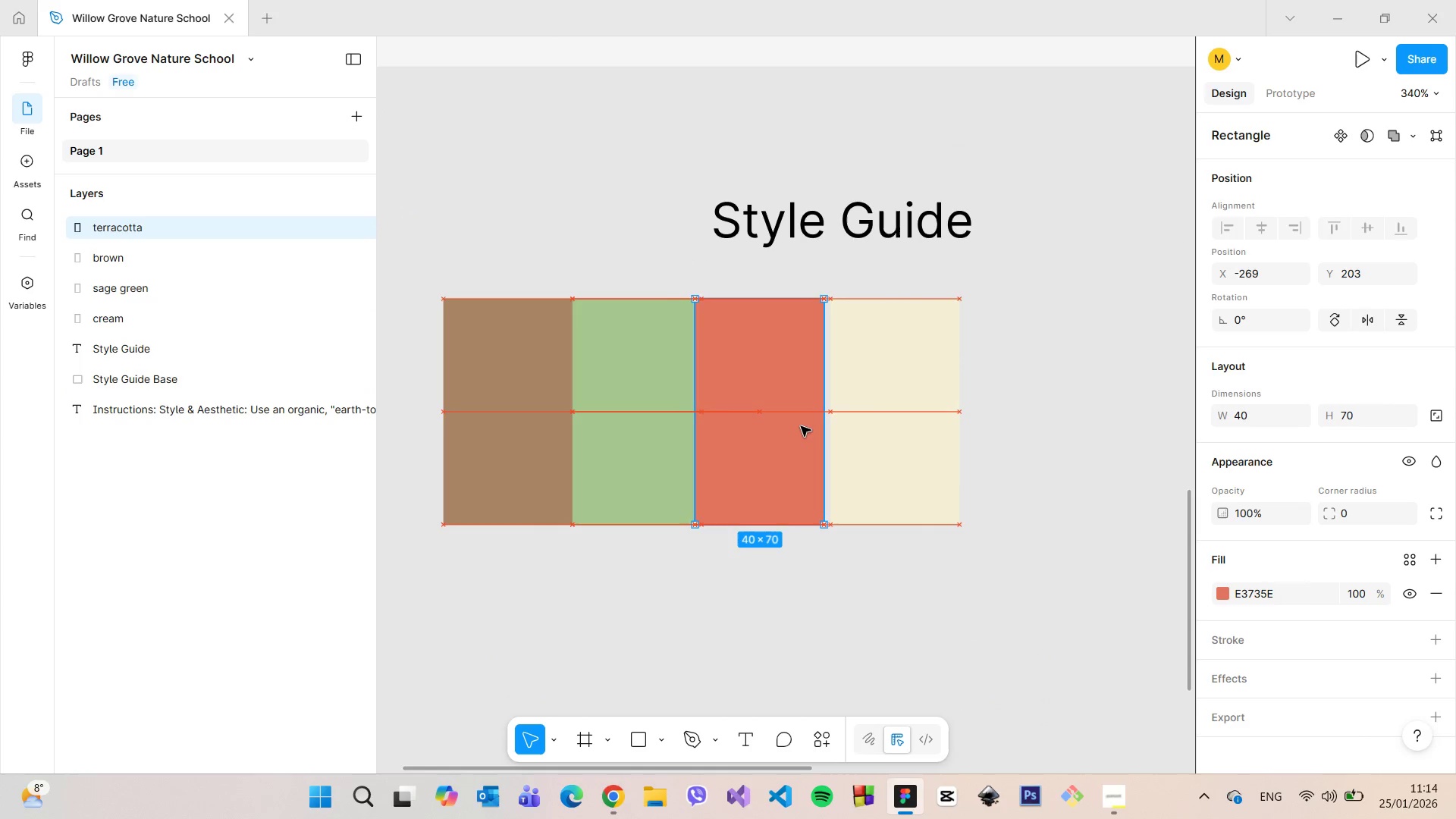 
left_click([460, 414])
 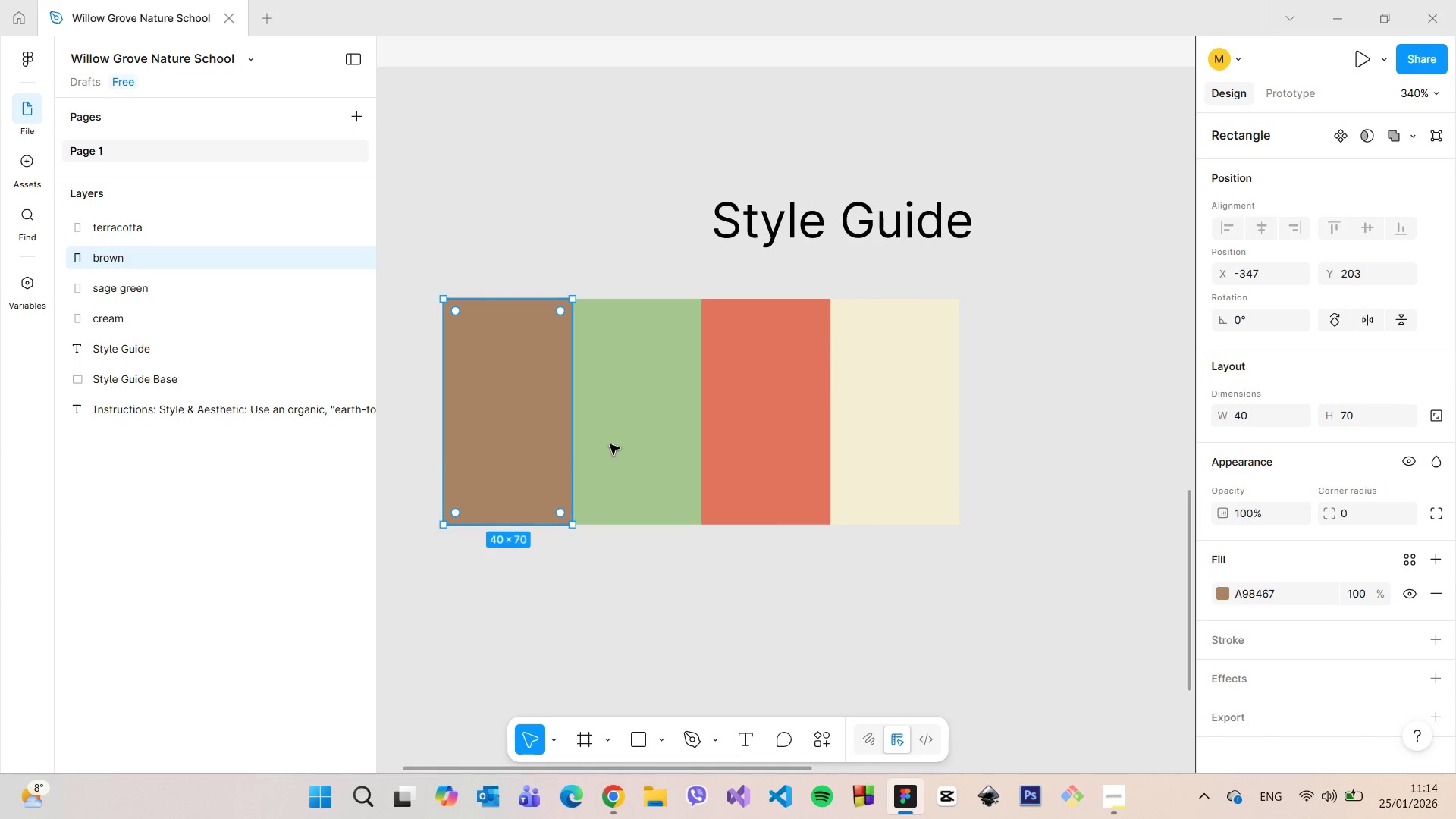 
hold_key(key=ShiftLeft, duration=1.22)
left_click([611, 445])
 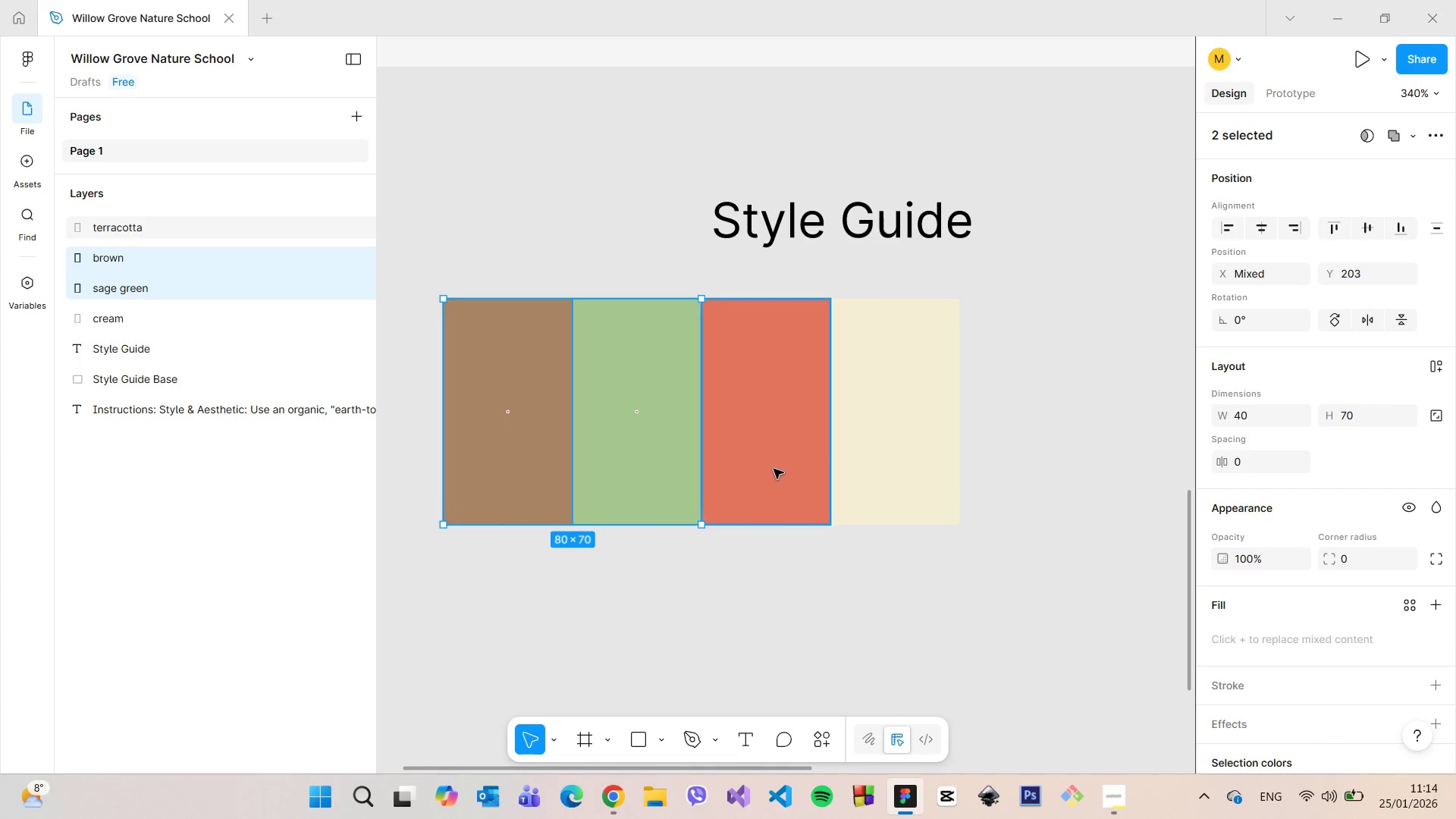 
double_click([776, 469])
 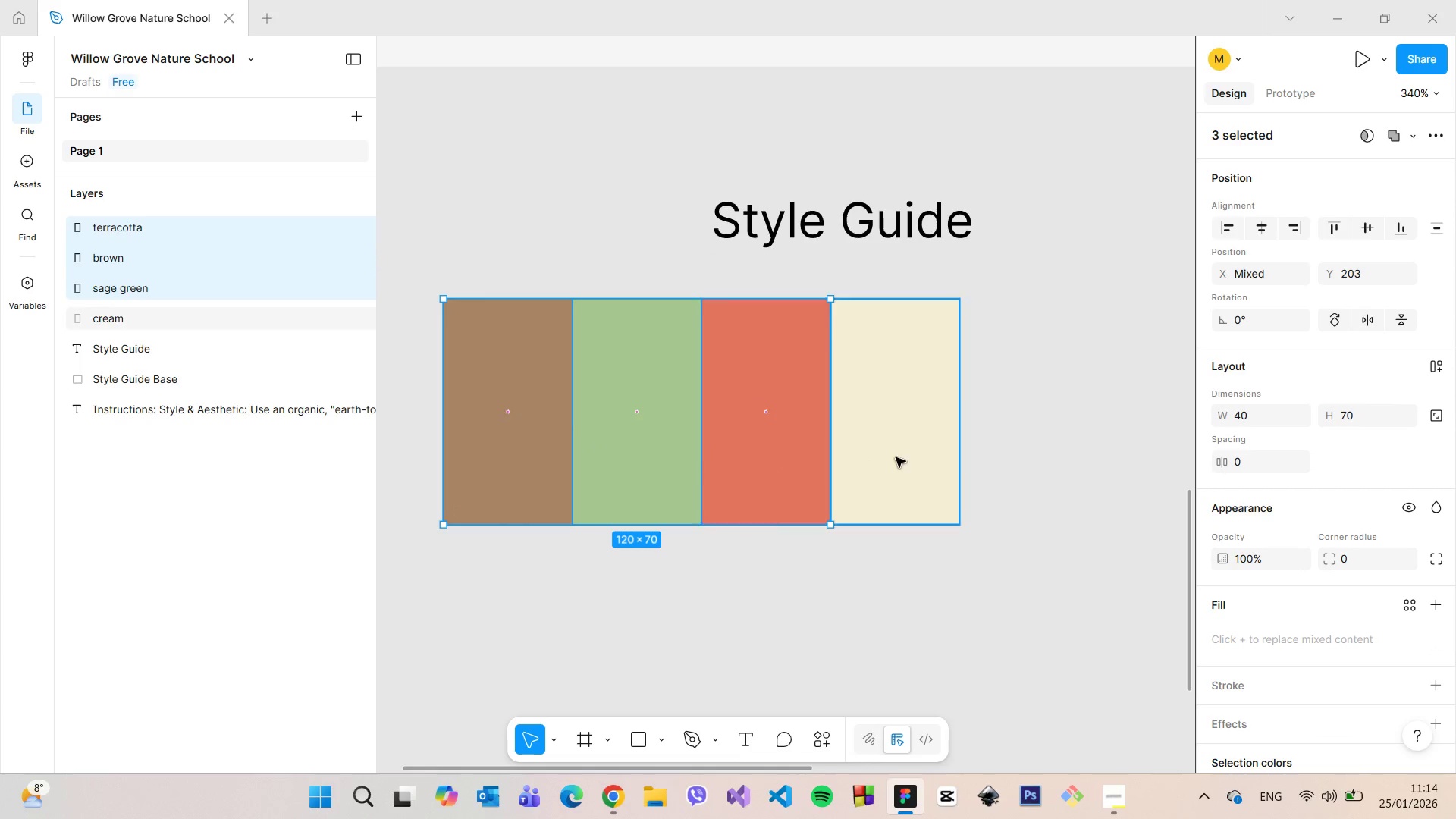 
triple_click([901, 457])
 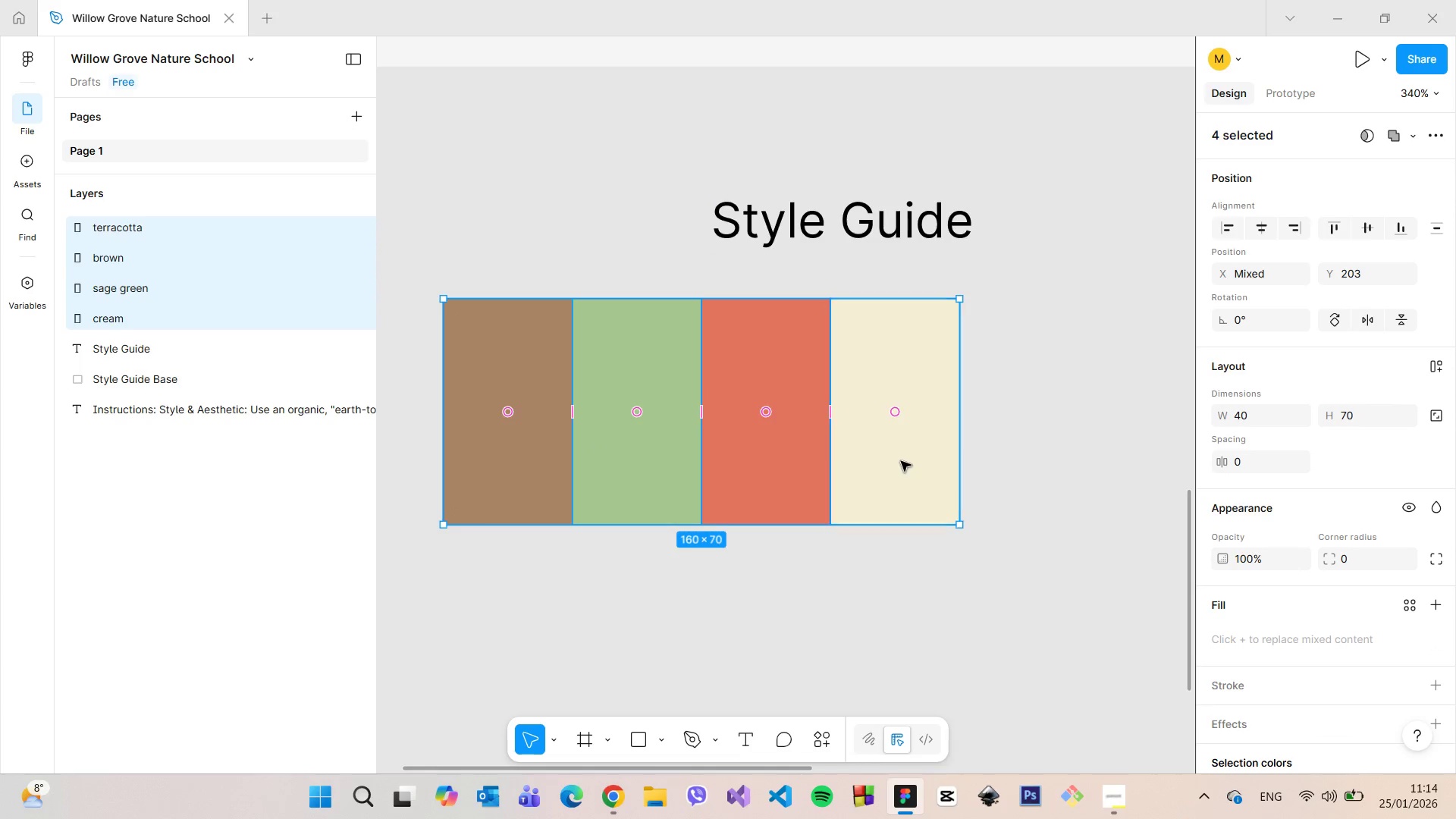 
left_click([902, 548])
 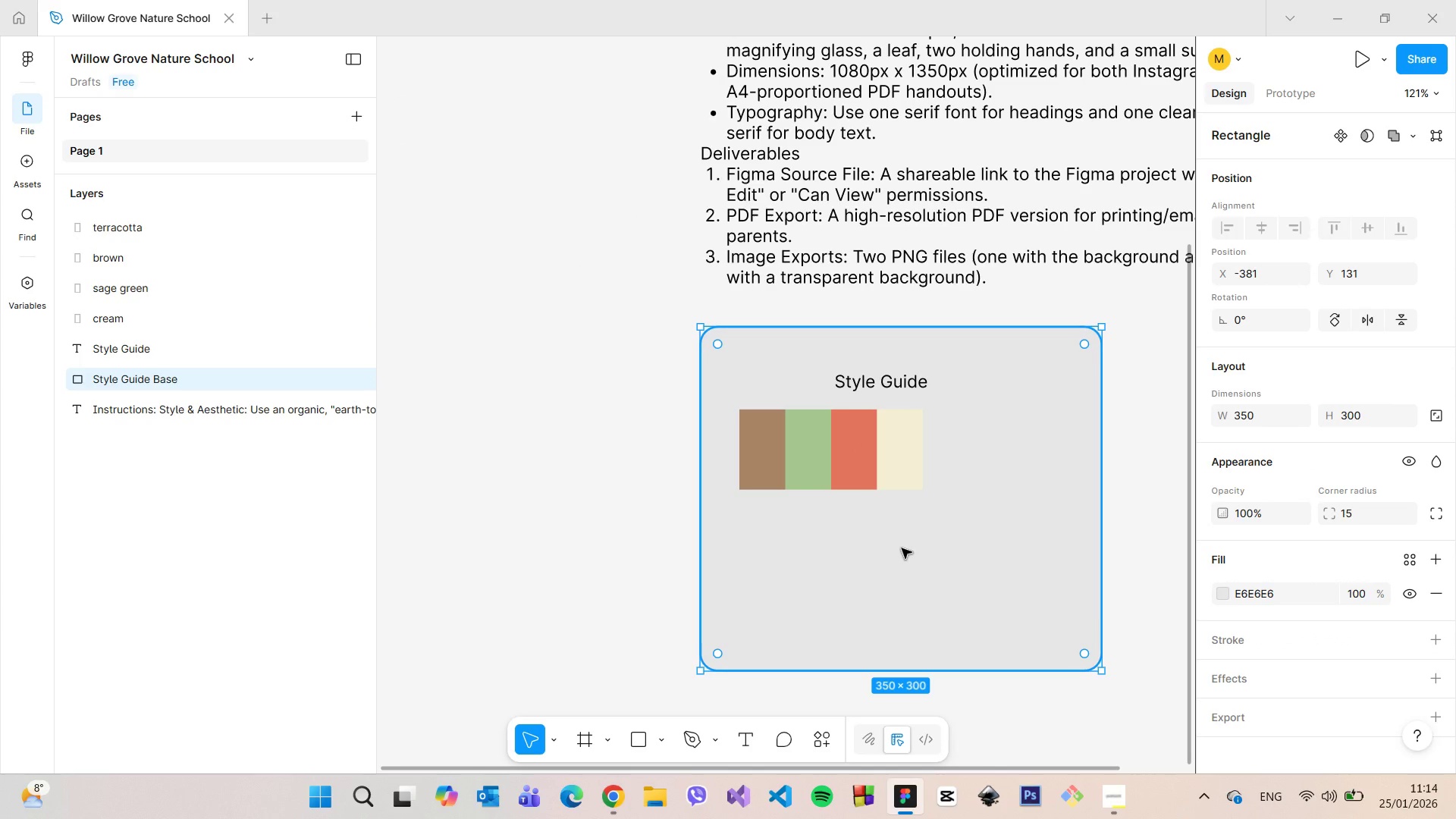 
scroll: coordinate [903, 470], scroll_direction: down, amount: 6.0
 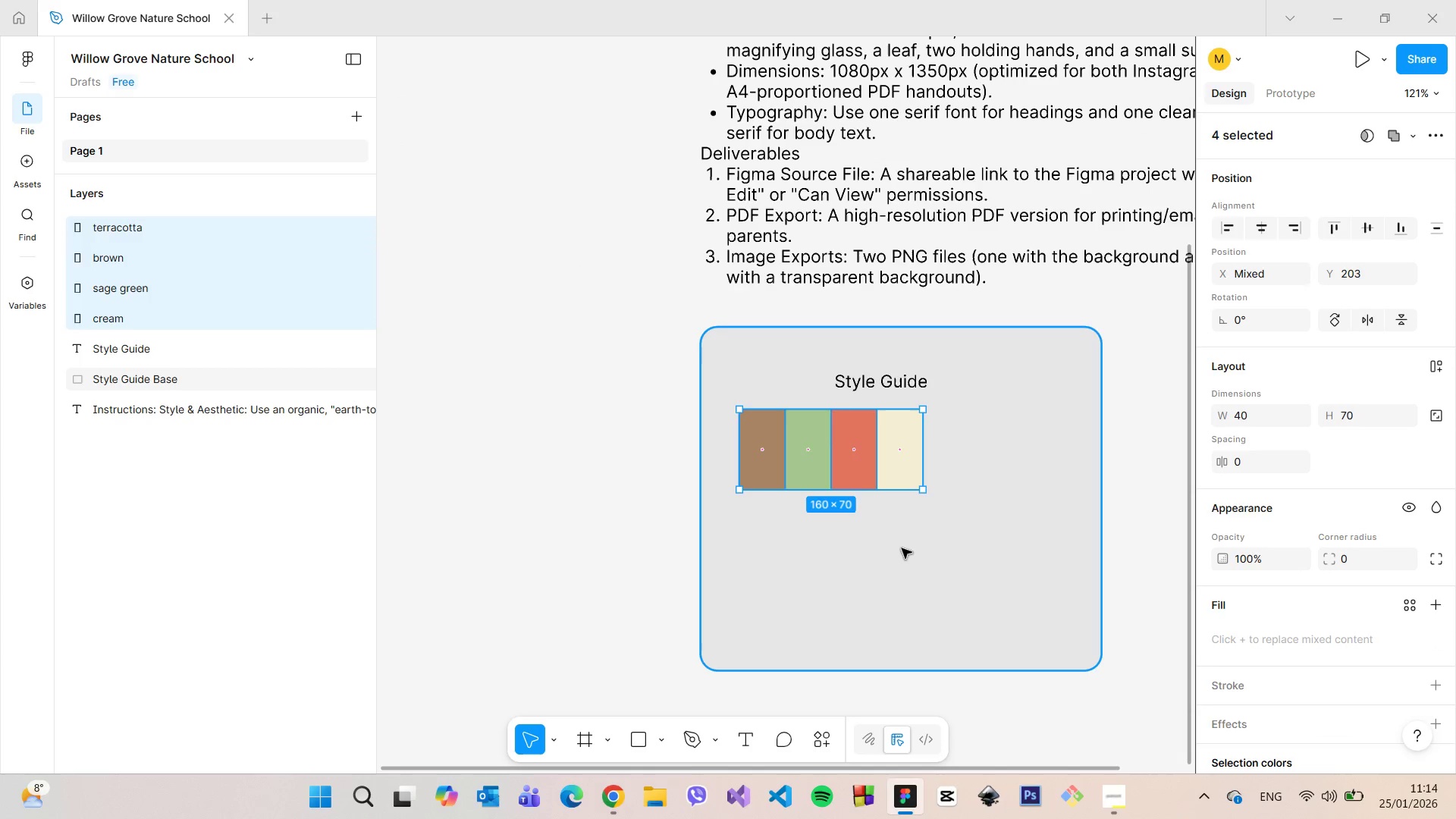 
hold_key(key=ControlLeft, duration=0.52)
scroll: coordinate [902, 548], scroll_direction: up, amount: 5.0
 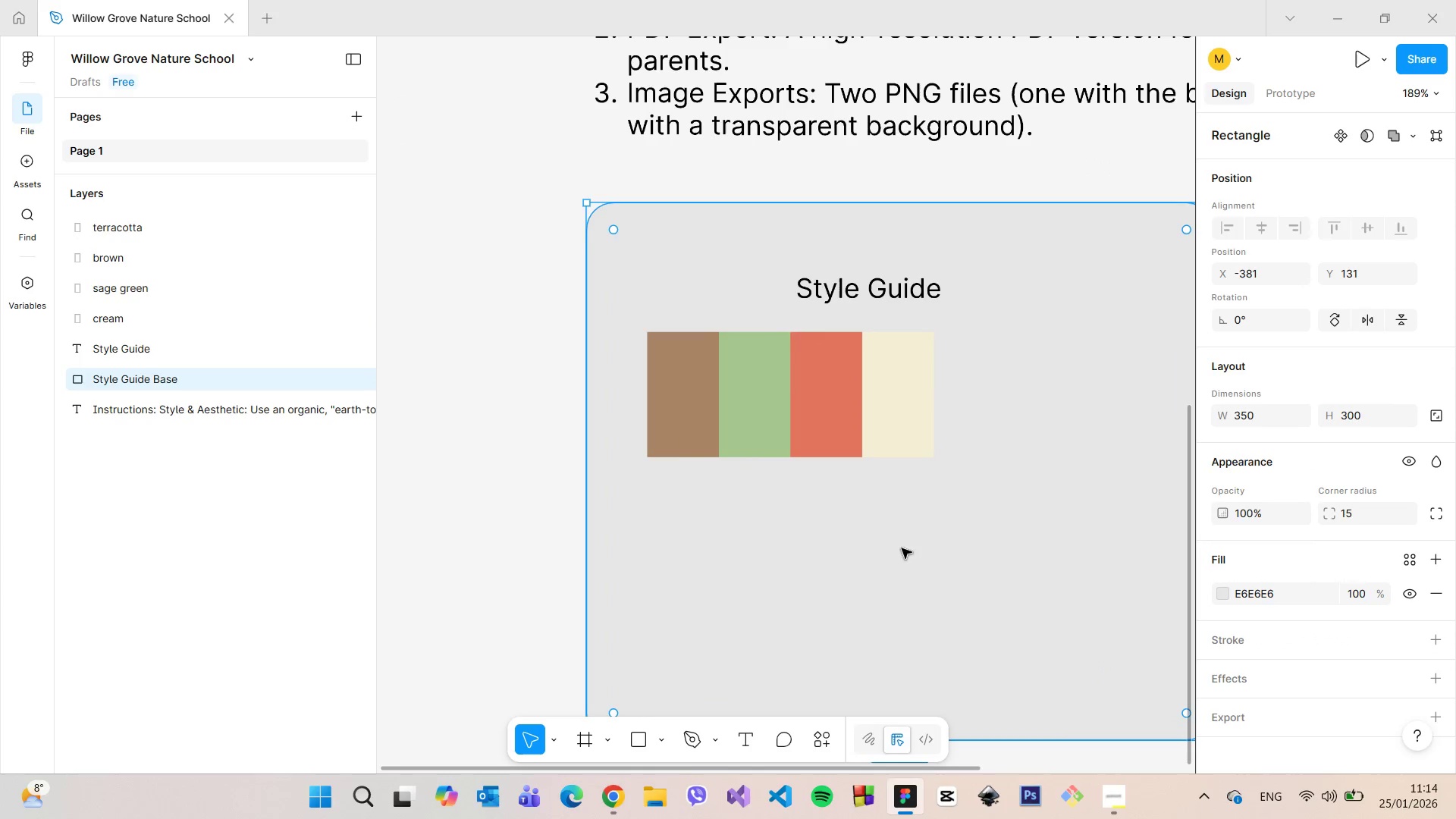 
left_click_drag(start_coordinate=[763, 397], to_coordinate=[790, 541])
 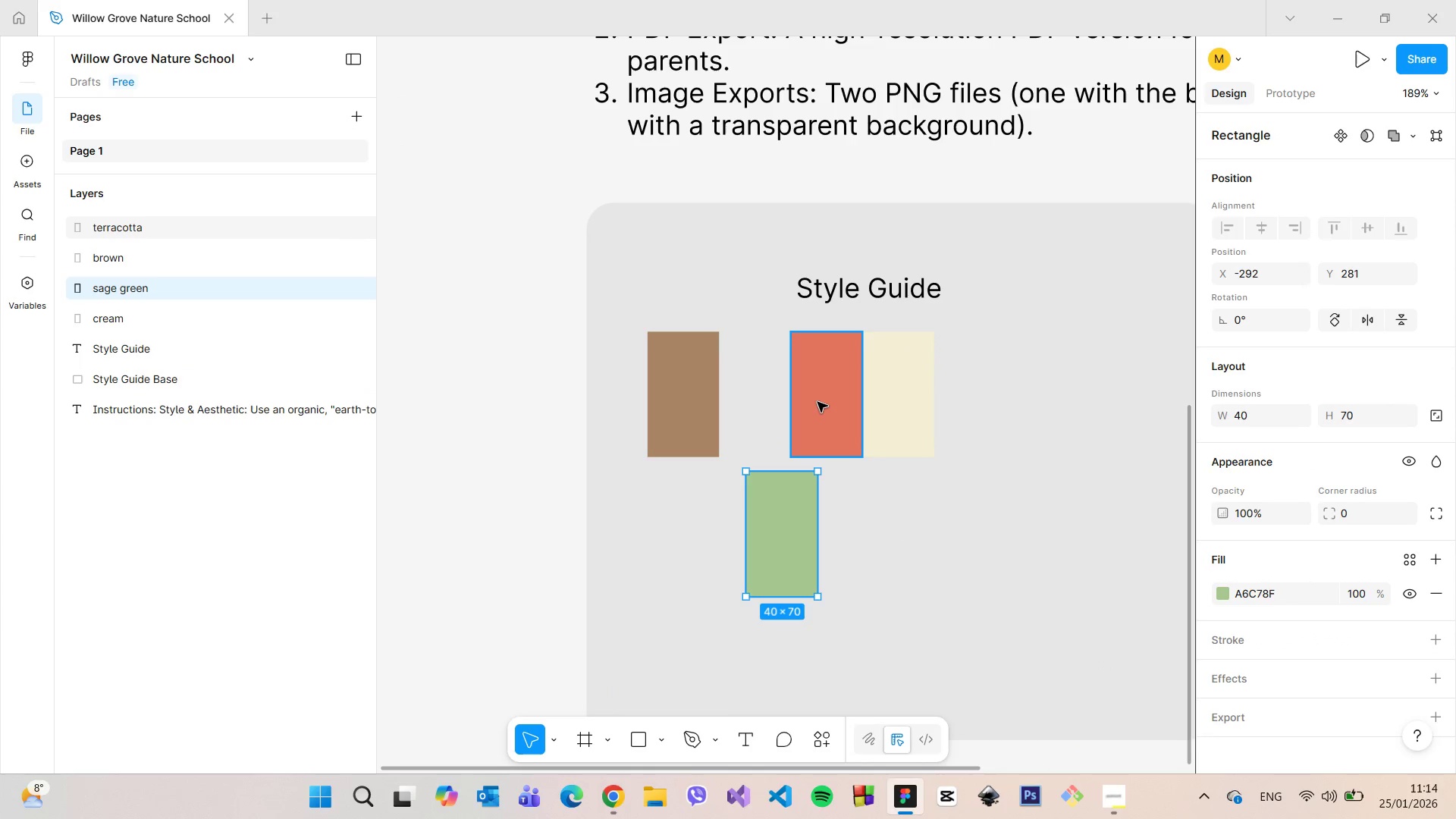 
left_click([817, 402])
 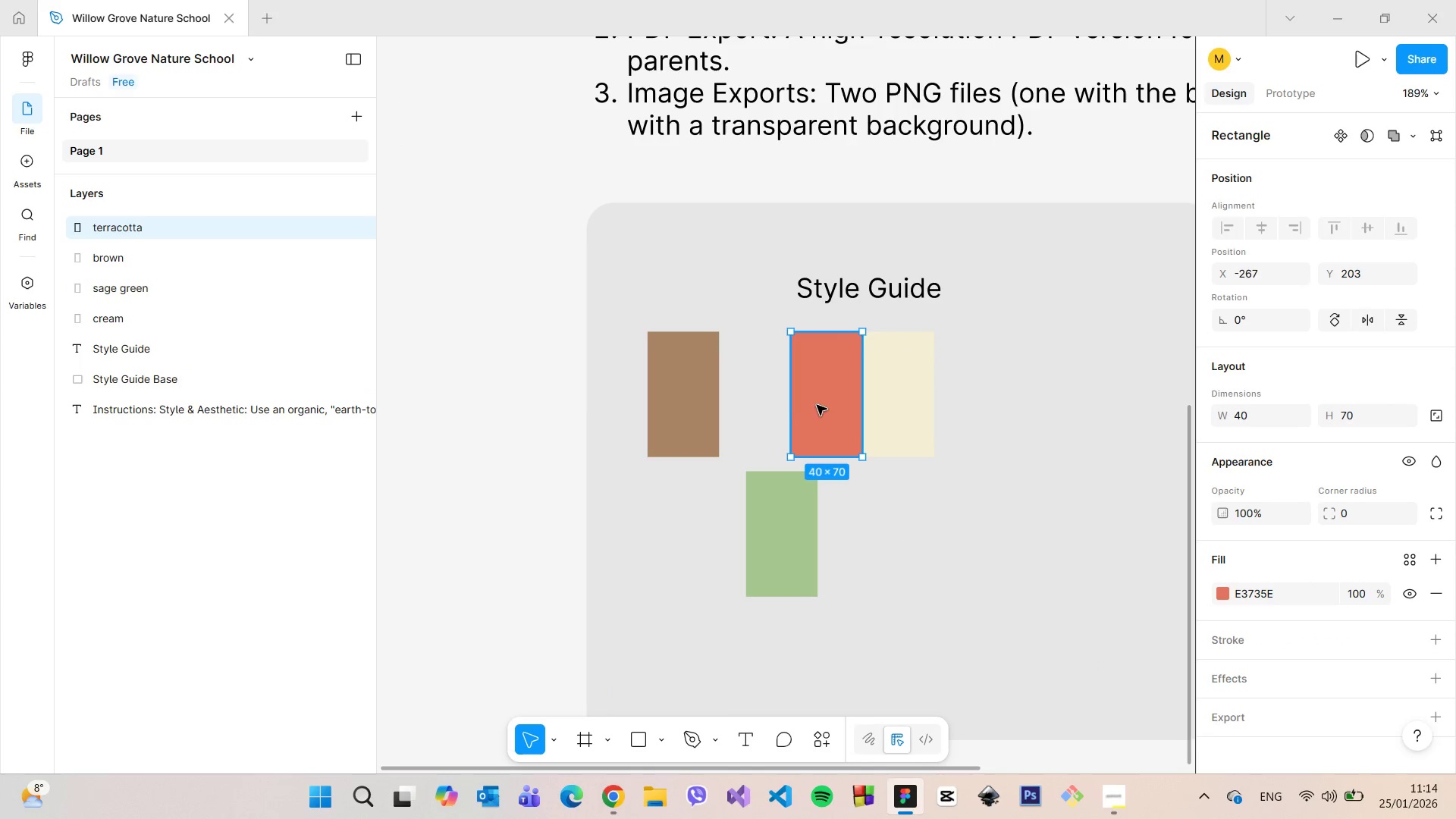 
left_click_drag(start_coordinate=[813, 405], to_coordinate=[743, 408])
 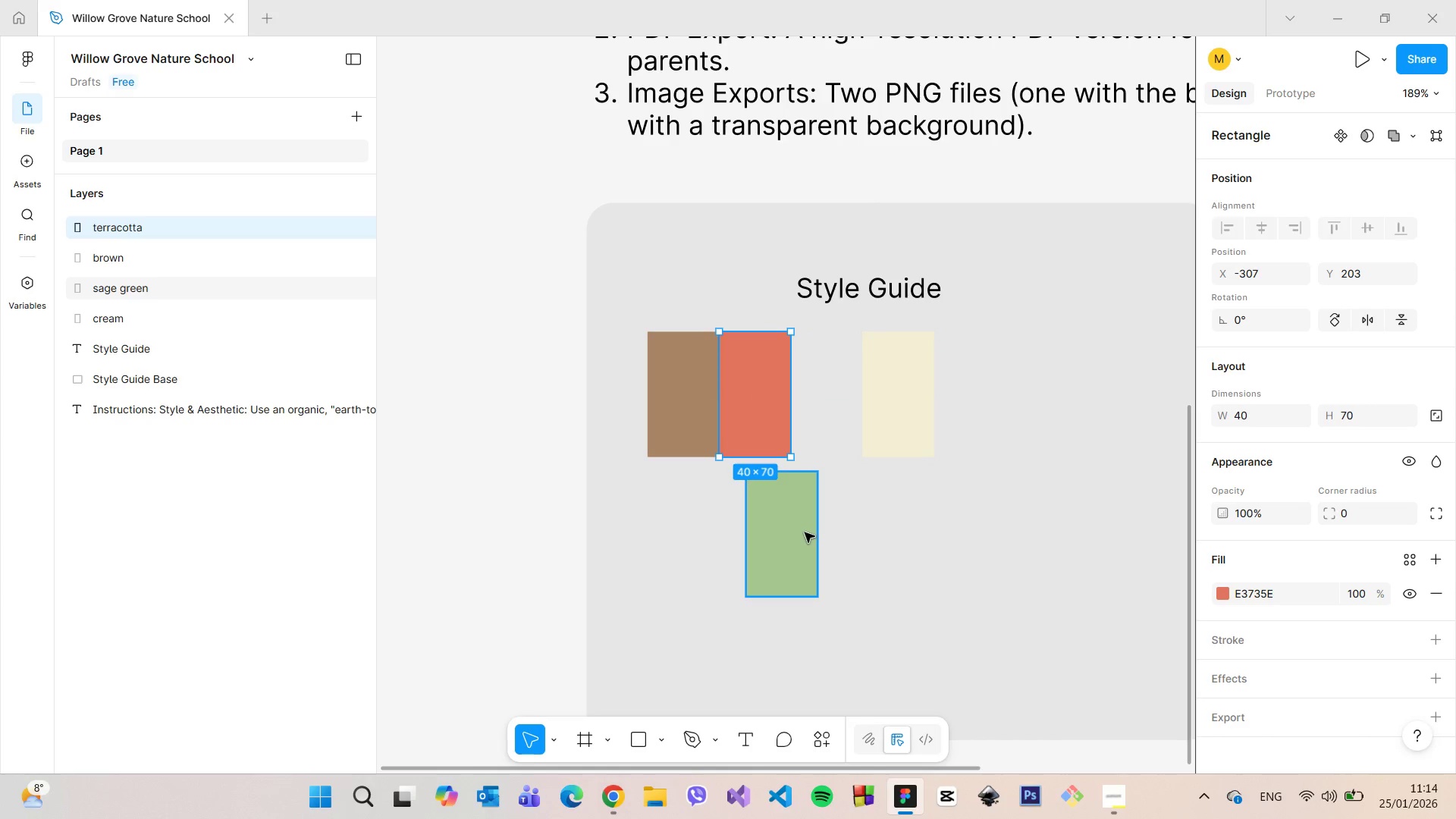 
left_click([805, 532])
 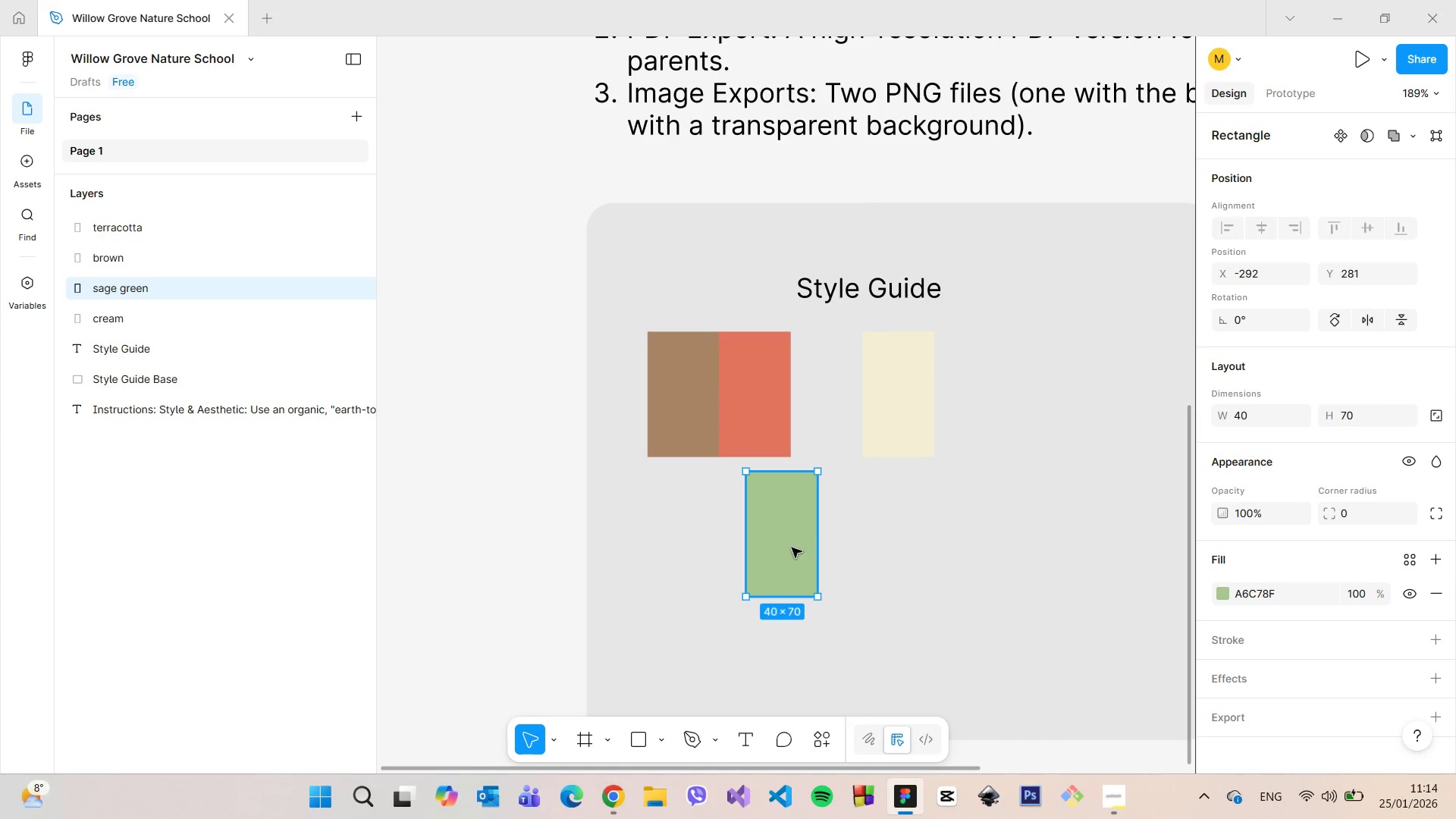 
left_click_drag(start_coordinate=[792, 548], to_coordinate=[833, 412])
 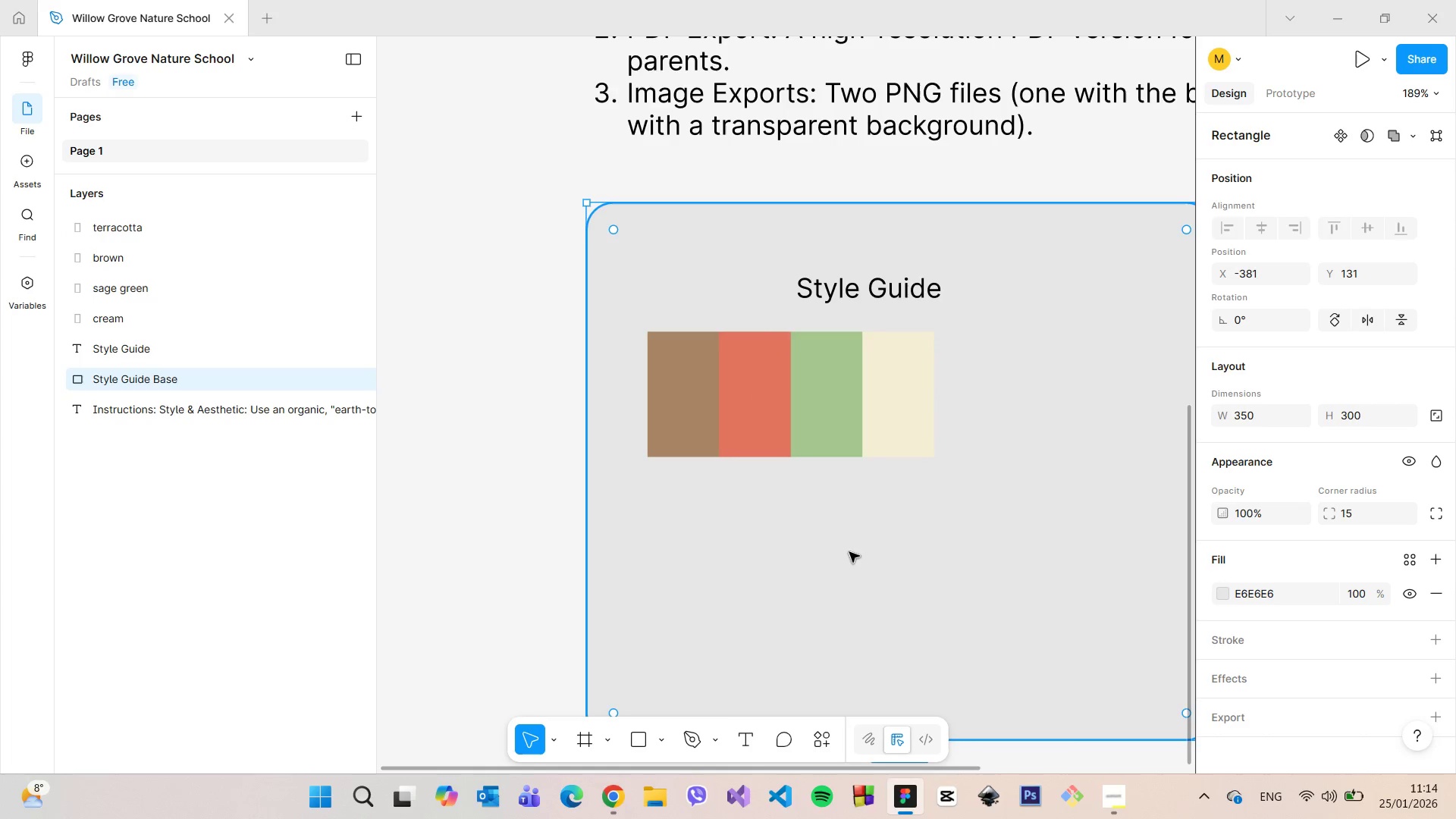 
scroll: coordinate [848, 551], scroll_direction: down, amount: 13.0
 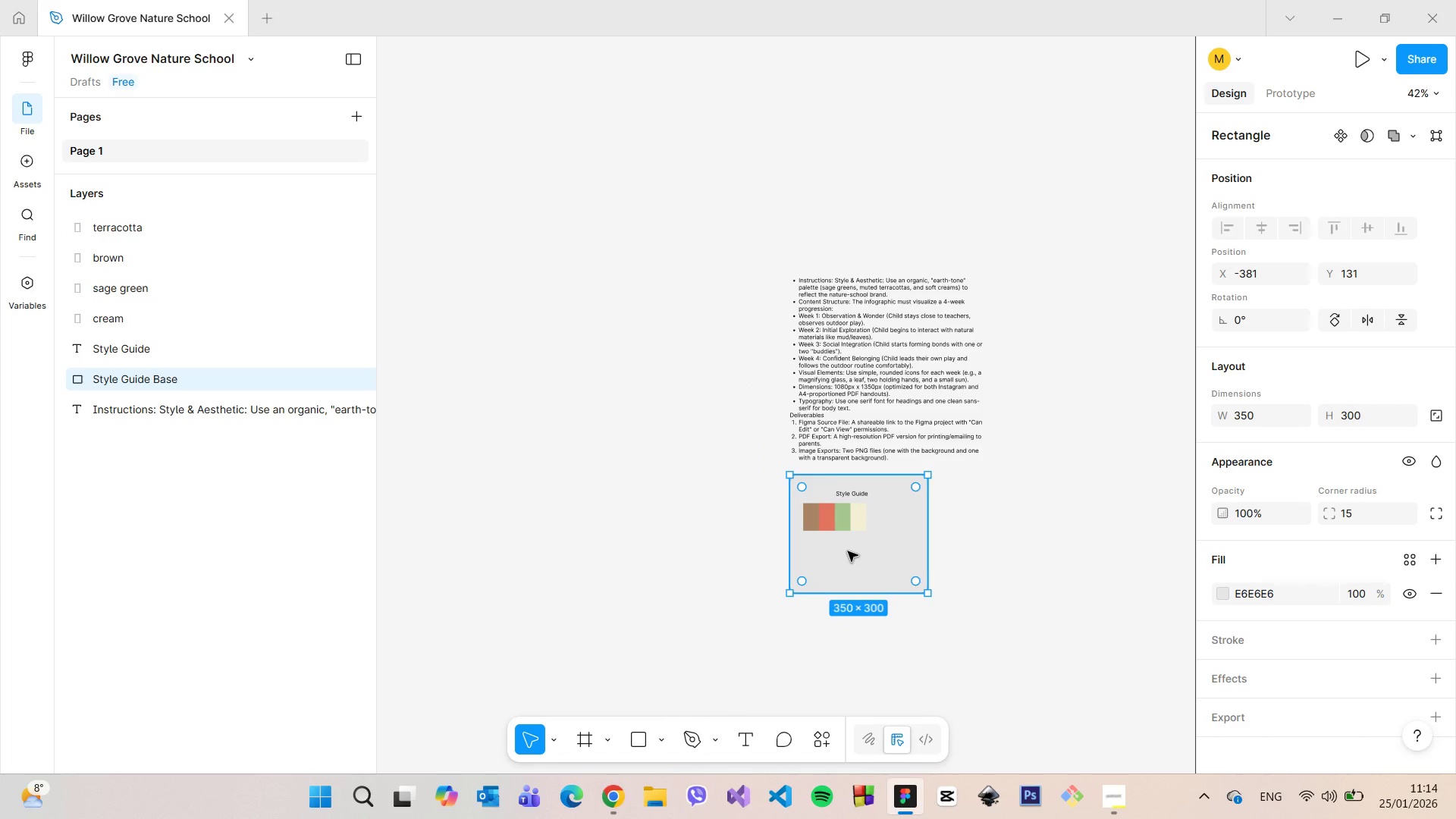 
scroll: coordinate [848, 551], scroll_direction: up, amount: 15.0
 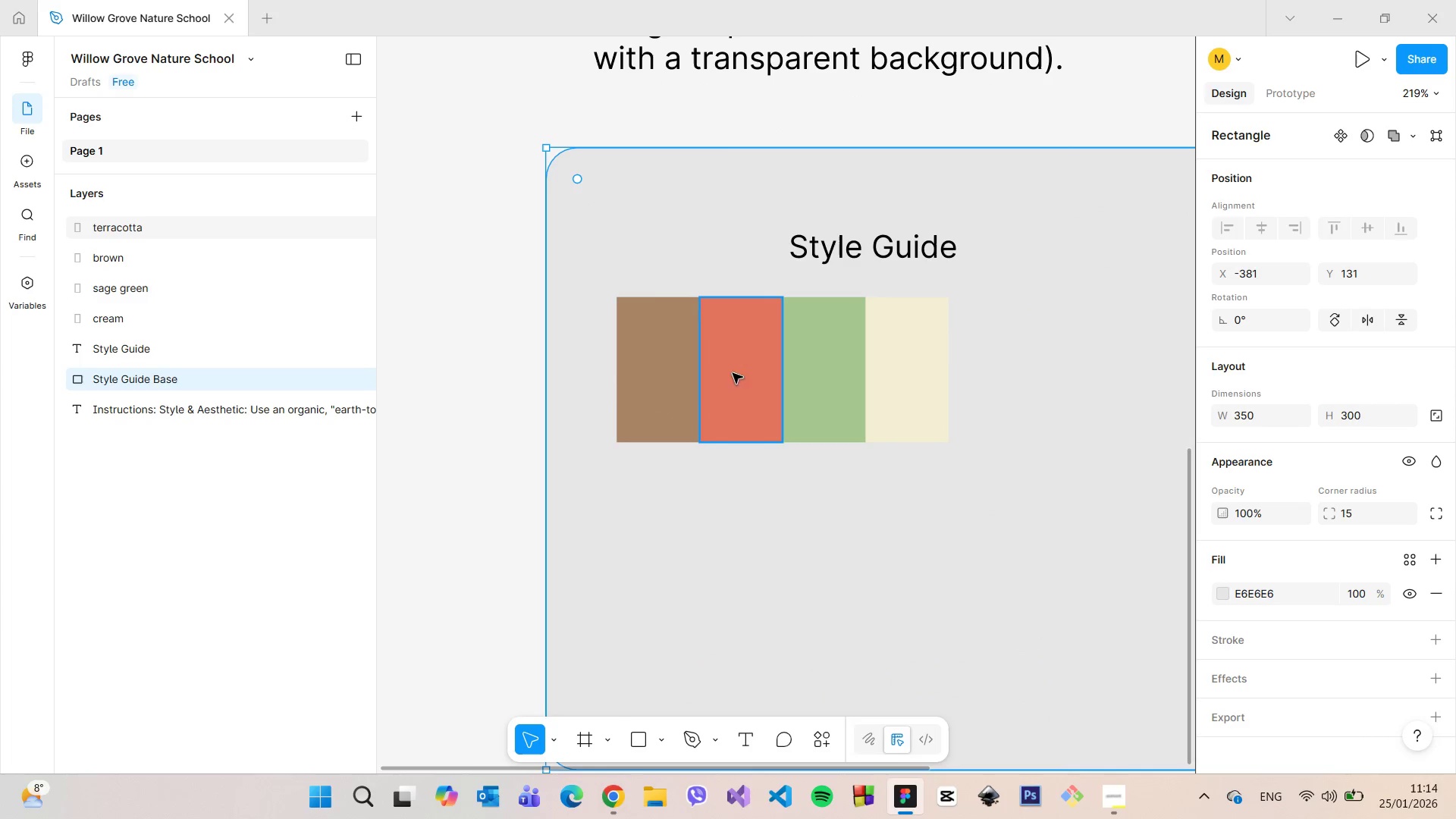 
left_click([686, 369])
 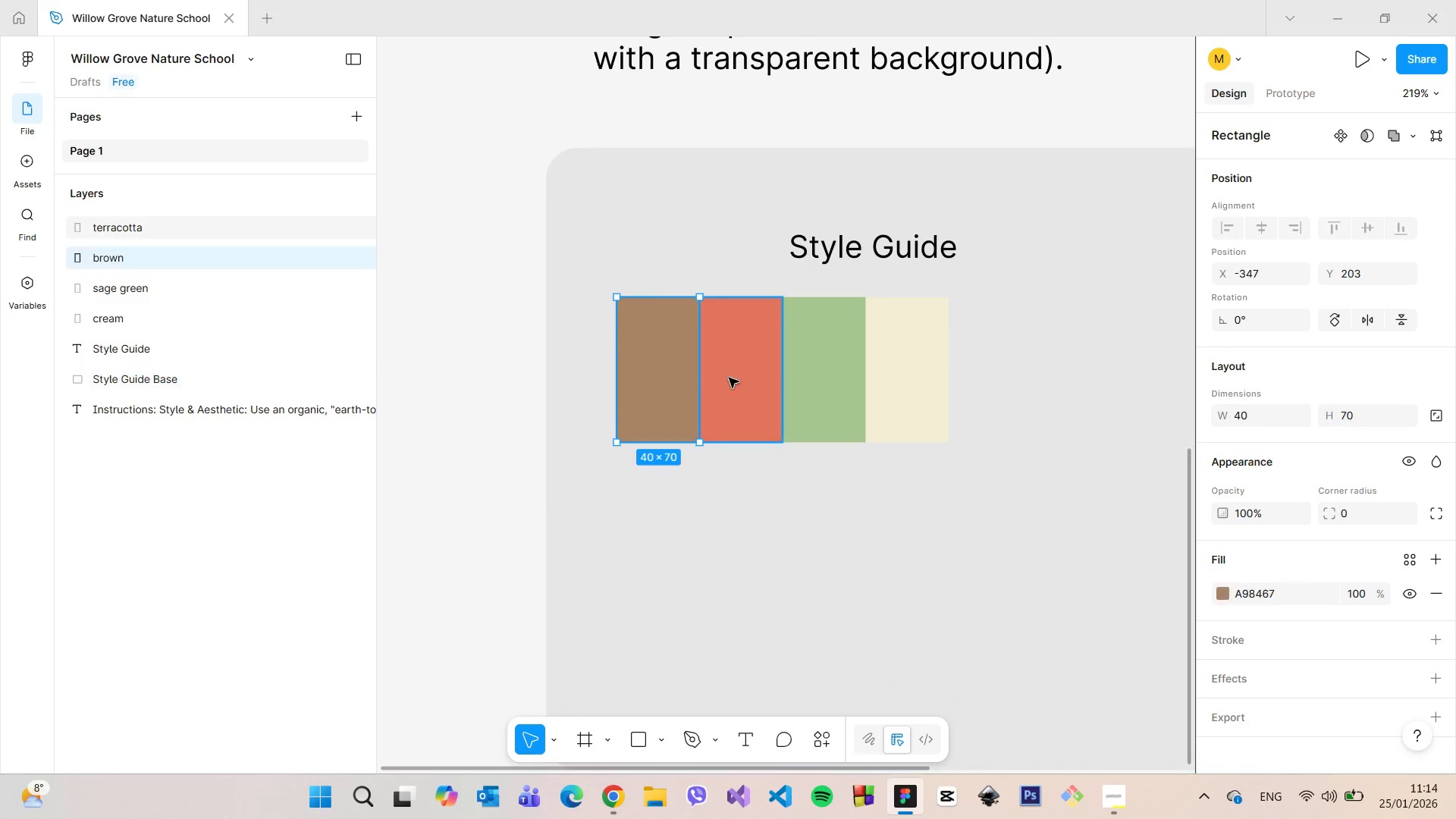 
hold_key(key=ShiftLeft, duration=0.98)
triple_click([899, 379])
 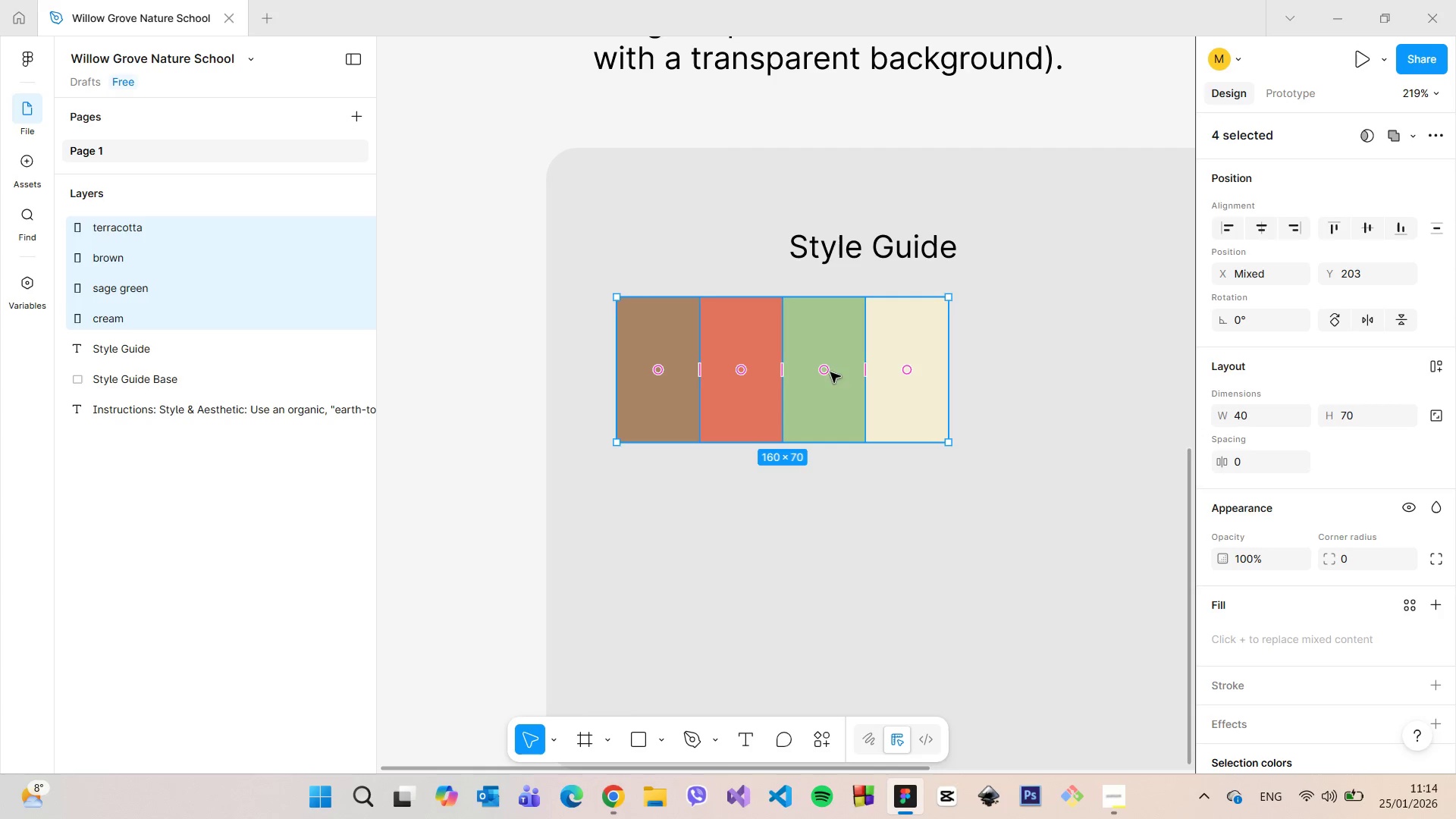 
right_click([819, 332])
 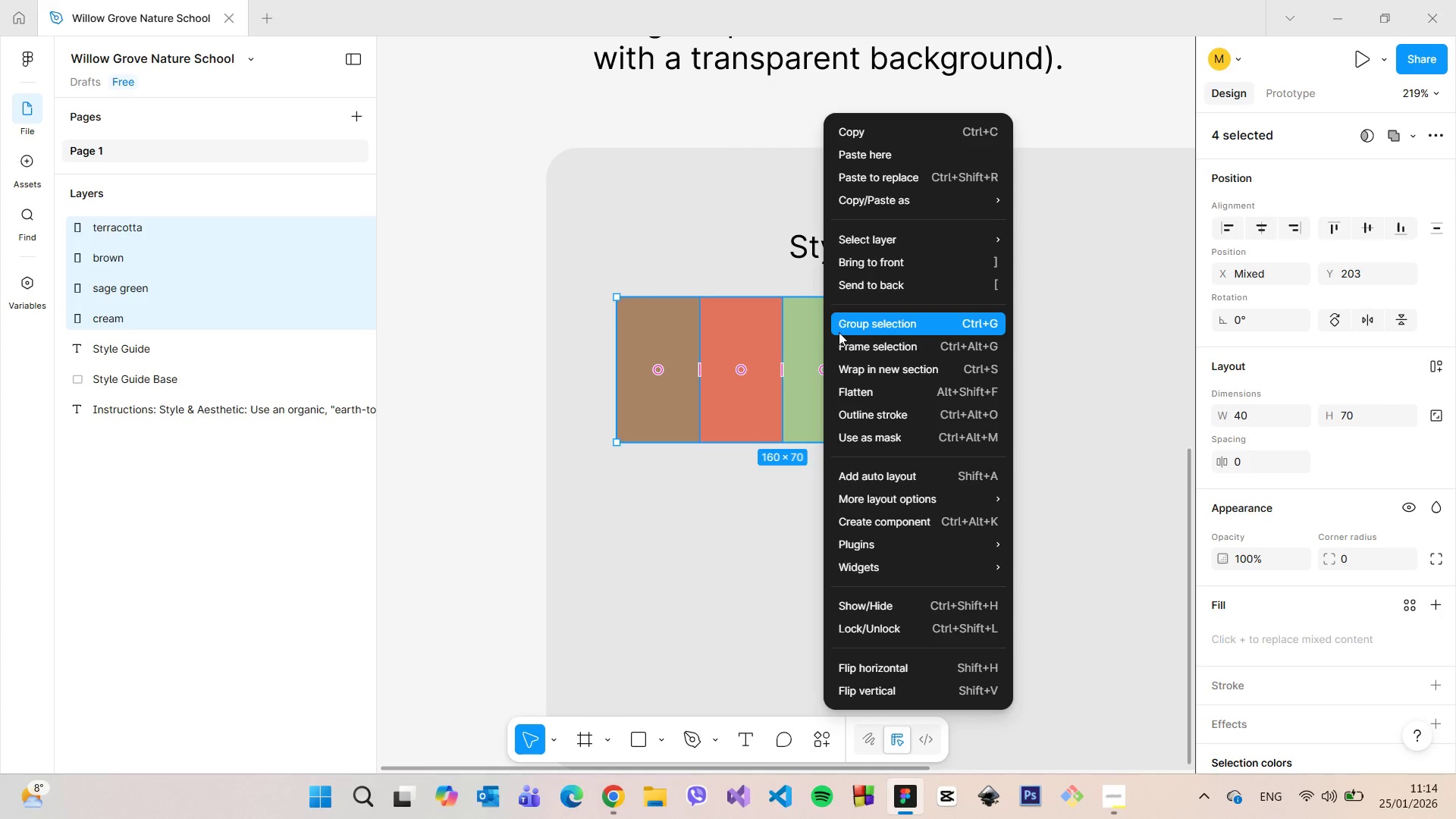 
left_click([845, 332])
 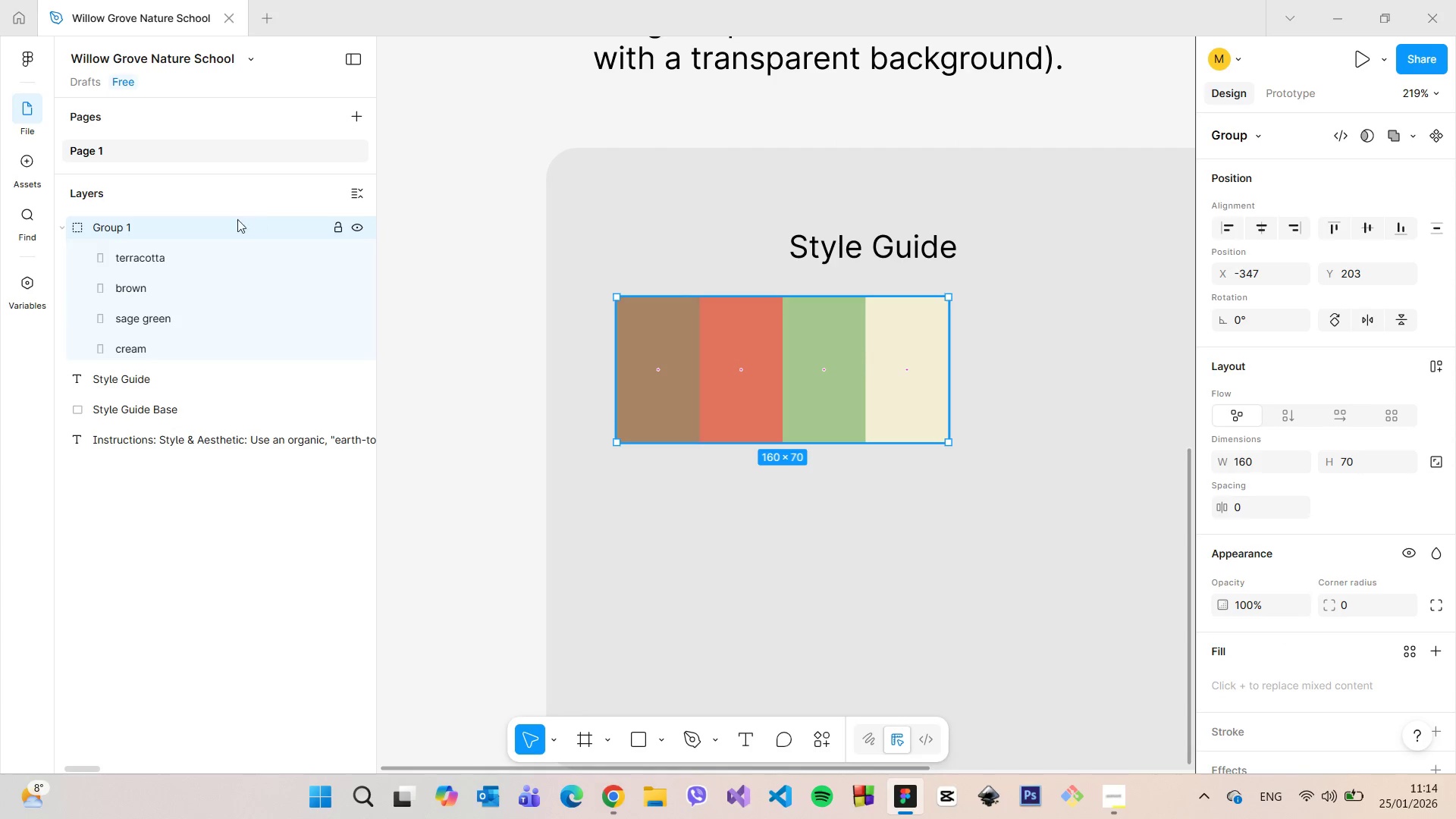 
double_click([223, 222])
 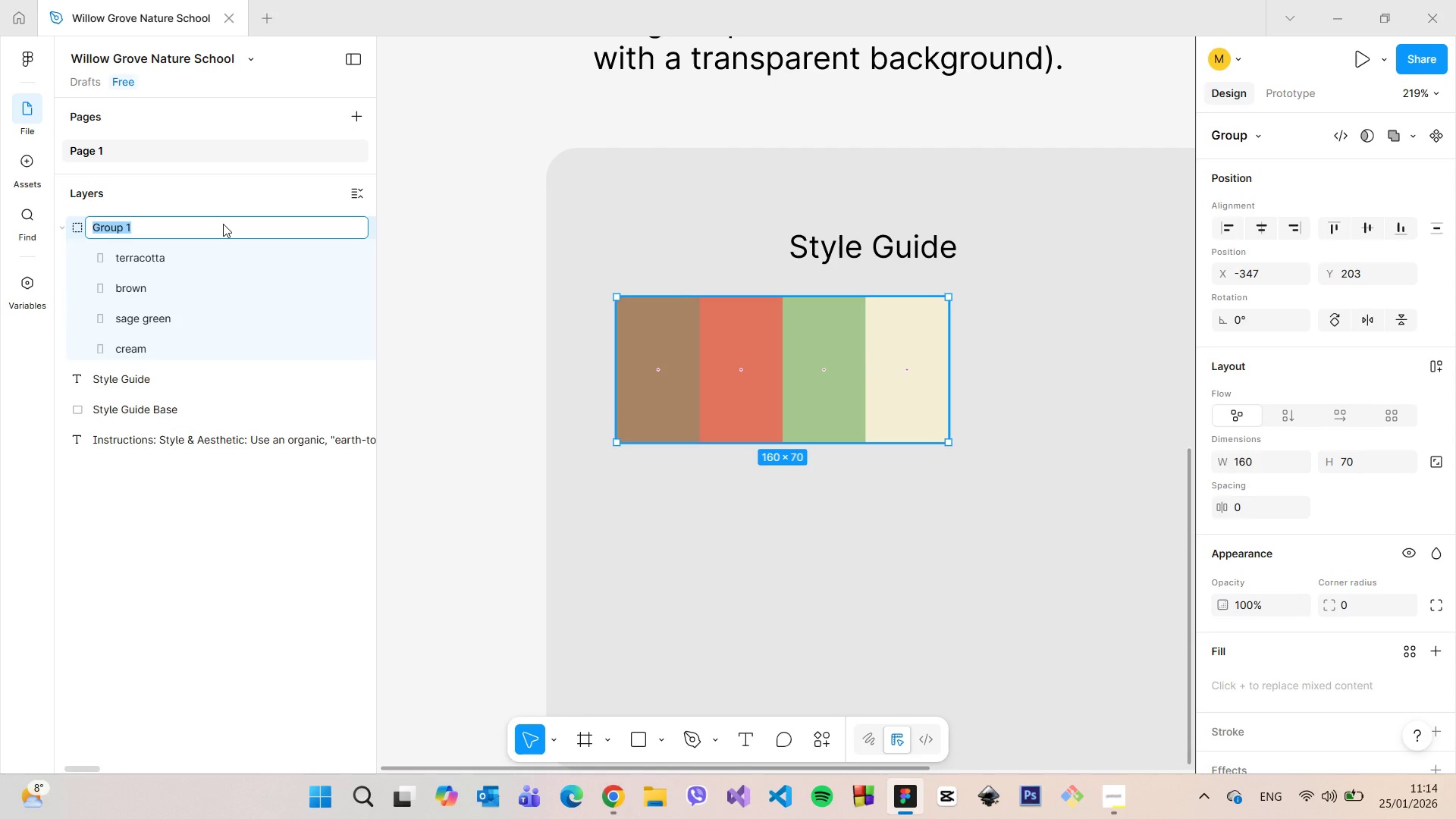 
type(Color Scheme)
 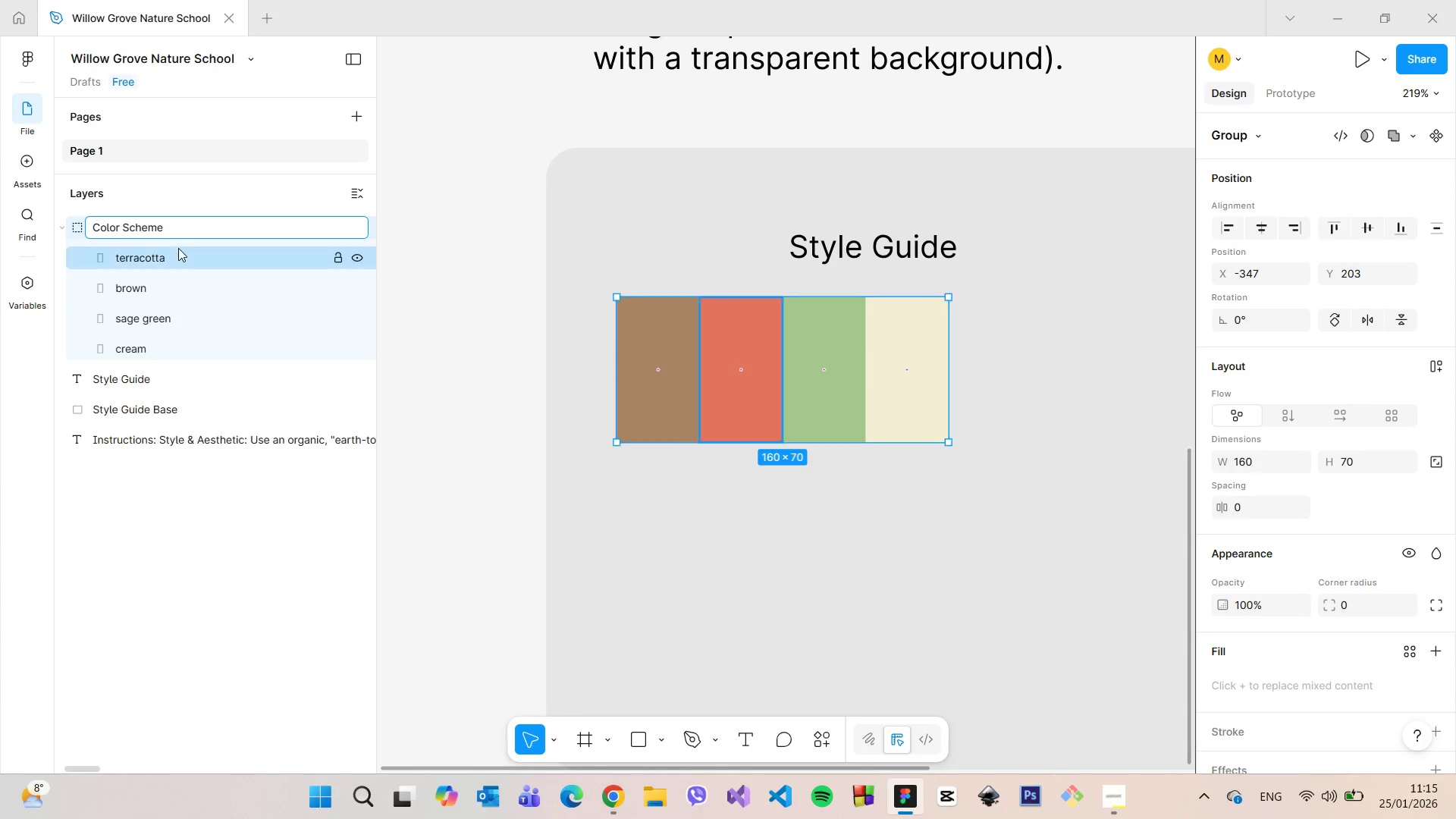 
double_click([177, 248])
 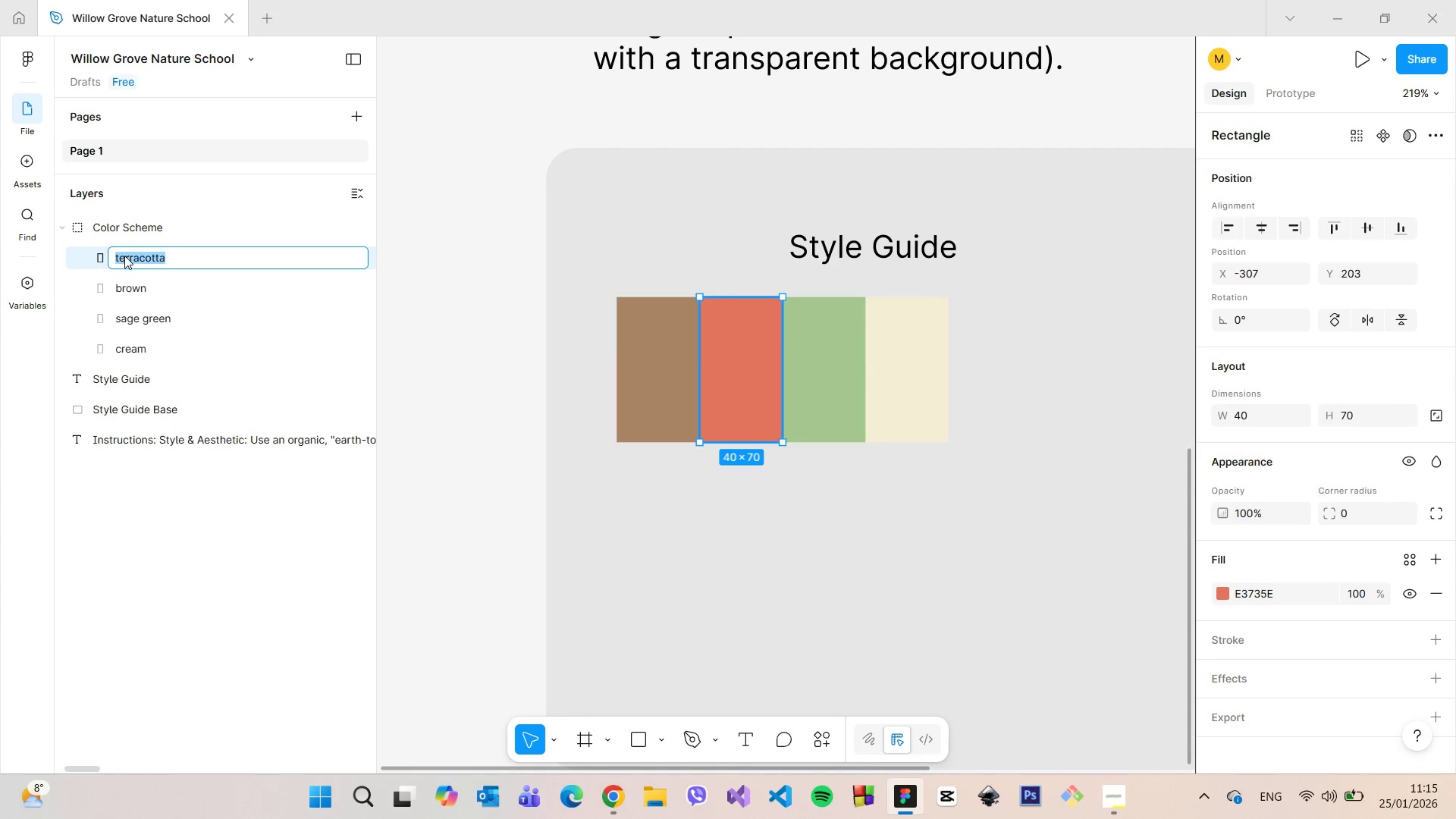 
left_click([122, 256])
 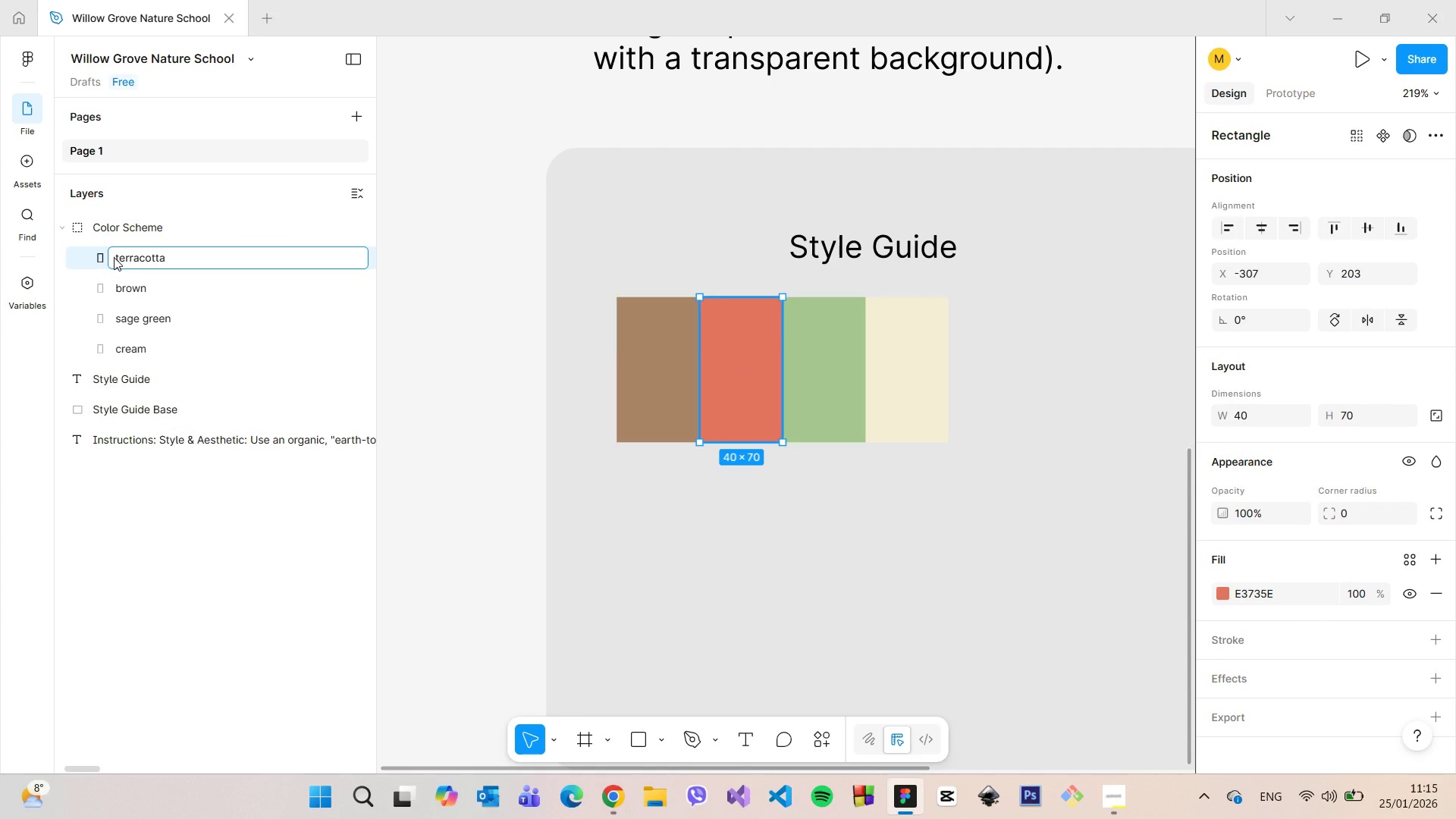 
key(Backspace)
 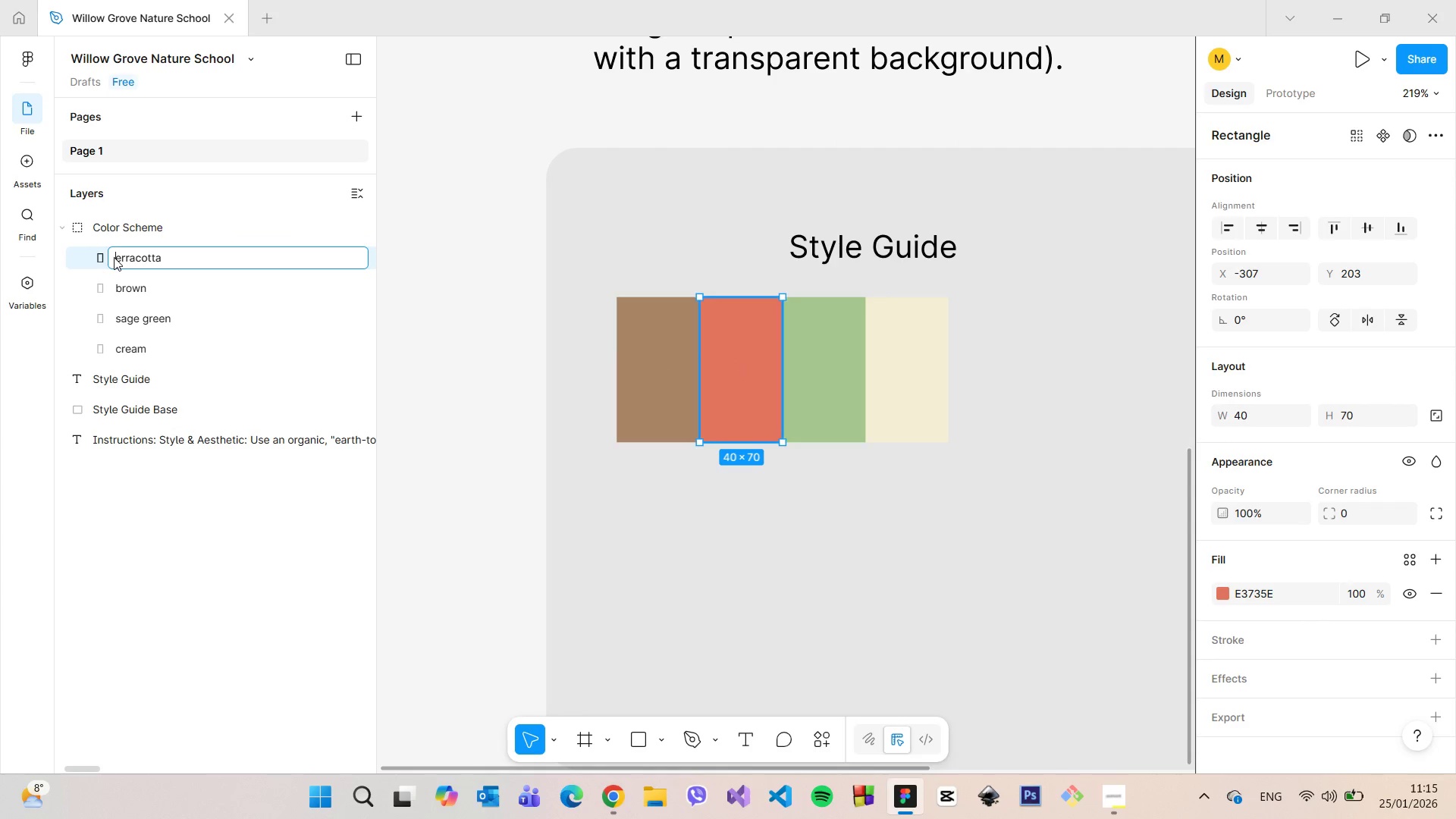 
key(Shift+T)
 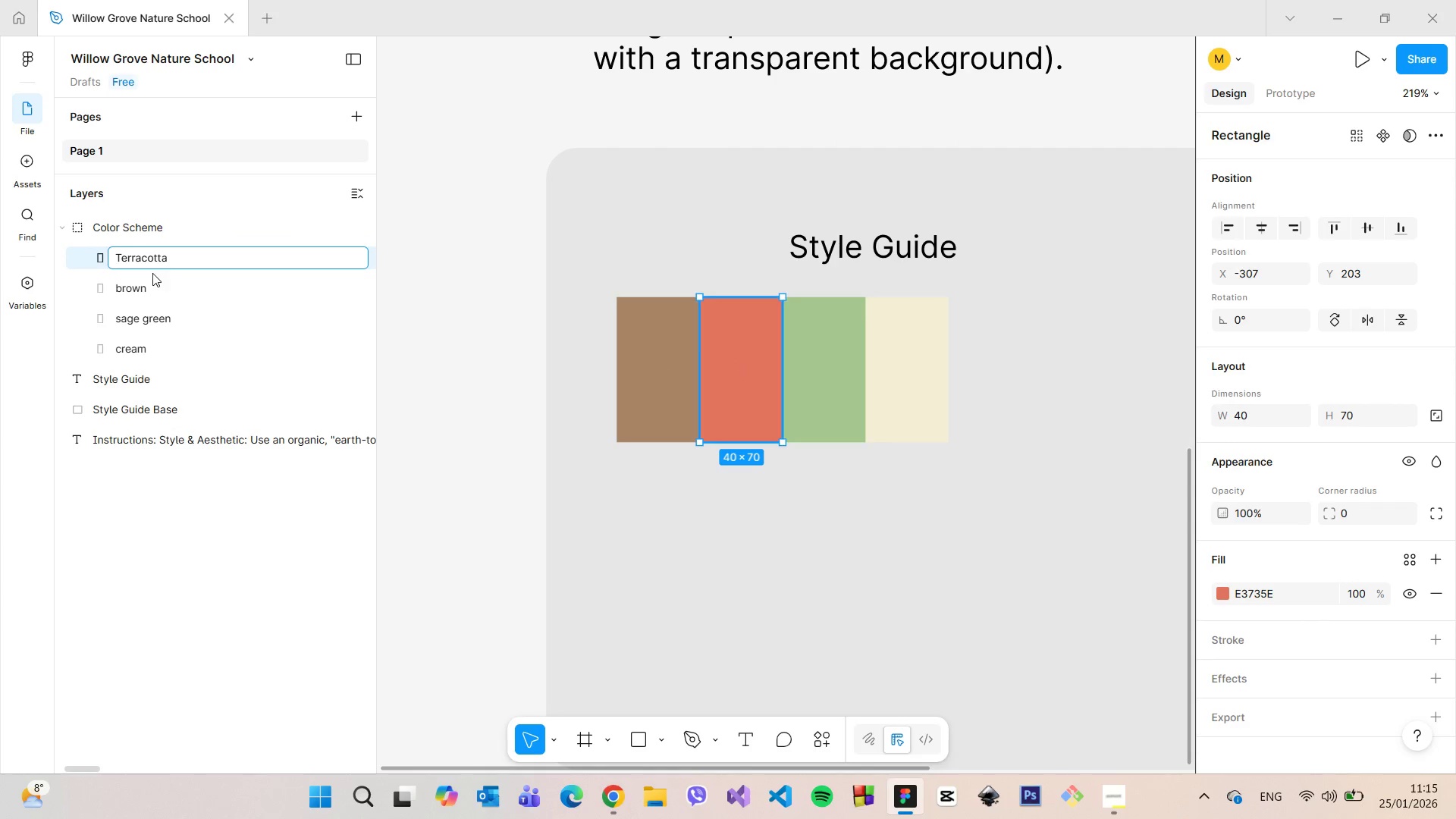 
left_click([146, 278])
 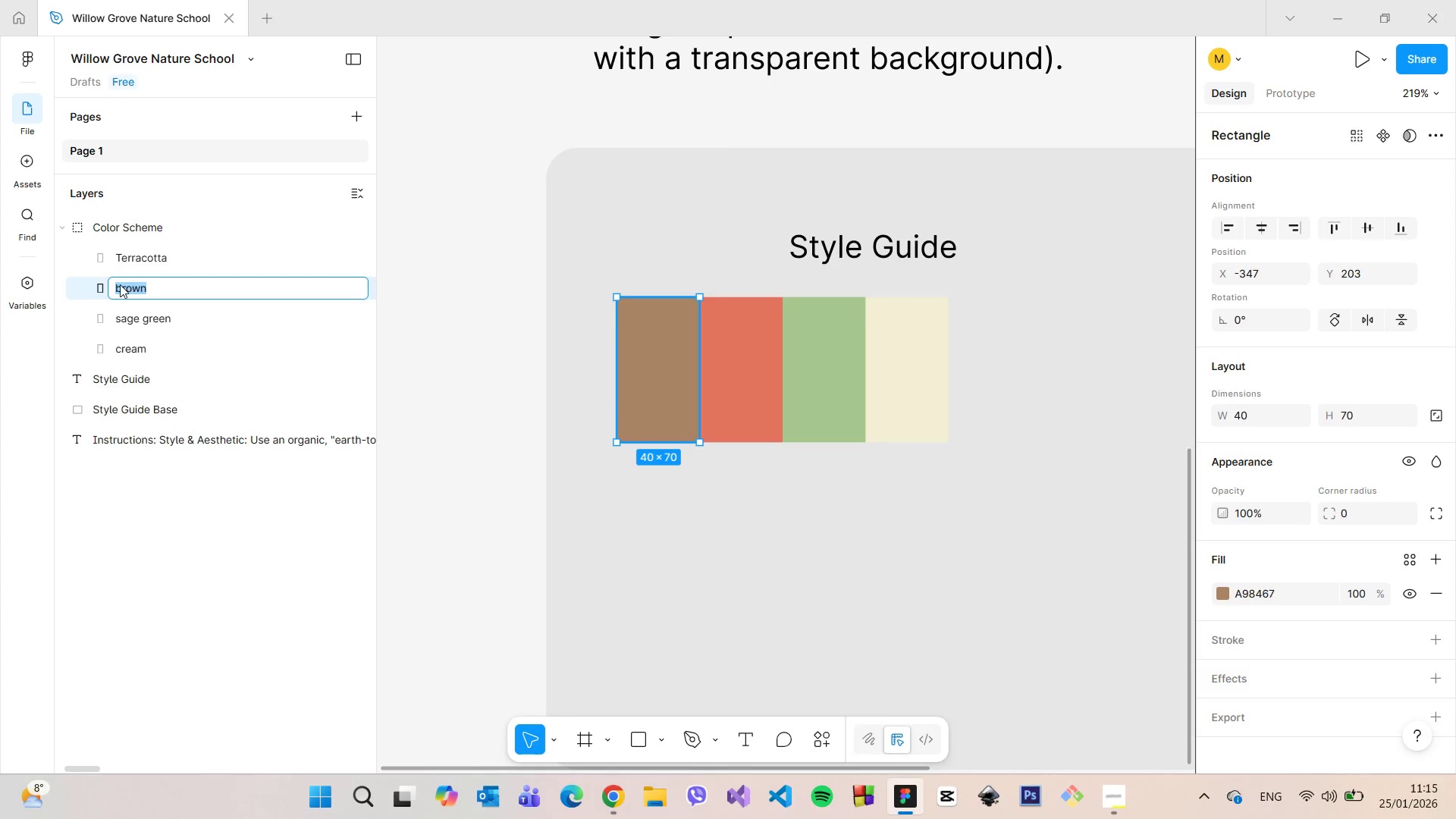 
left_click([118, 285])
 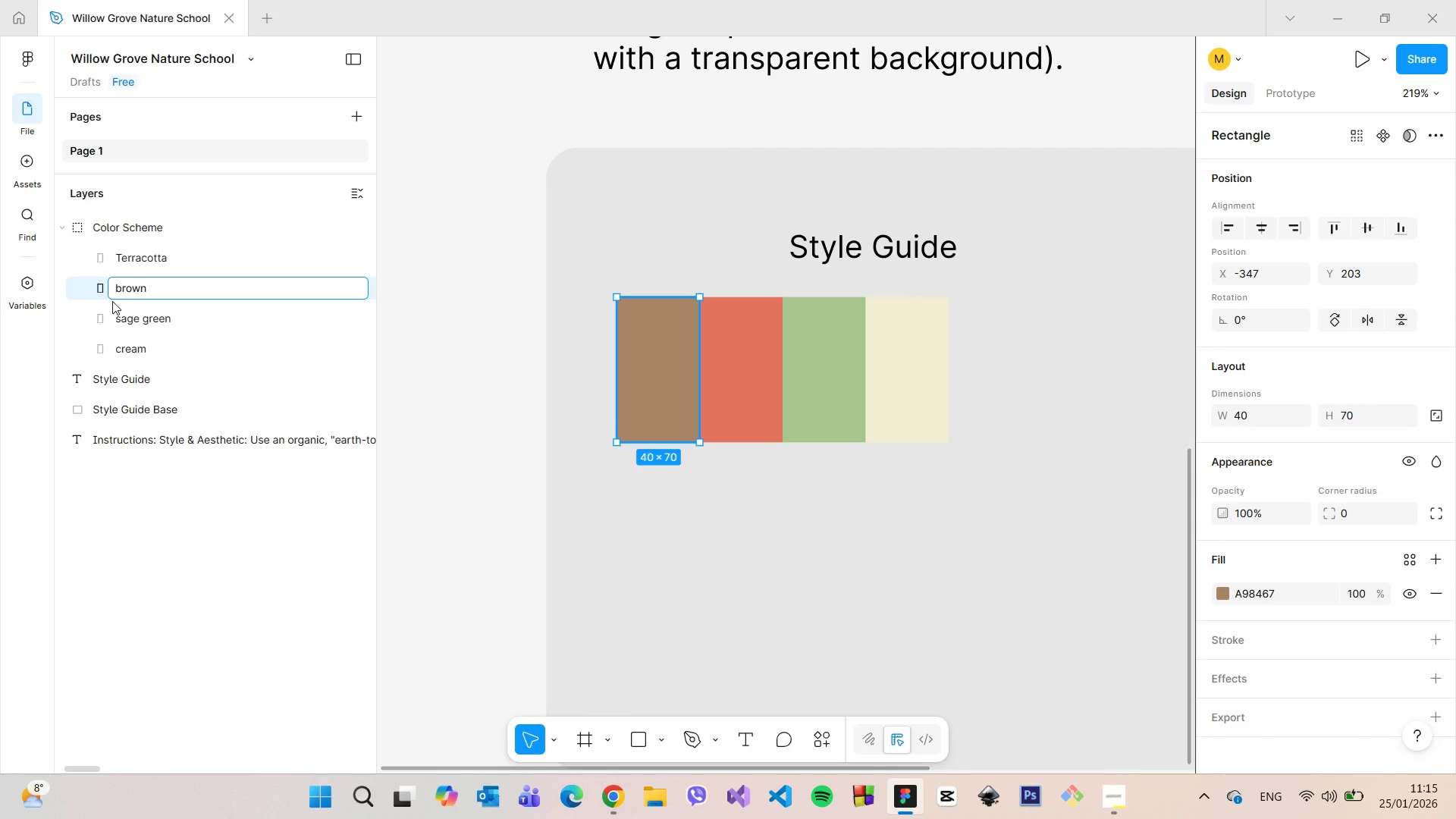 
key(Backspace)
 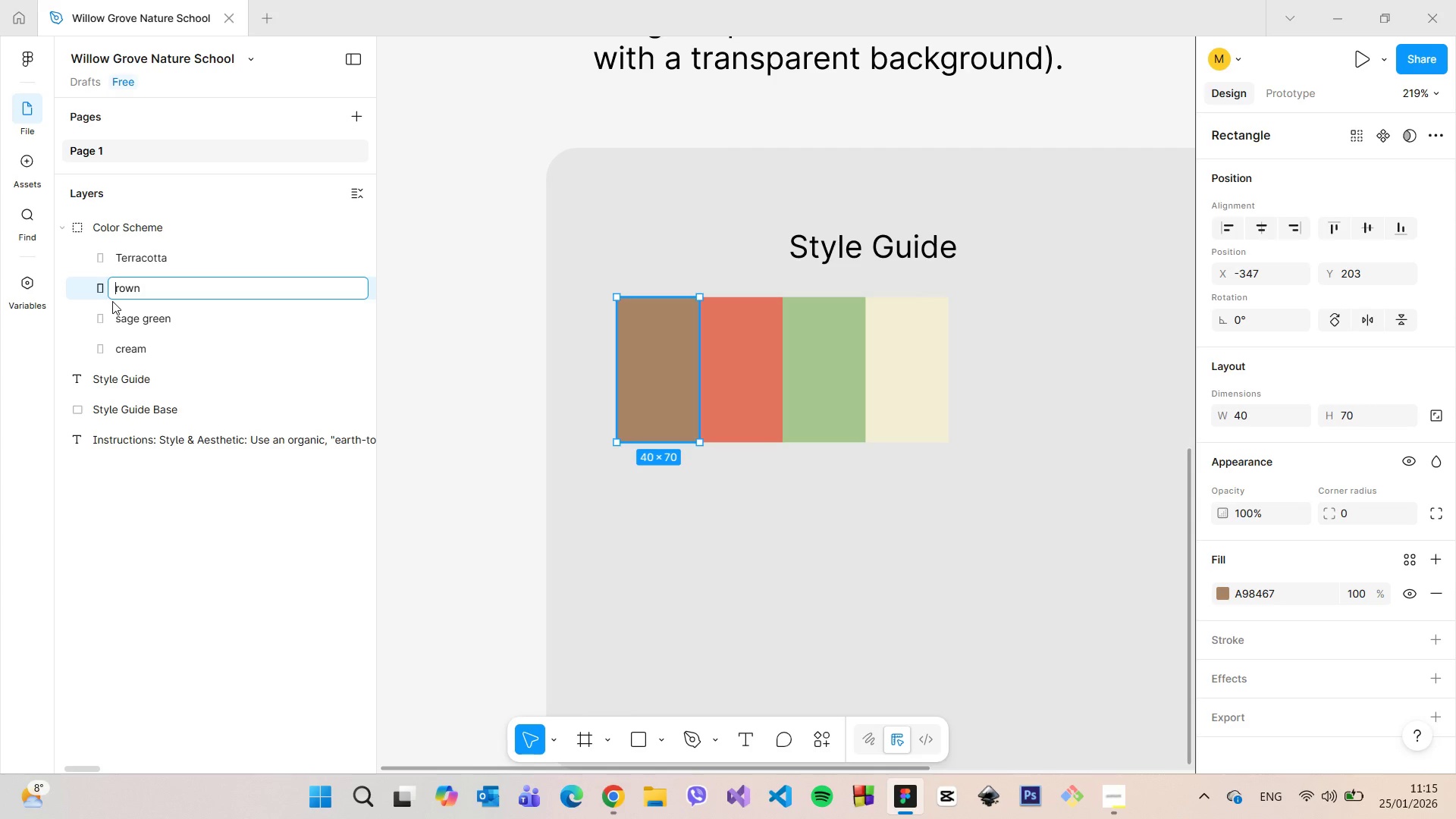 
key(Shift+B)
 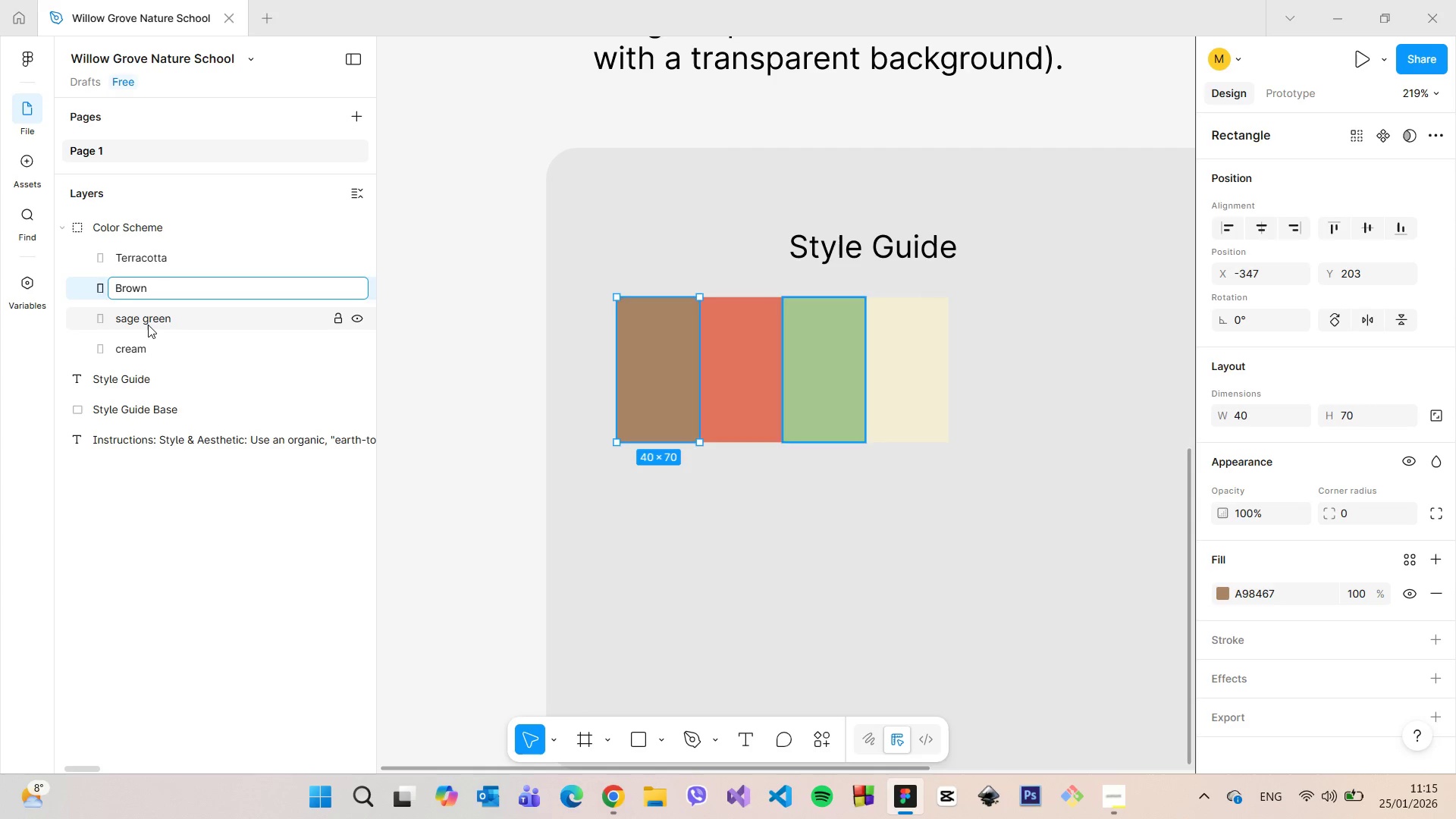 
double_click([148, 324])
 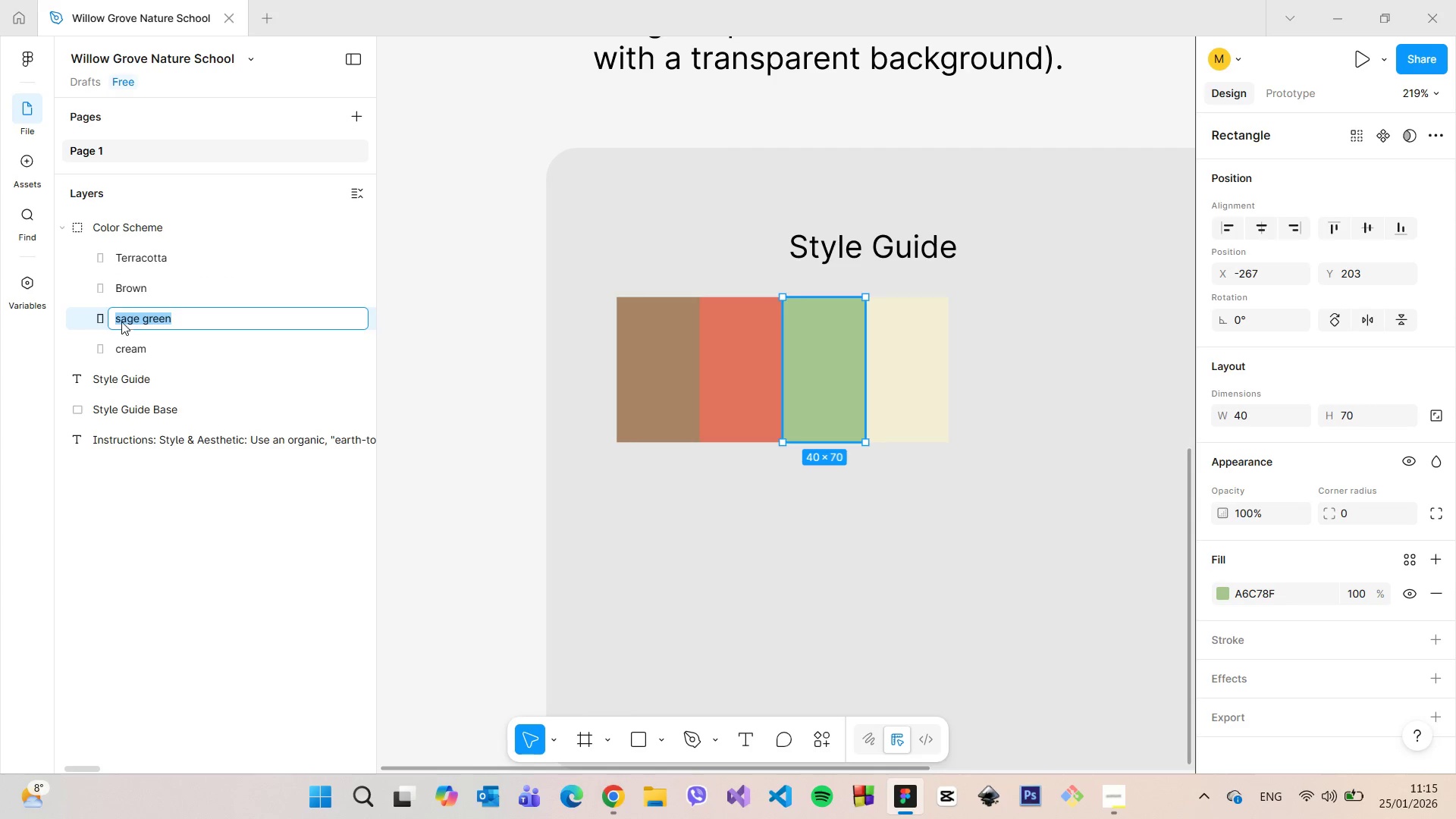 
left_click([121, 321])
 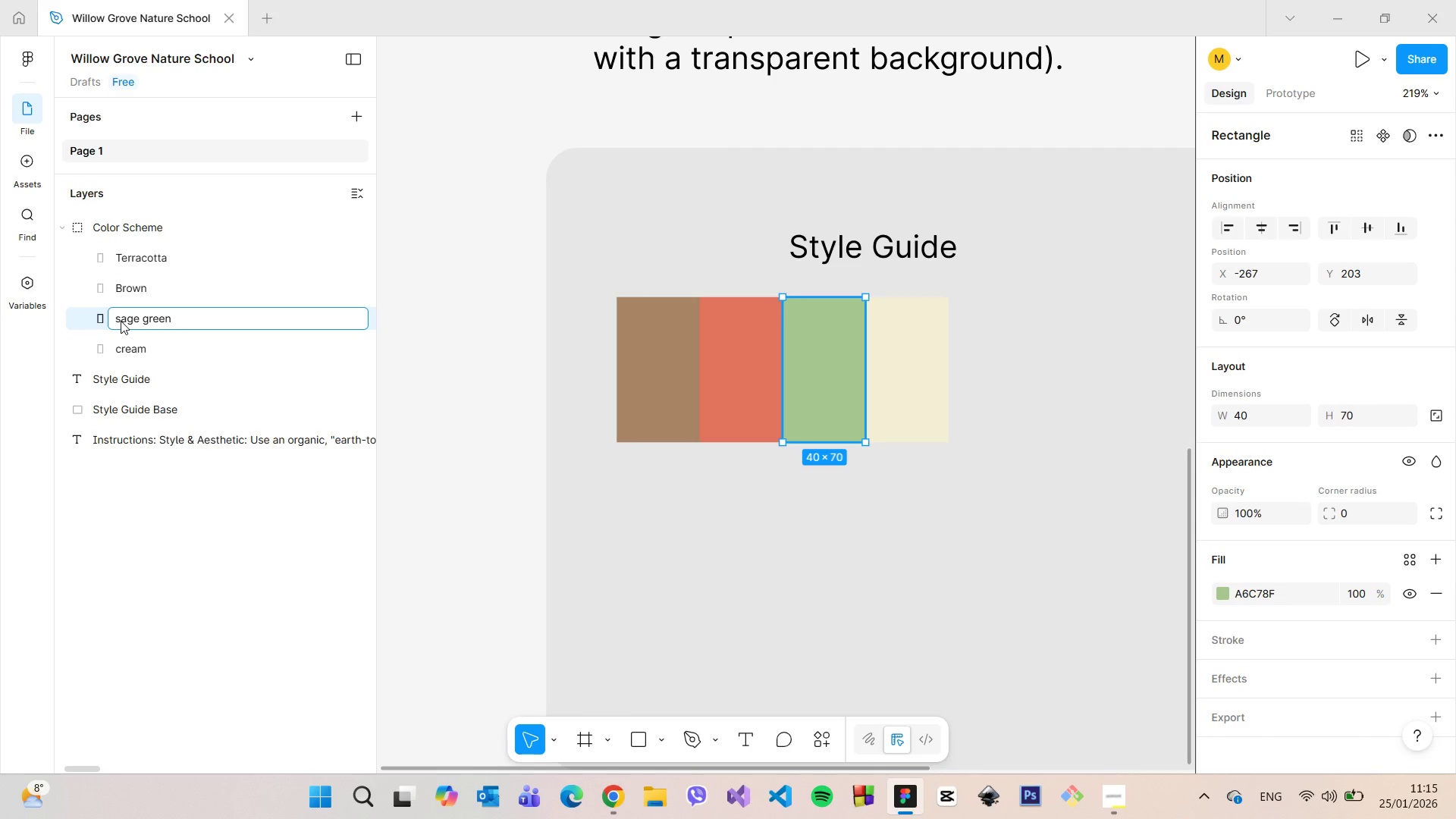 
key(Backspace)
 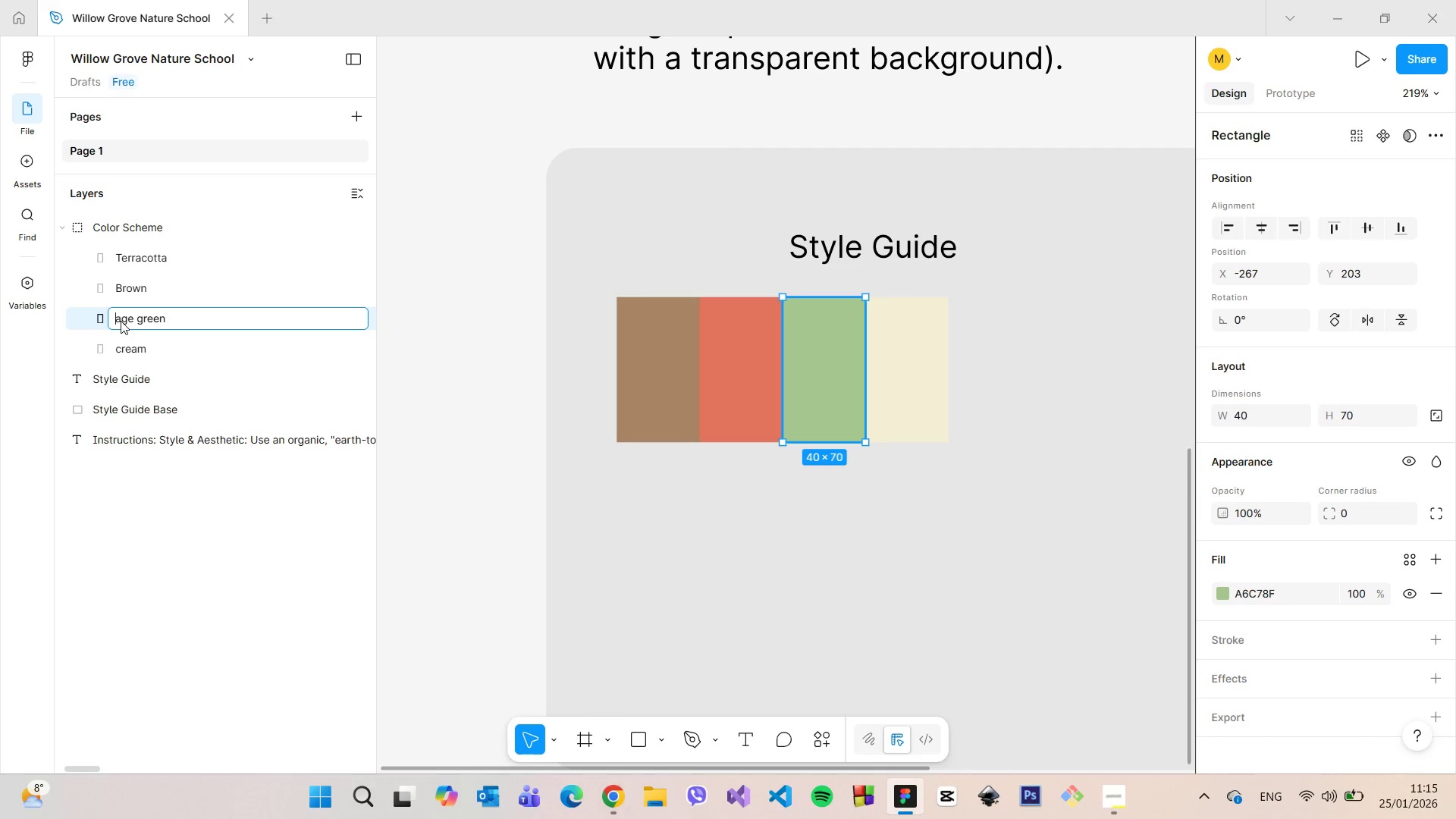 
key(Shift+S)
 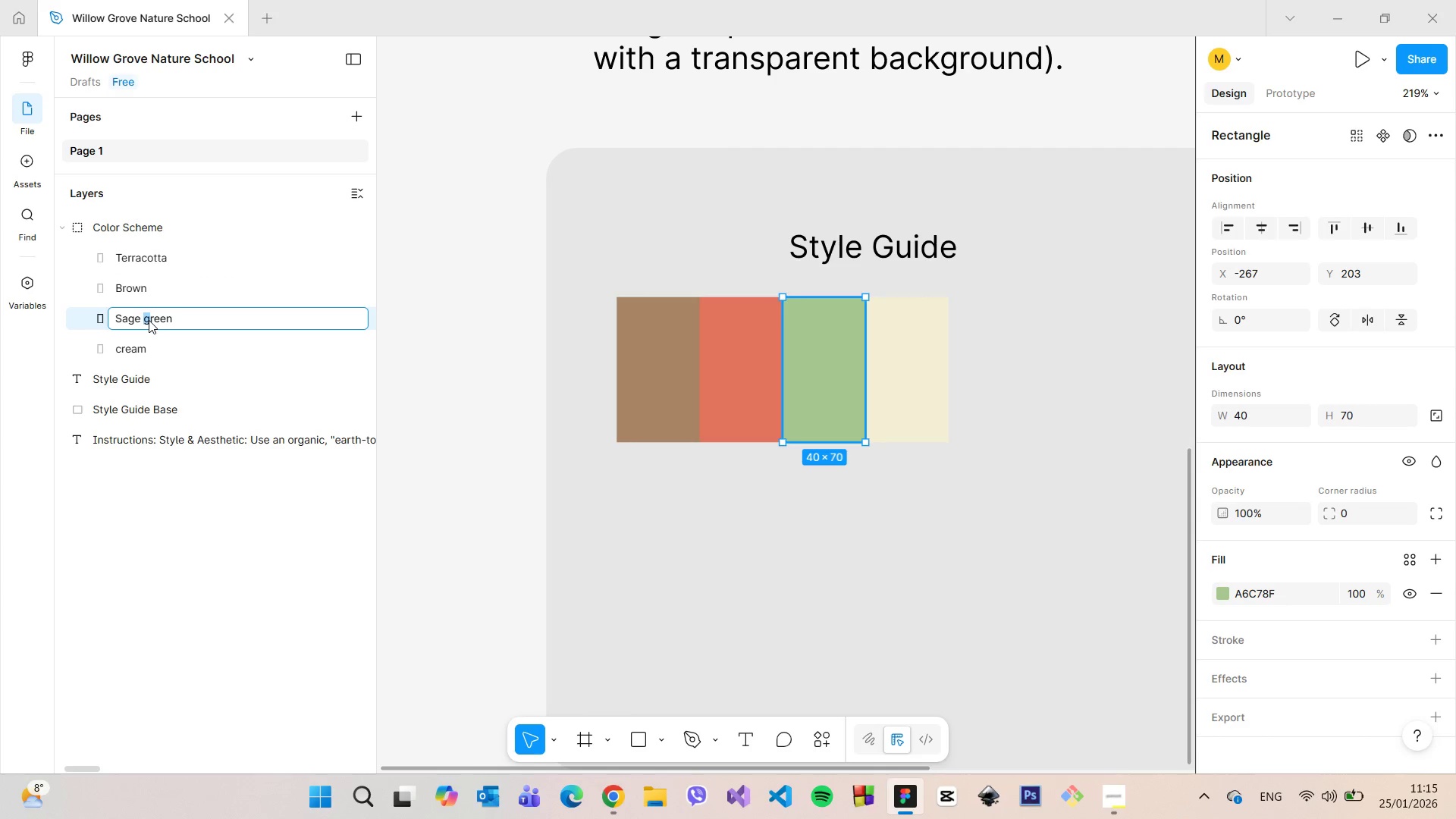 
key(Shift+G)
 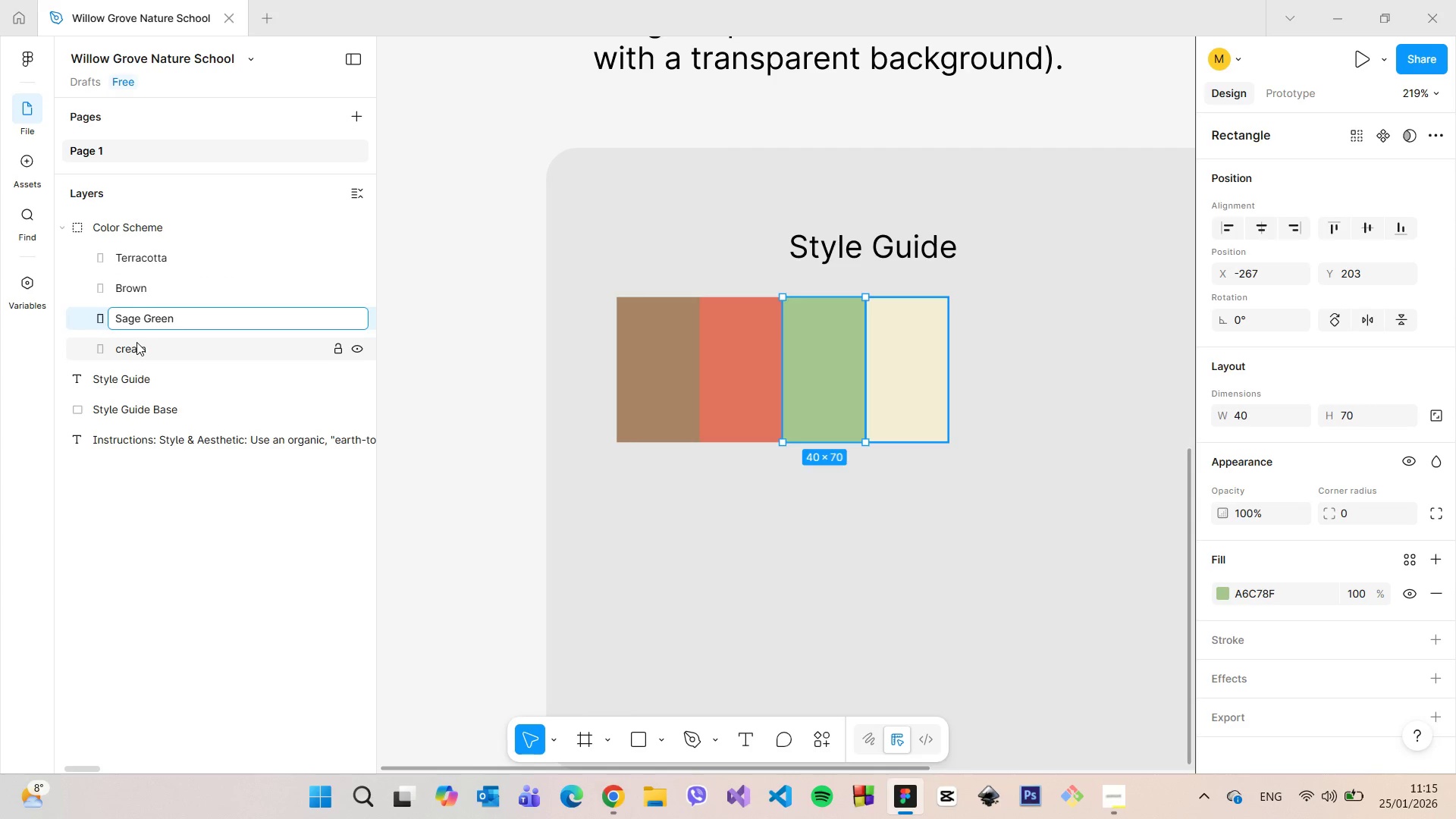 
double_click([136, 342])
 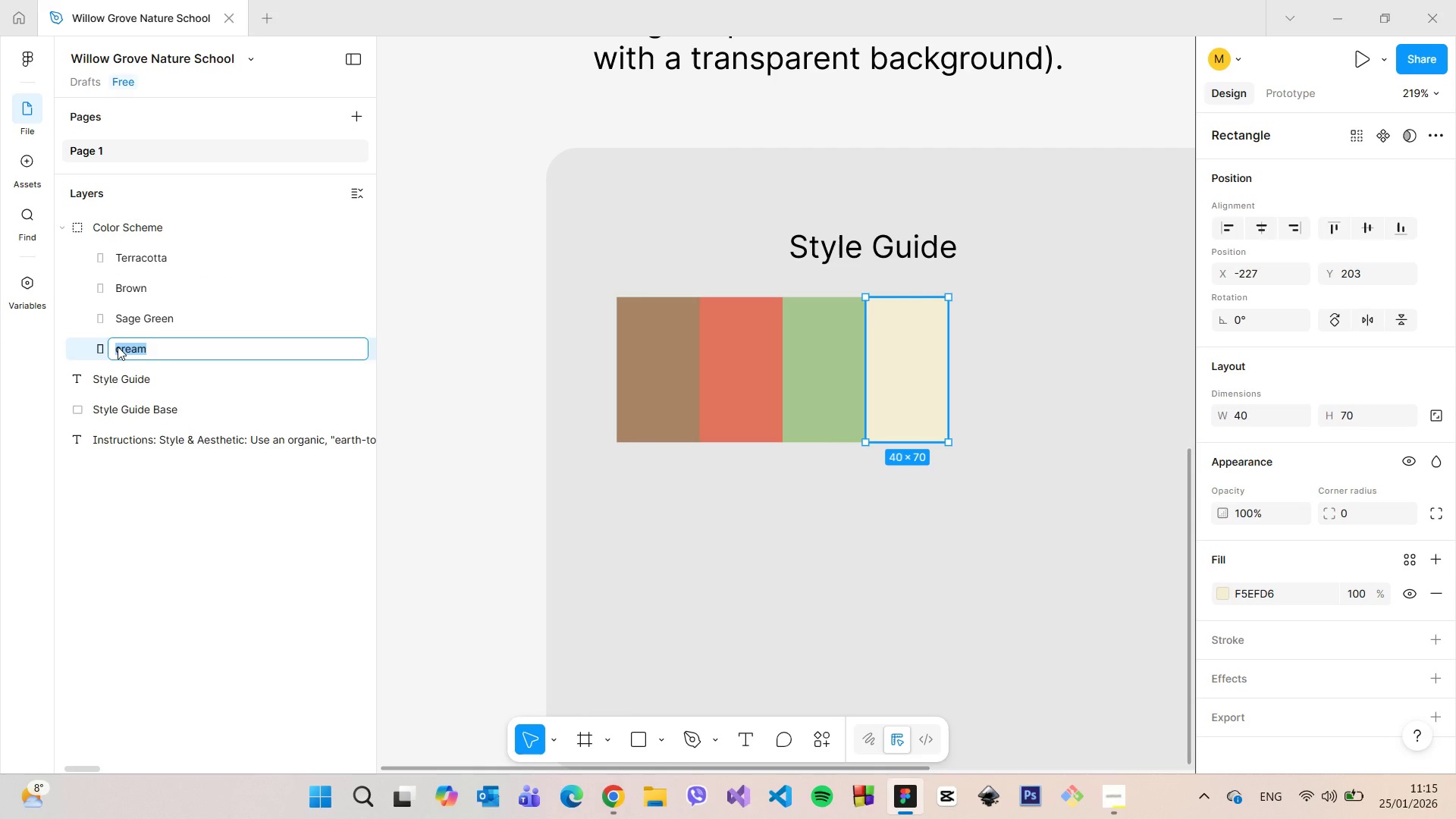 
left_click([118, 347])
 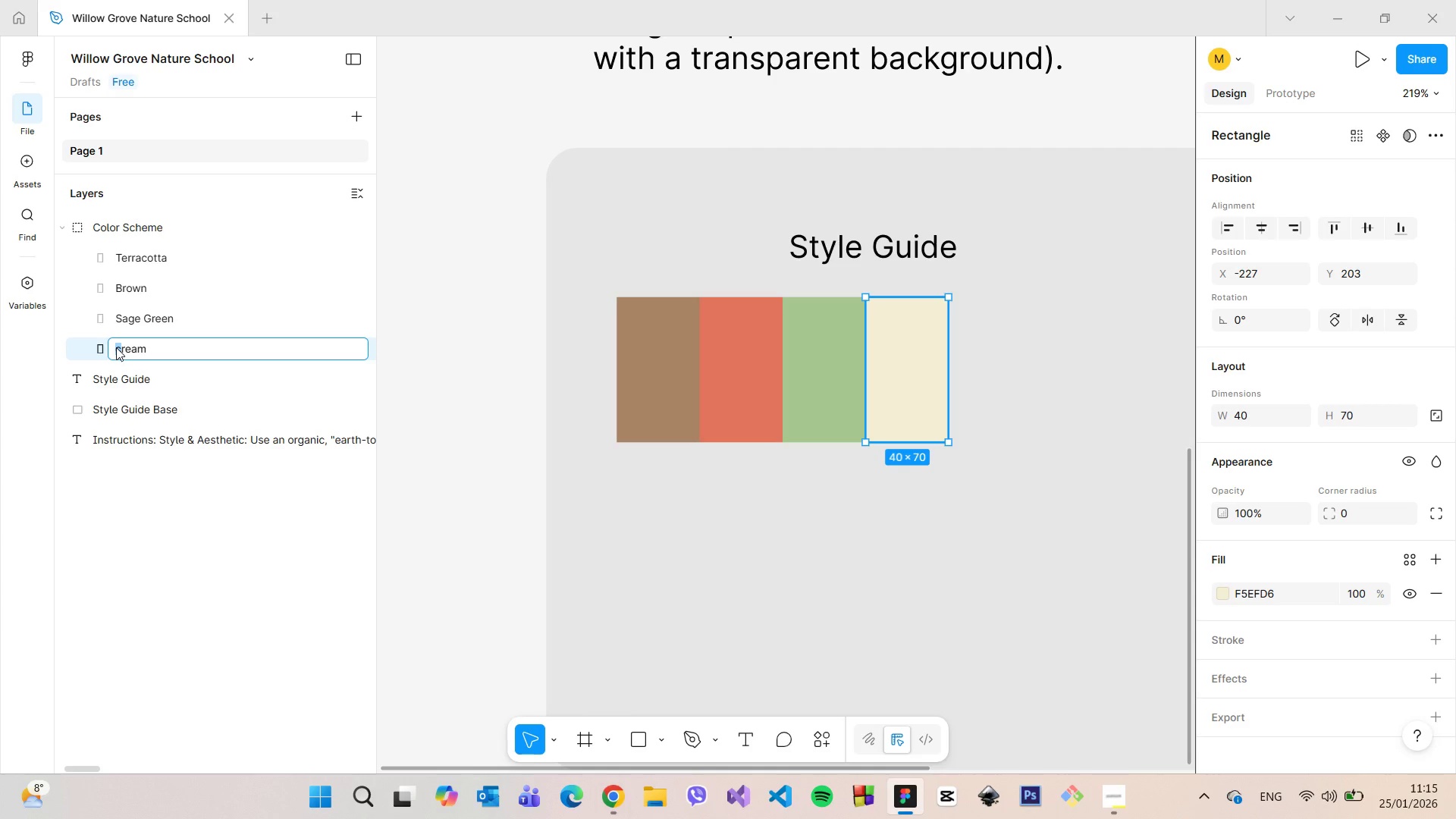 
key(Shift+C)
 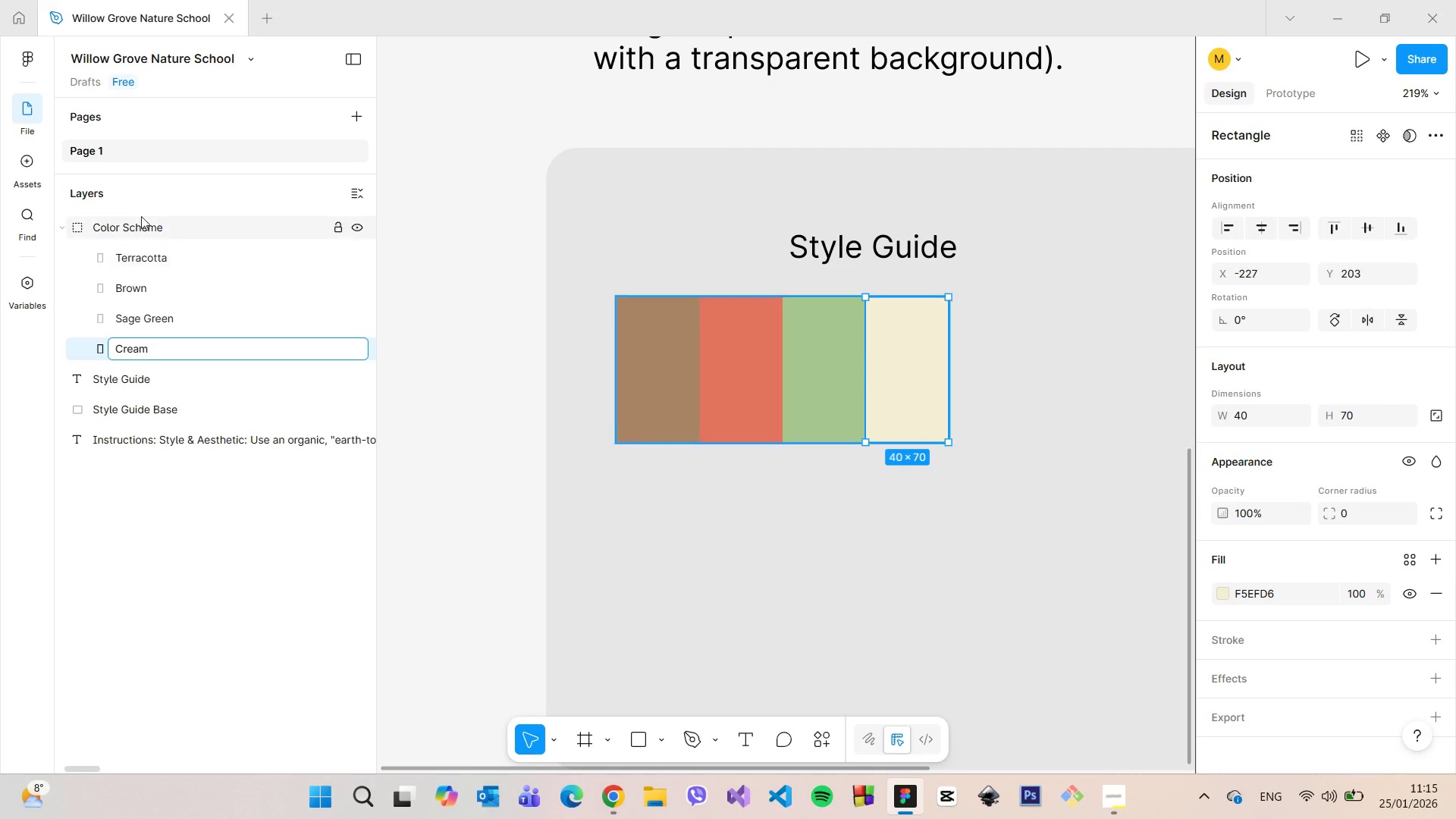 
left_click([150, 199])
 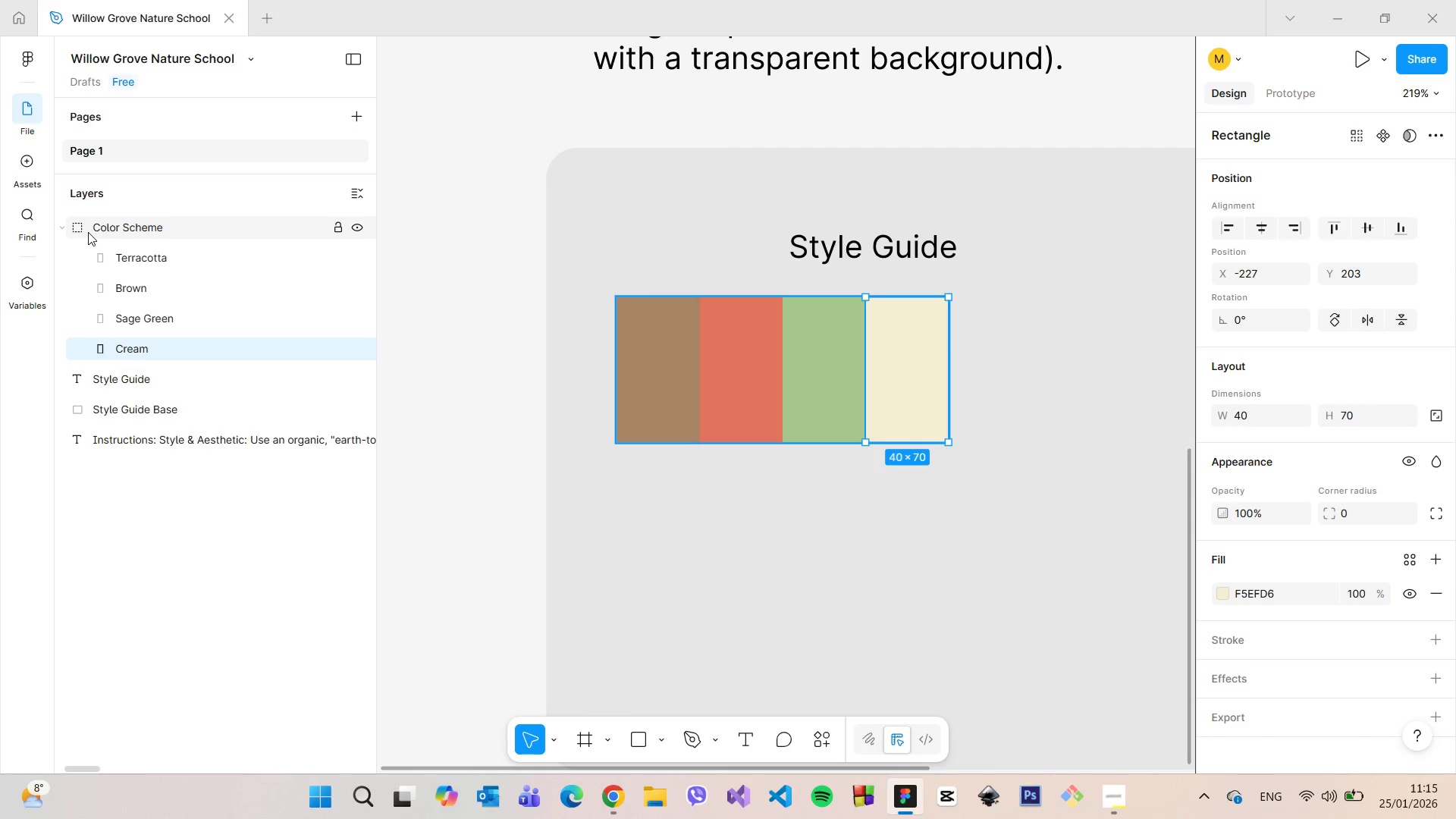 
left_click([64, 224])
 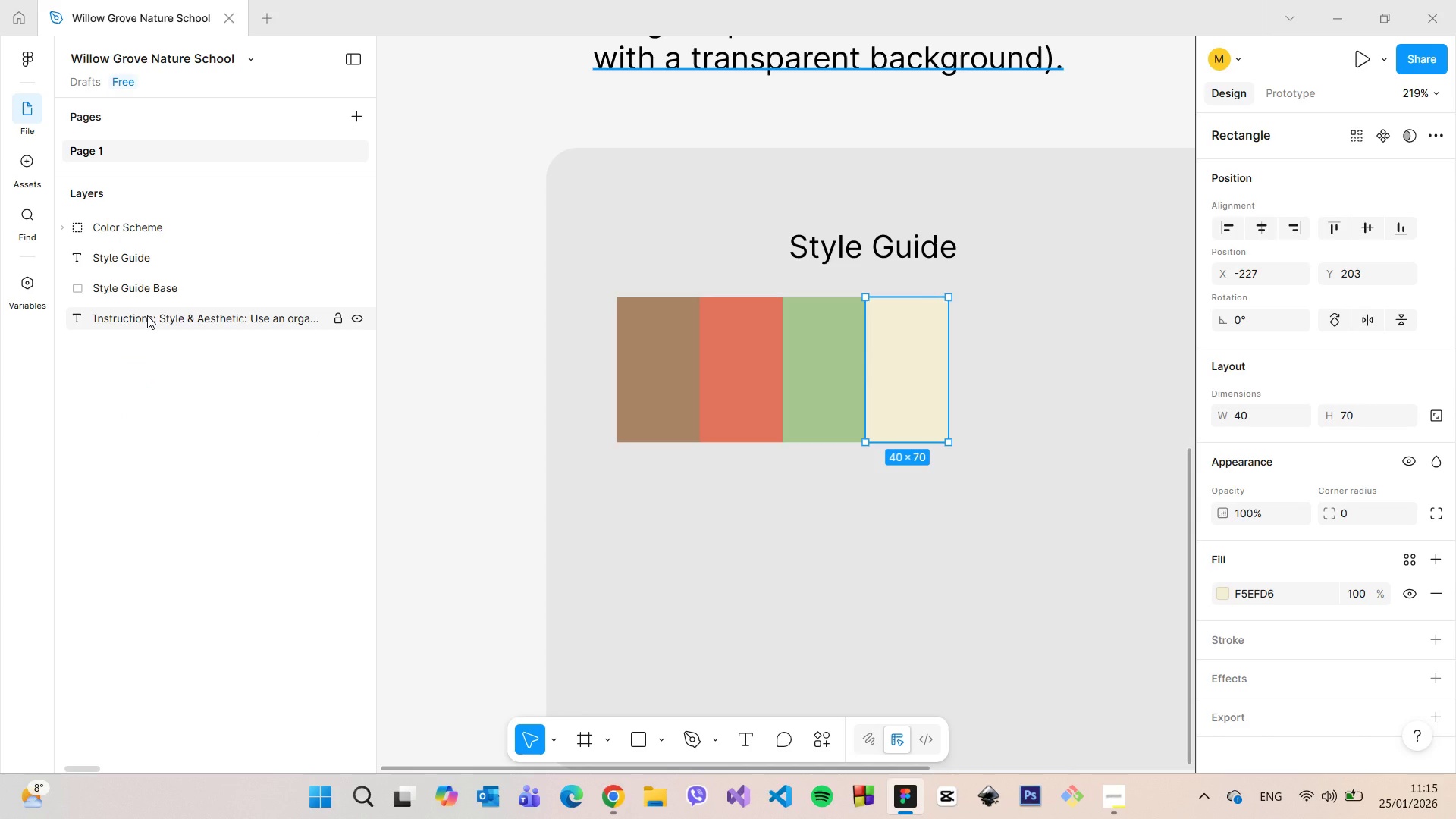 
scroll: coordinate [192, 364], scroll_direction: down, amount: 2.0
 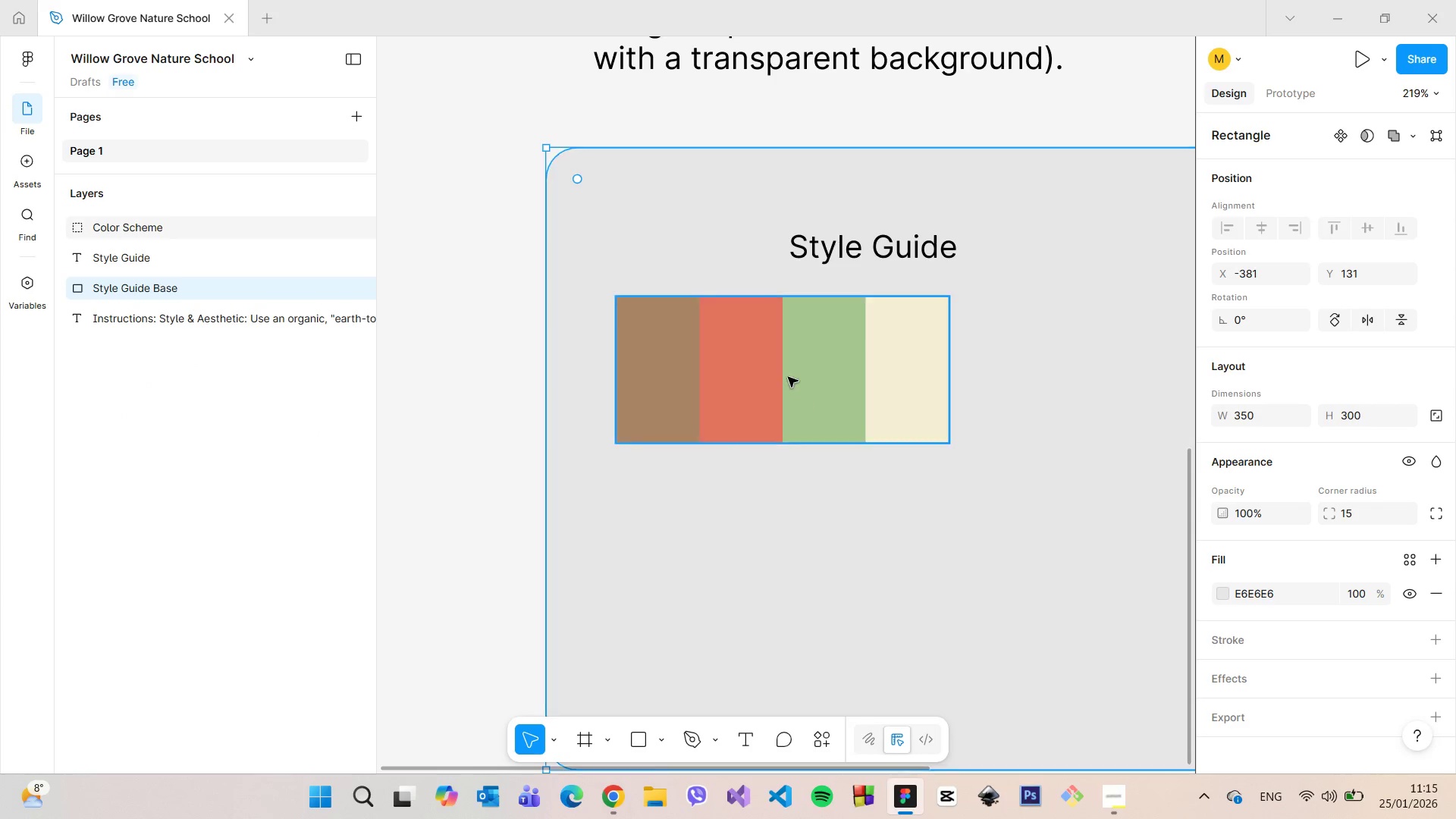 
left_click([785, 375])
 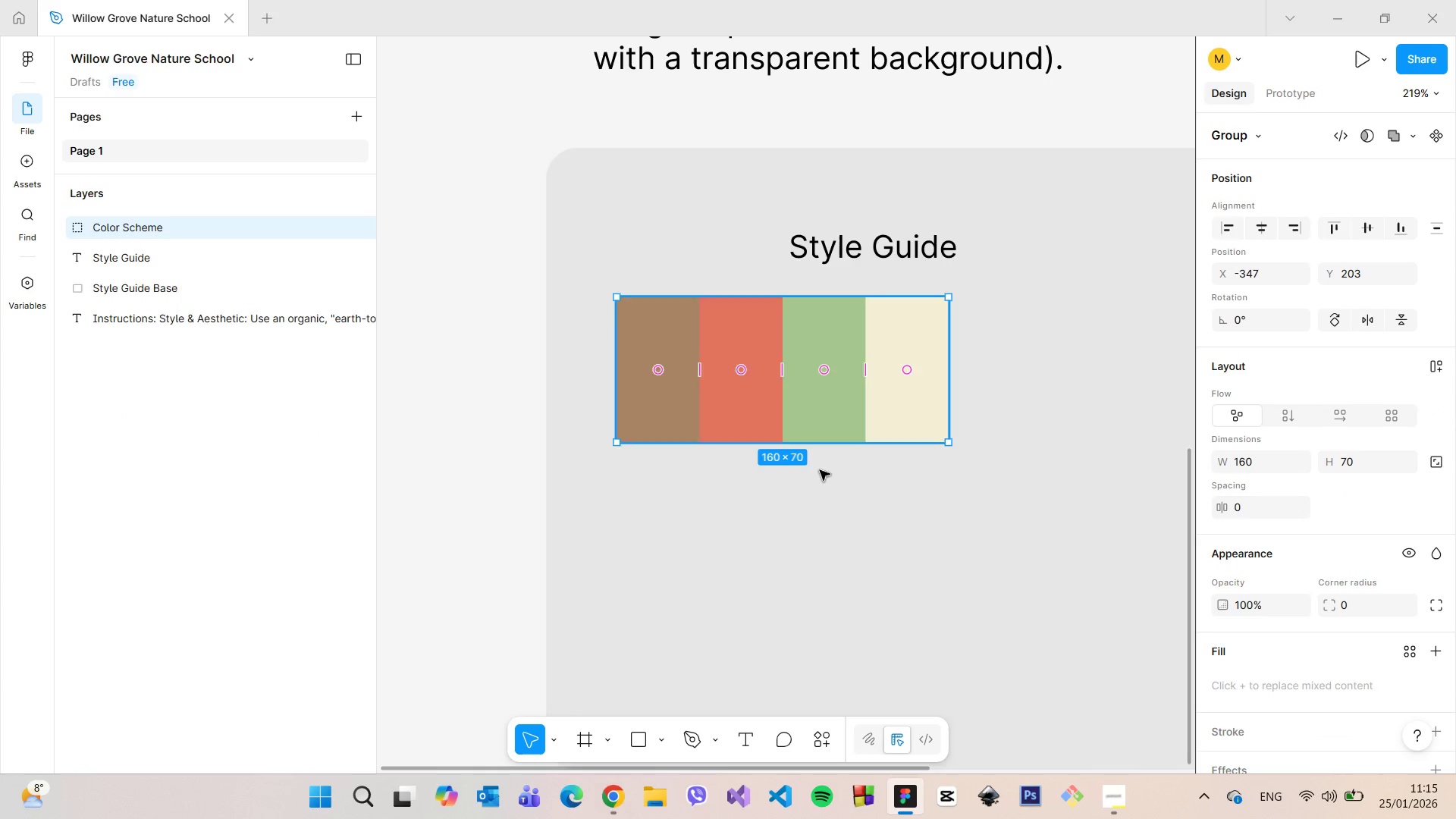 
scroll: coordinate [812, 474], scroll_direction: down, amount: 6.0
 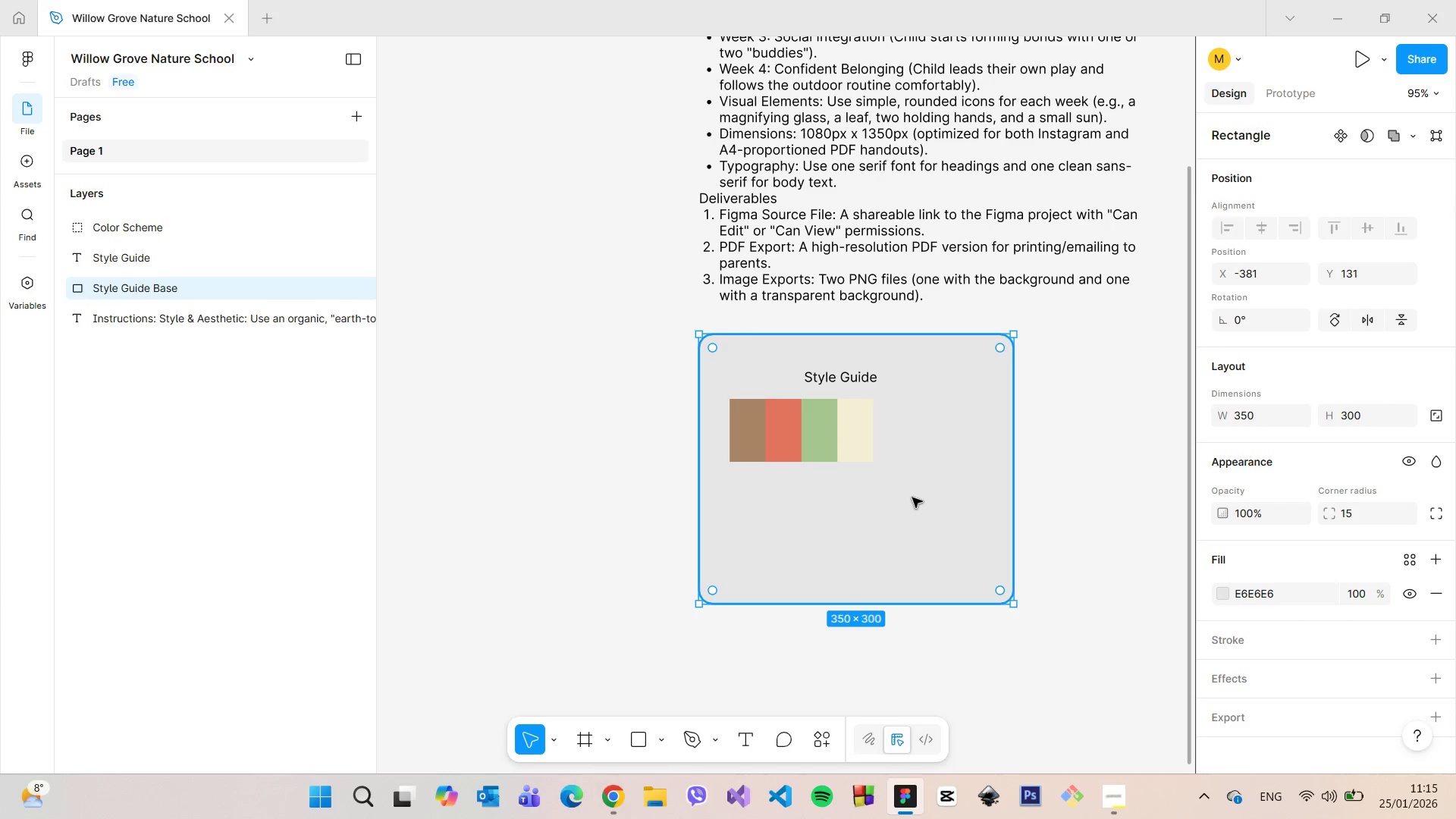 
scroll: coordinate [912, 497], scroll_direction: up, amount: 2.0
 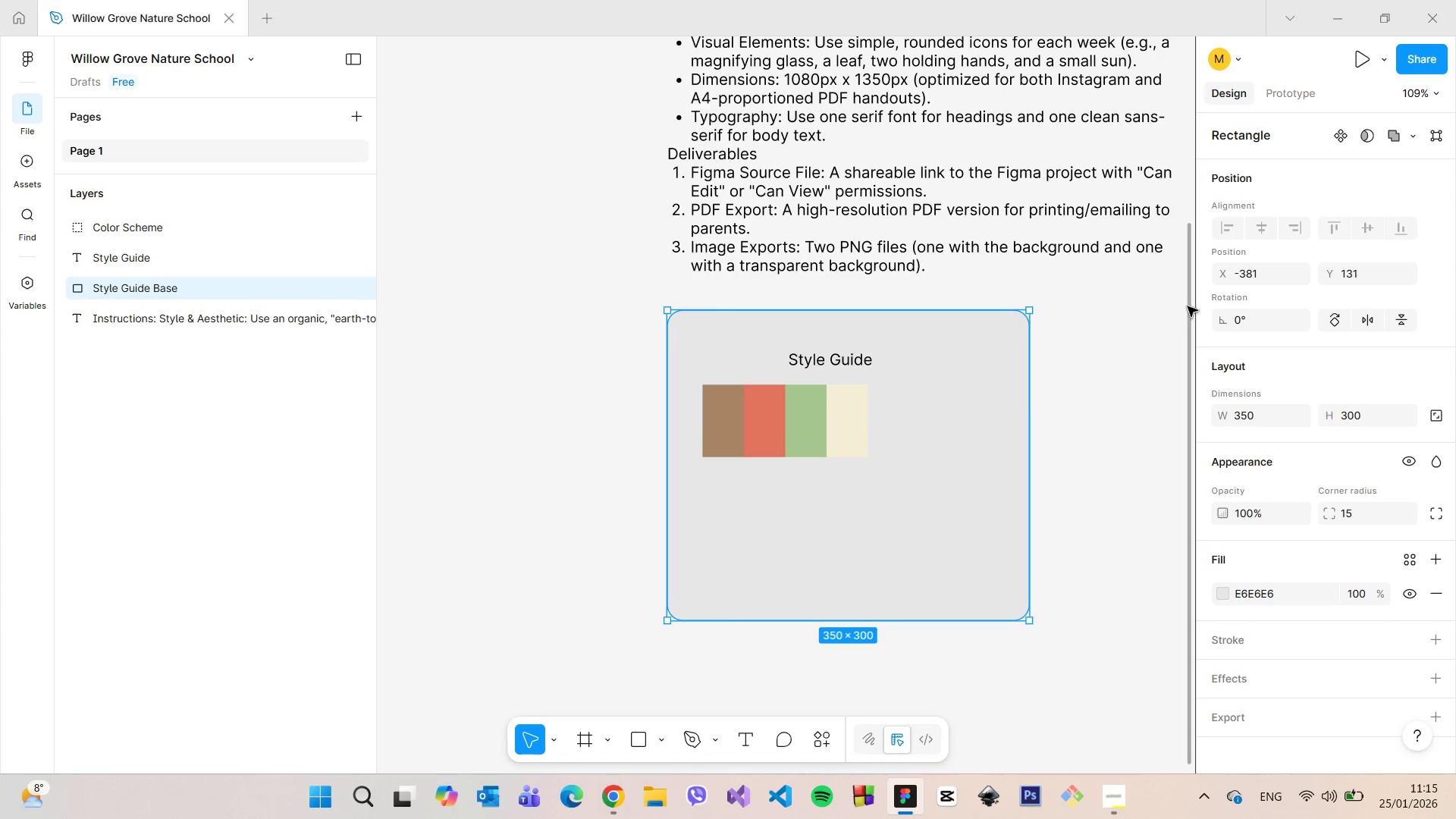 
left_click_drag(start_coordinate=[1185, 304], to_coordinate=[1181, 0])
 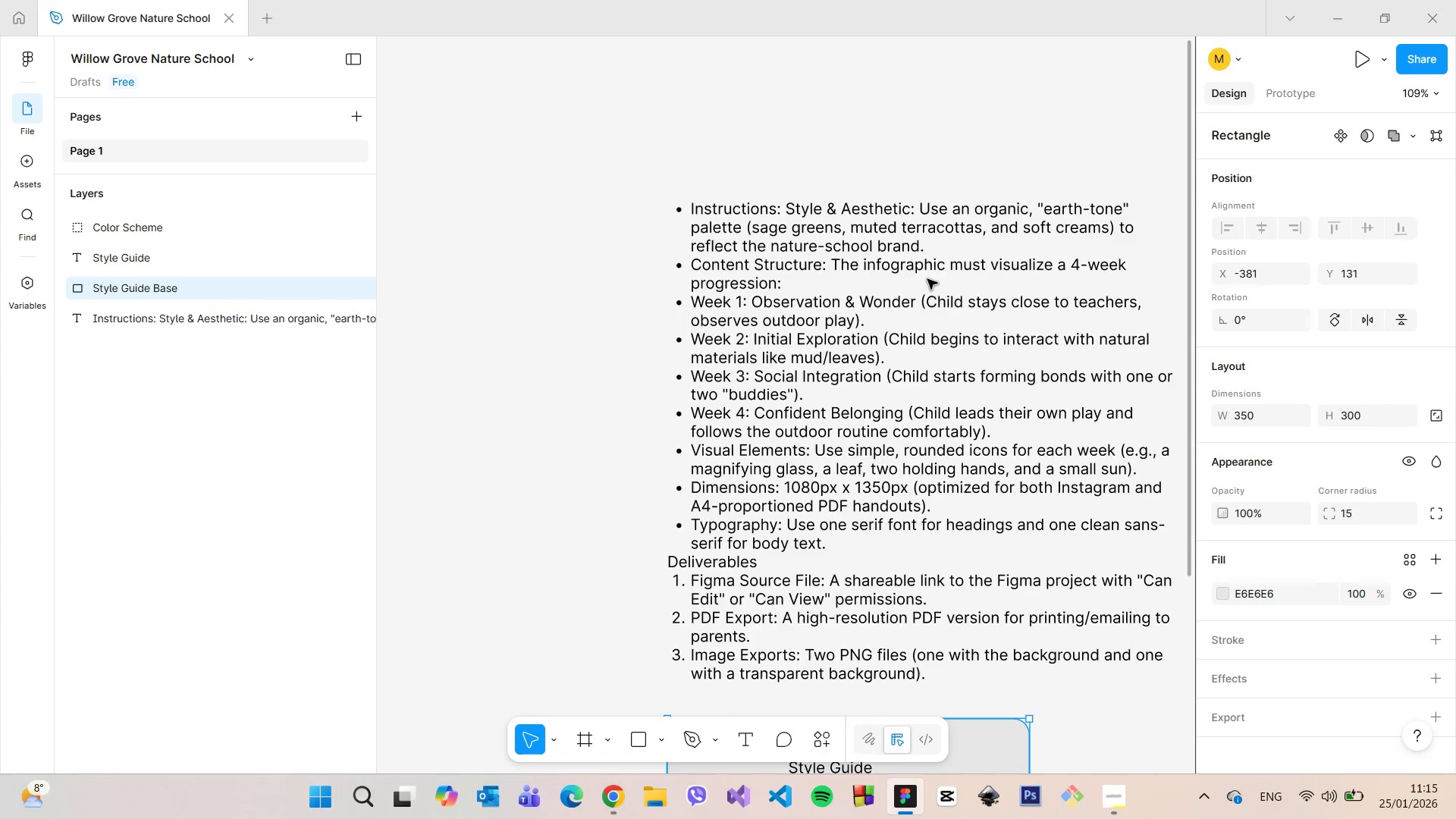 
left_click([776, 301])
 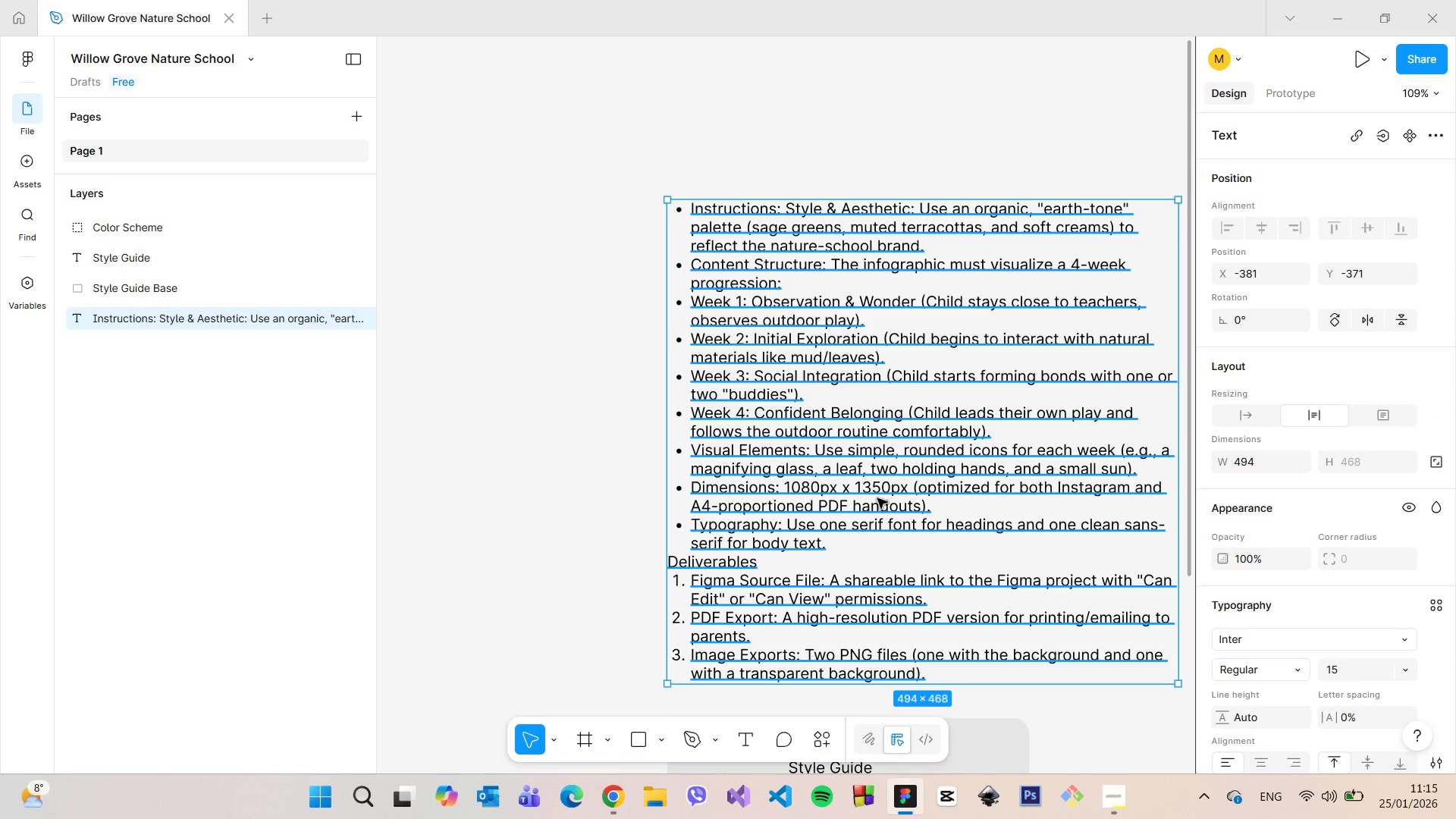 
wait(13.55)
 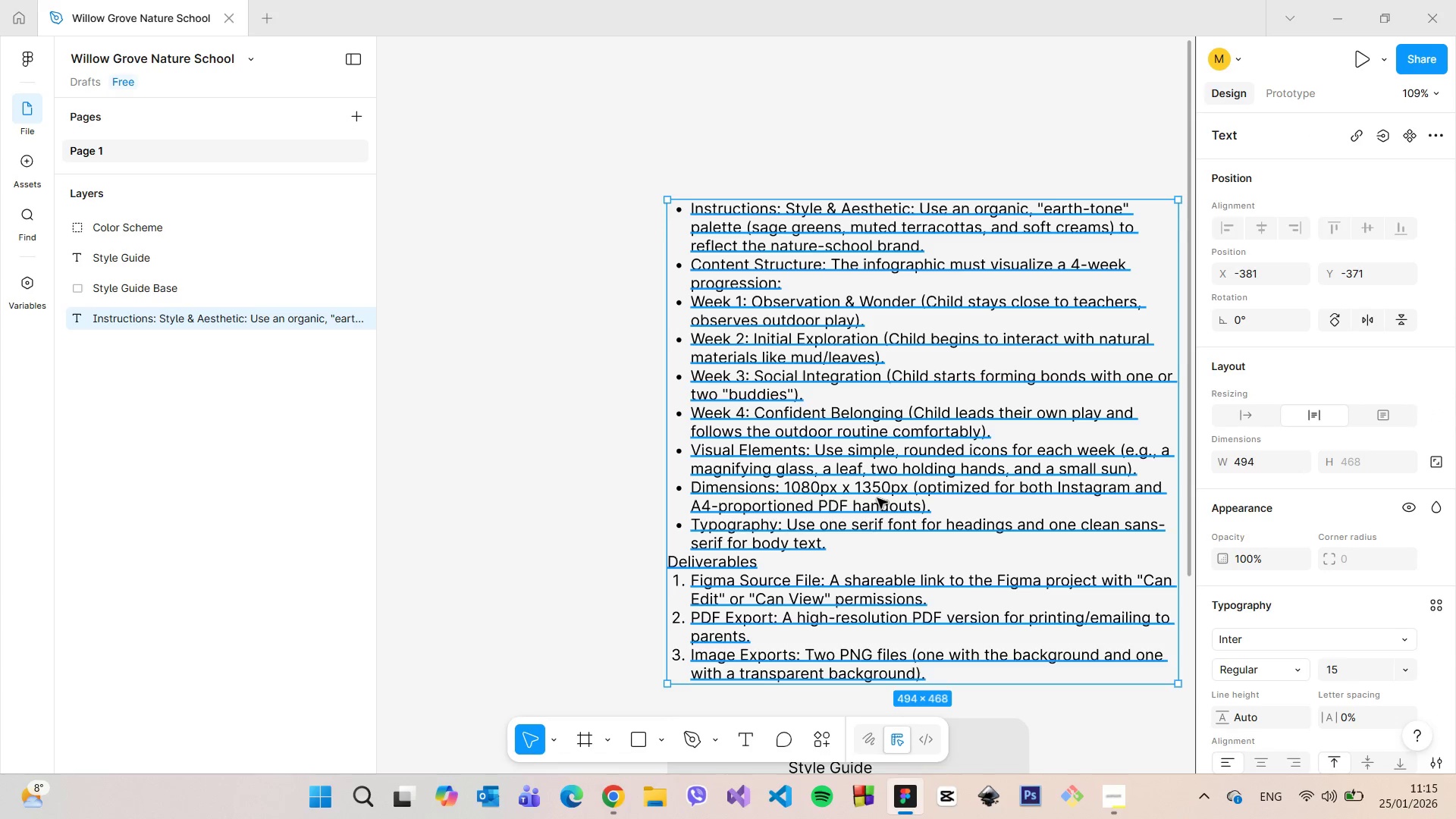 
left_click_drag(start_coordinate=[1188, 400], to_coordinate=[1170, 650])
 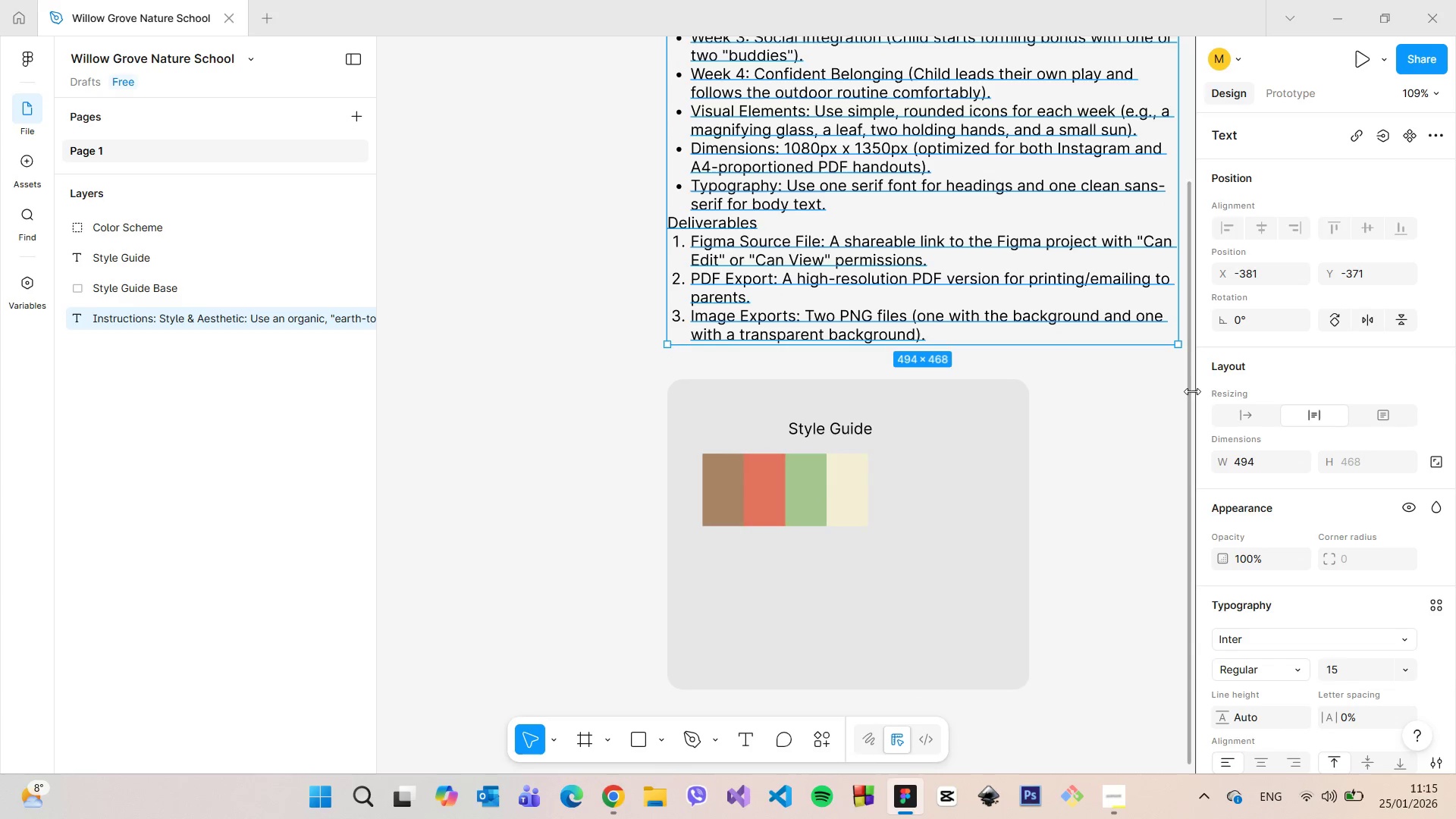 
left_click_drag(start_coordinate=[1189, 389], to_coordinate=[1188, 428])
 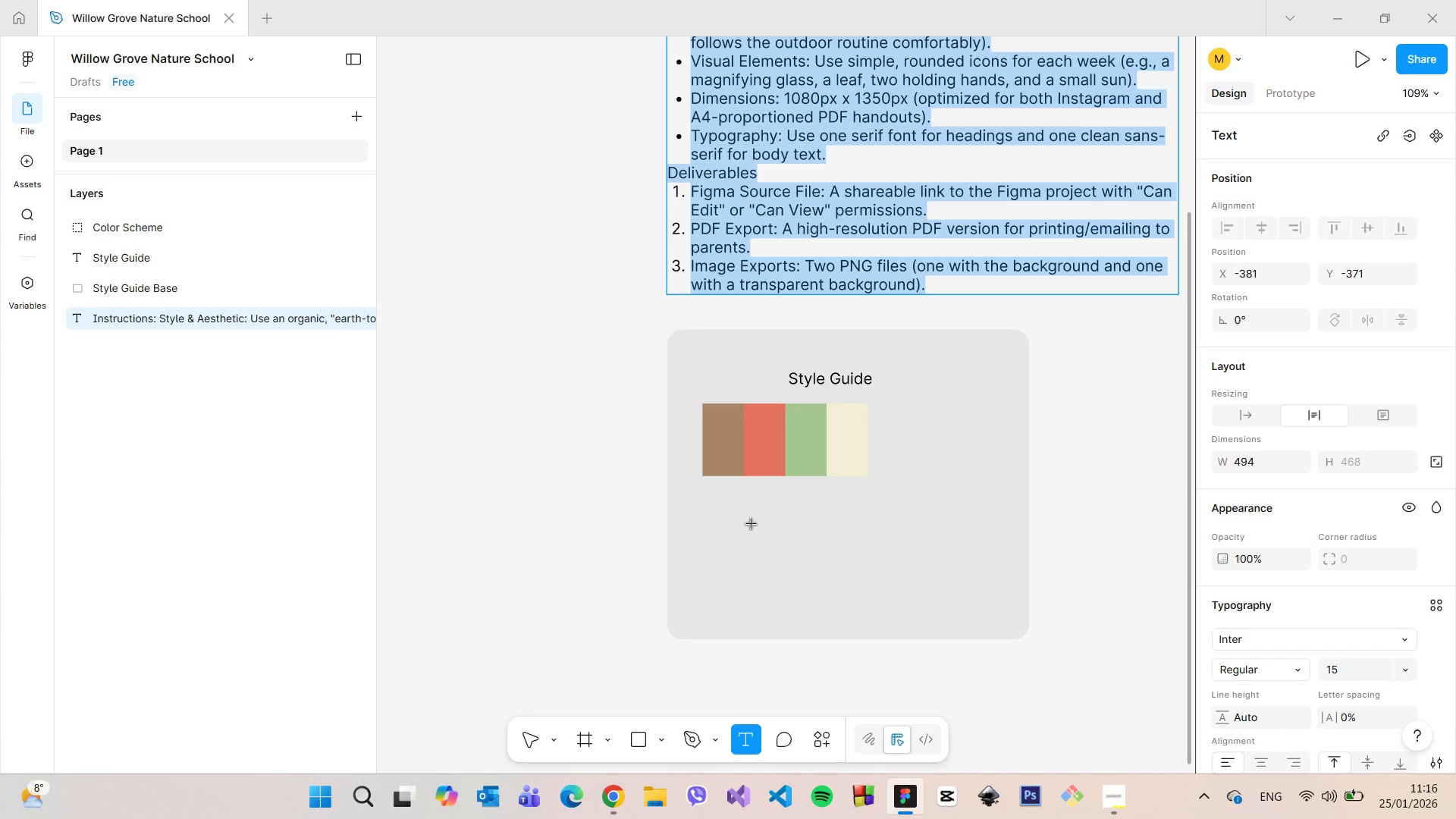 
left_click([752, 524])
 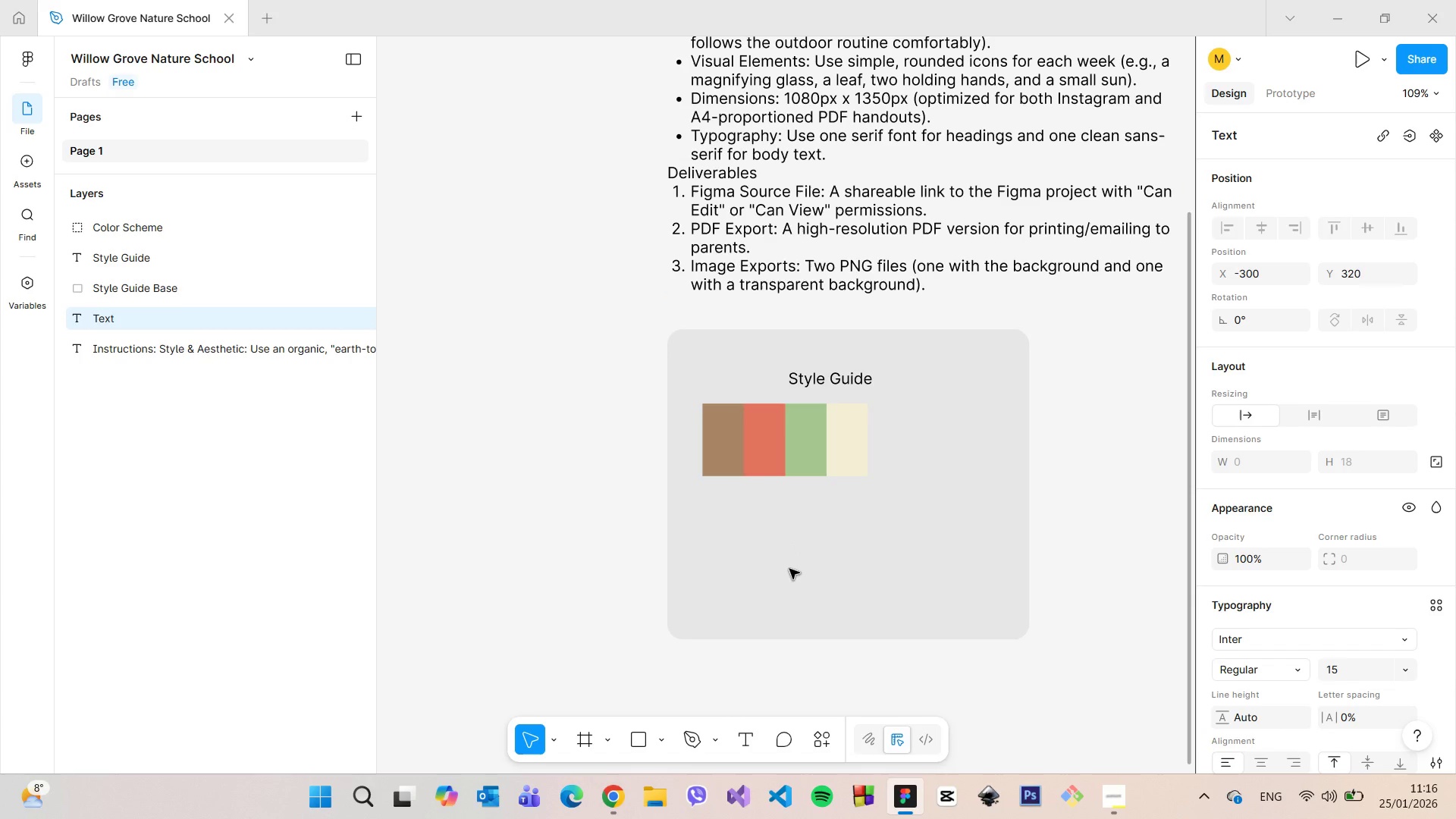 
type(Headings)
 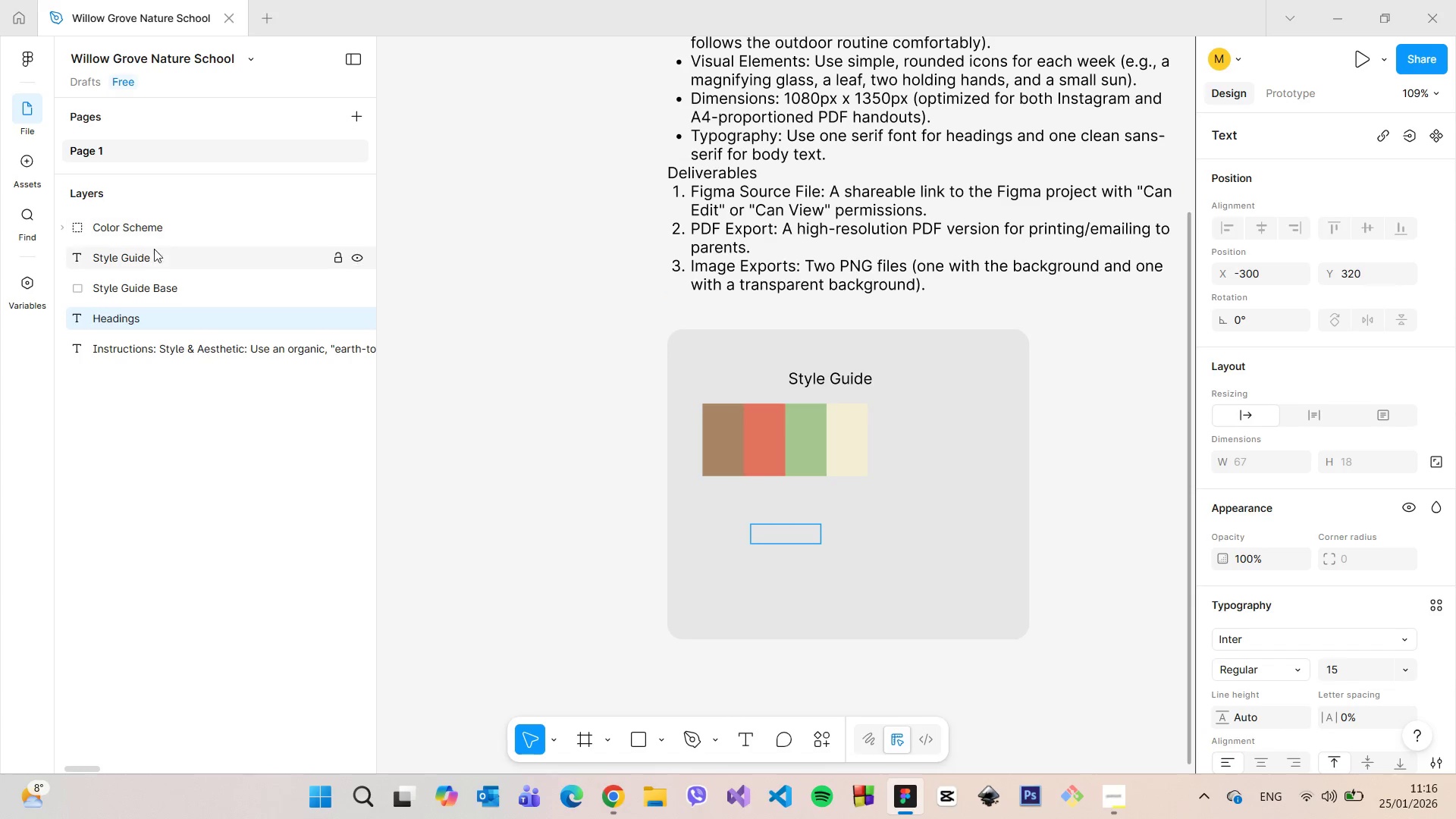 
left_click_drag(start_coordinate=[146, 289], to_coordinate=[146, 330])
 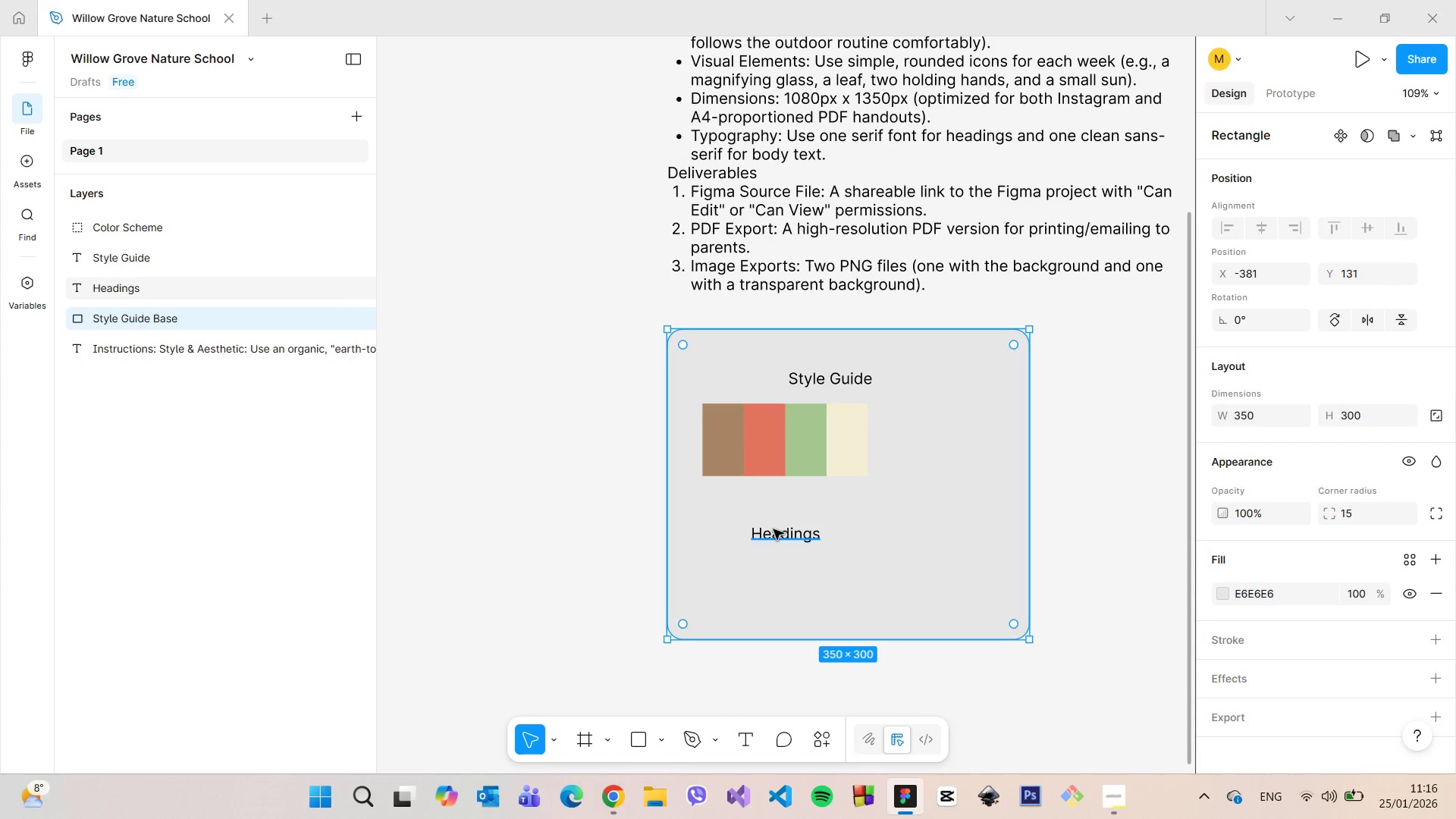 
double_click([774, 529])
 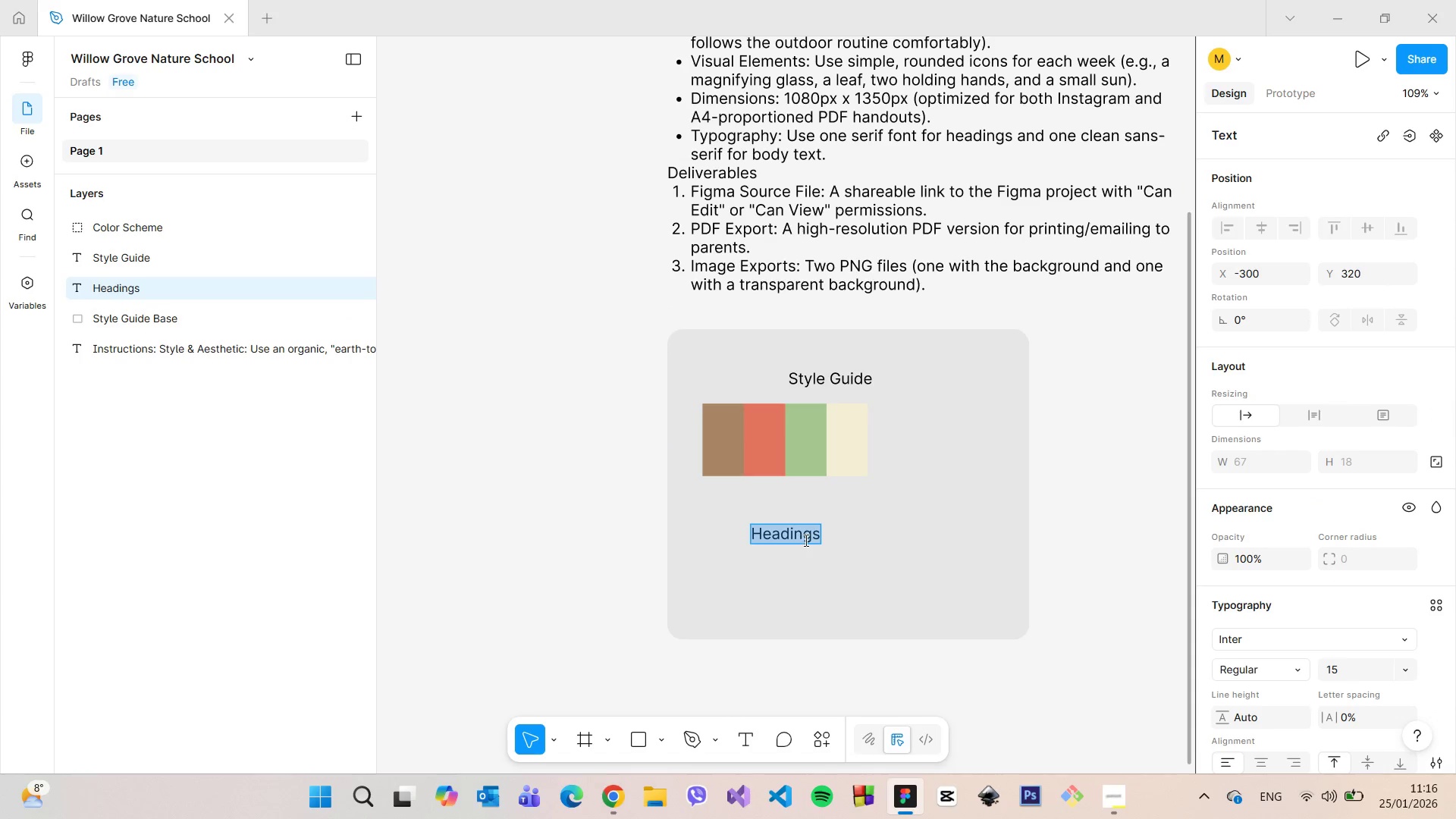 
triple_click([805, 540])
 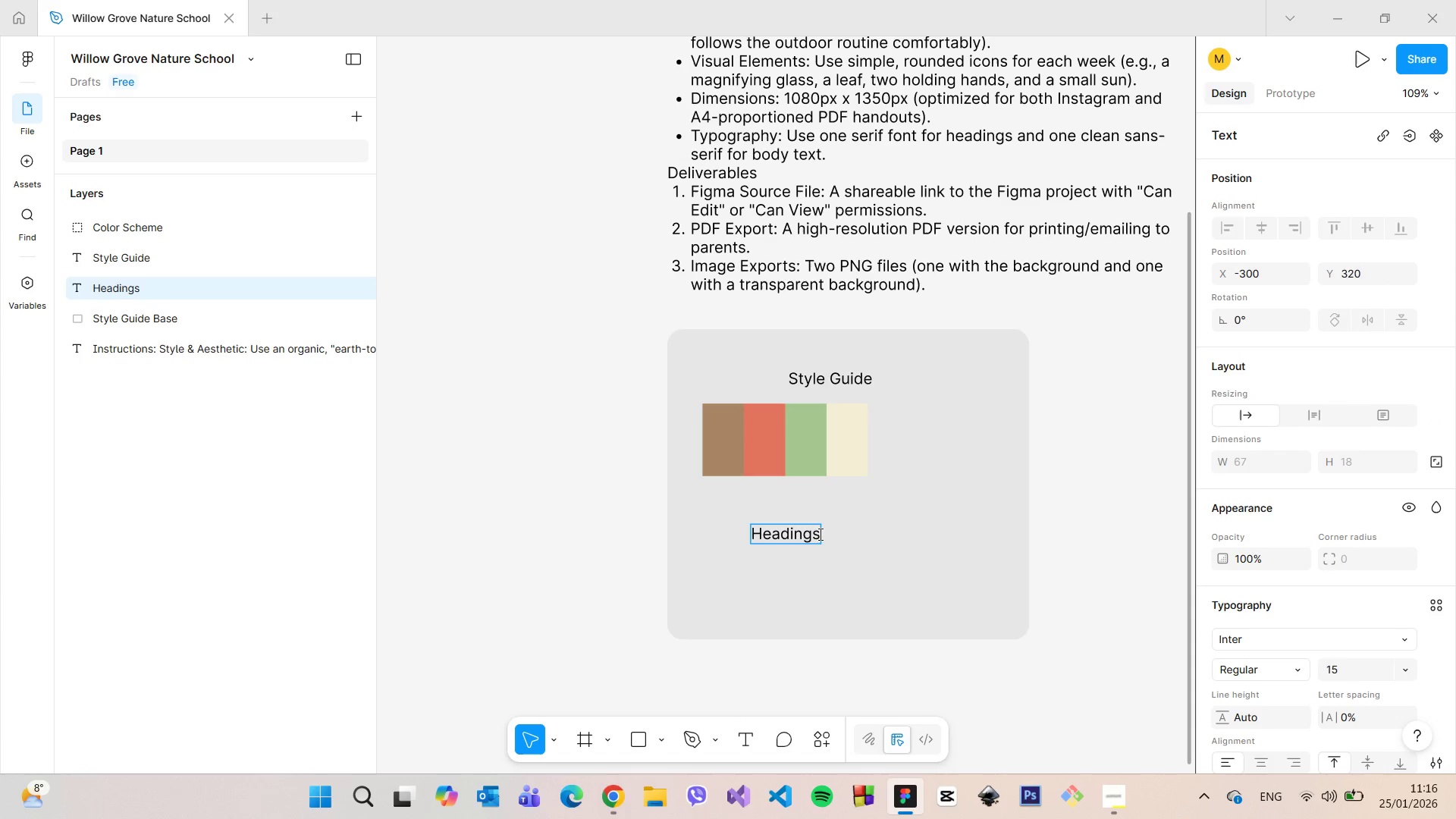 
left_click([819, 533])
 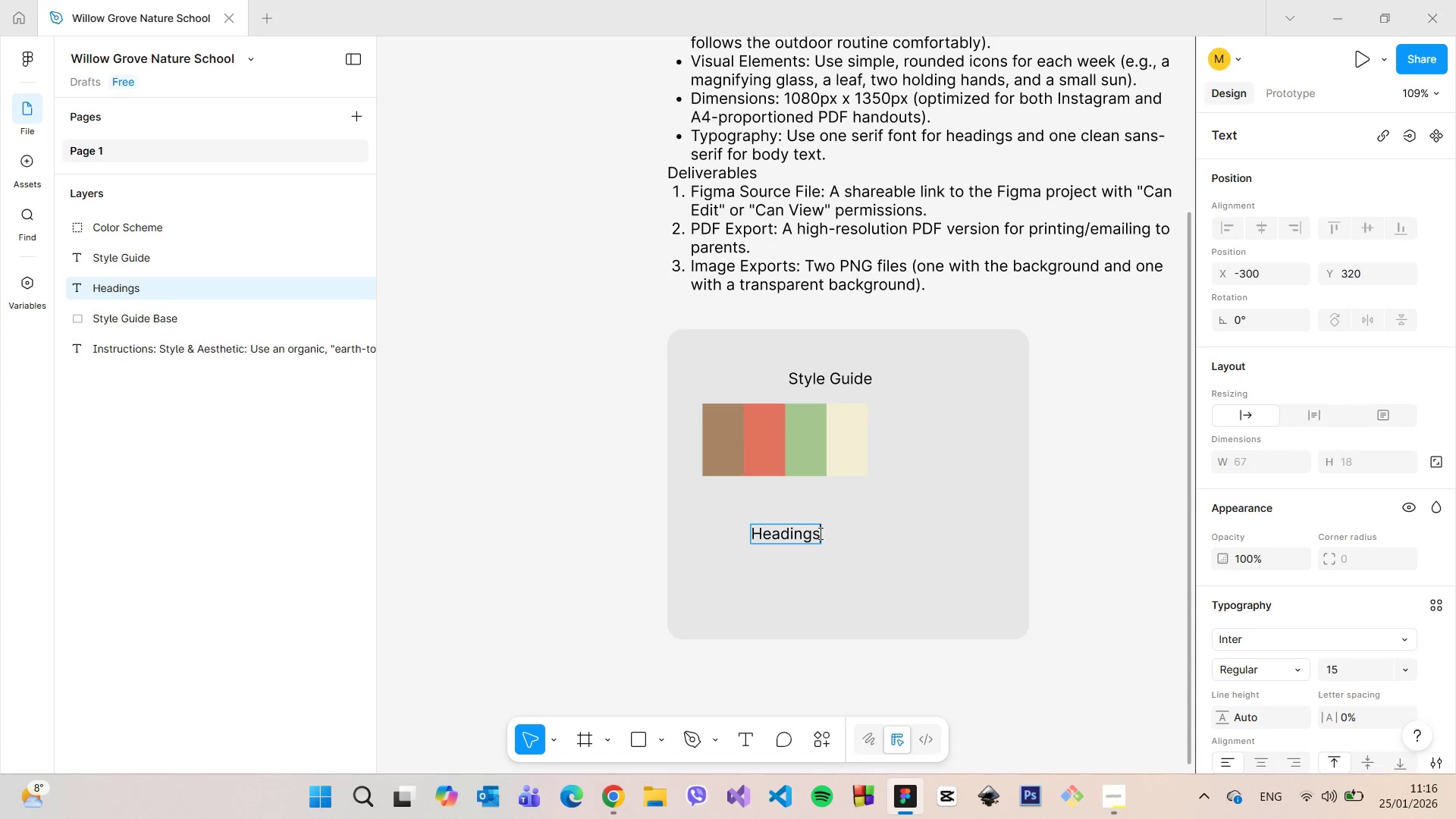 
type( Font:)
 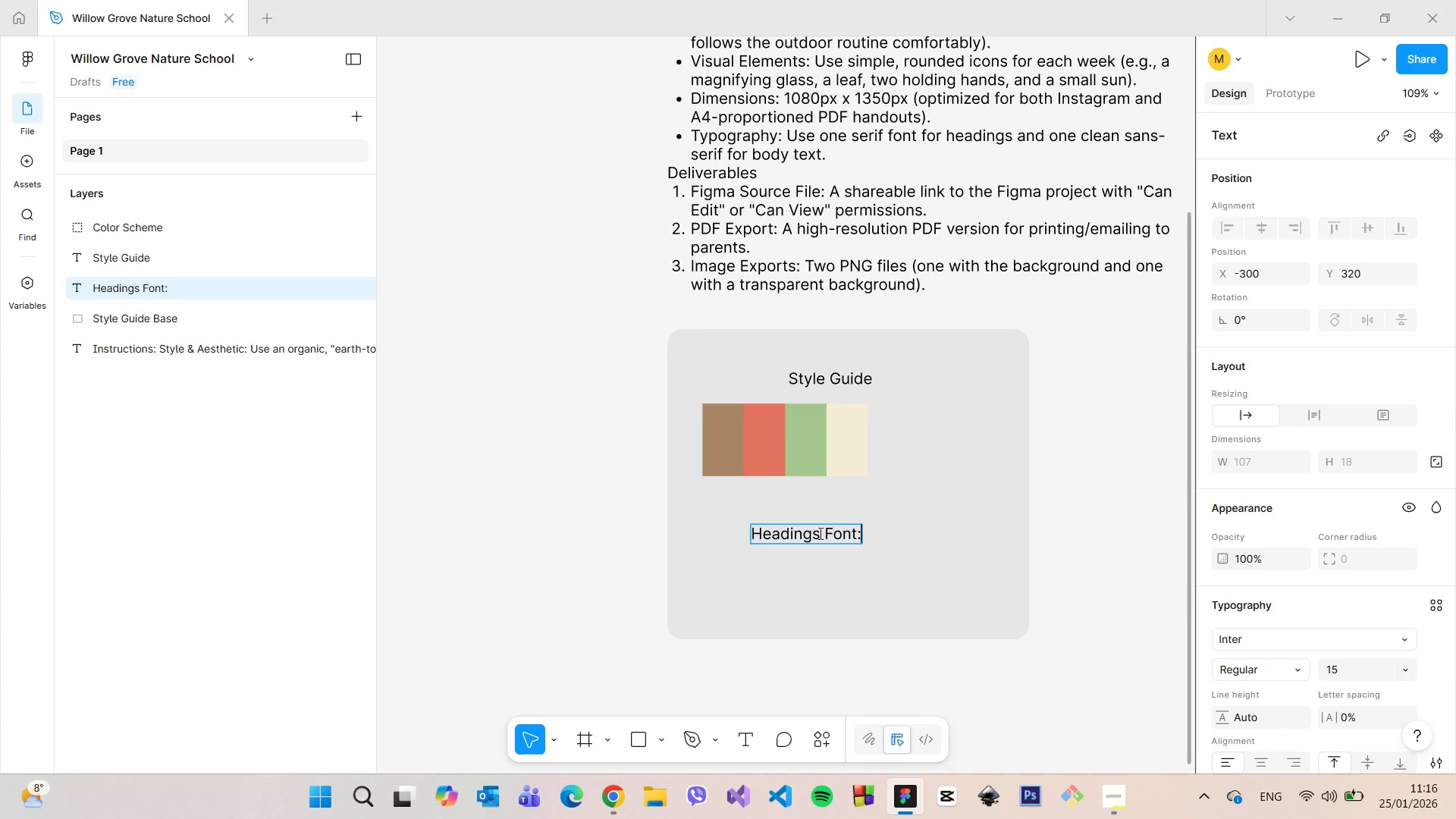 
left_click([821, 560])
 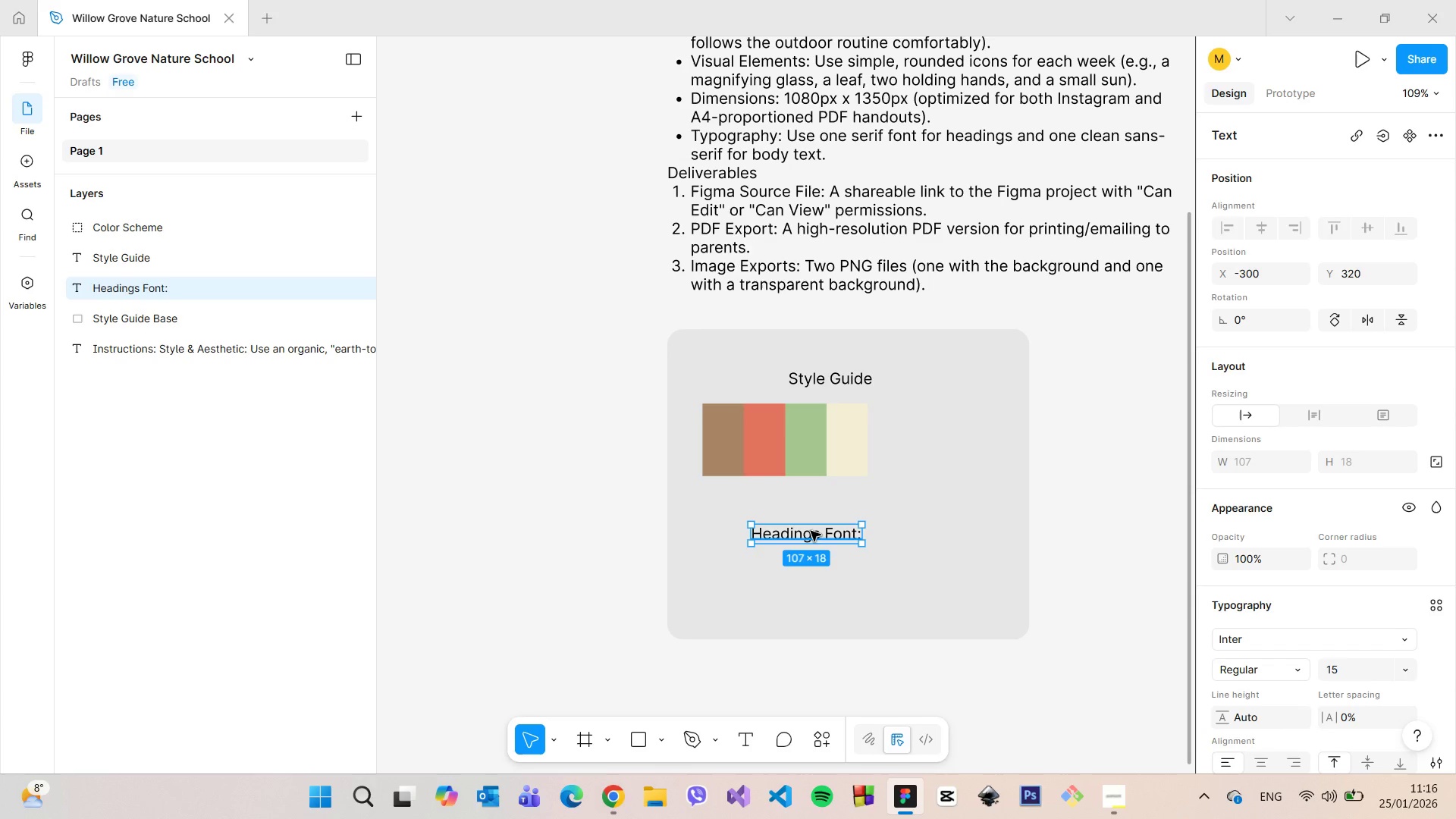 
hold_key(key=AltLeft, duration=1.16)
left_click_drag(start_coordinate=[811, 532], to_coordinate=[808, 570])
 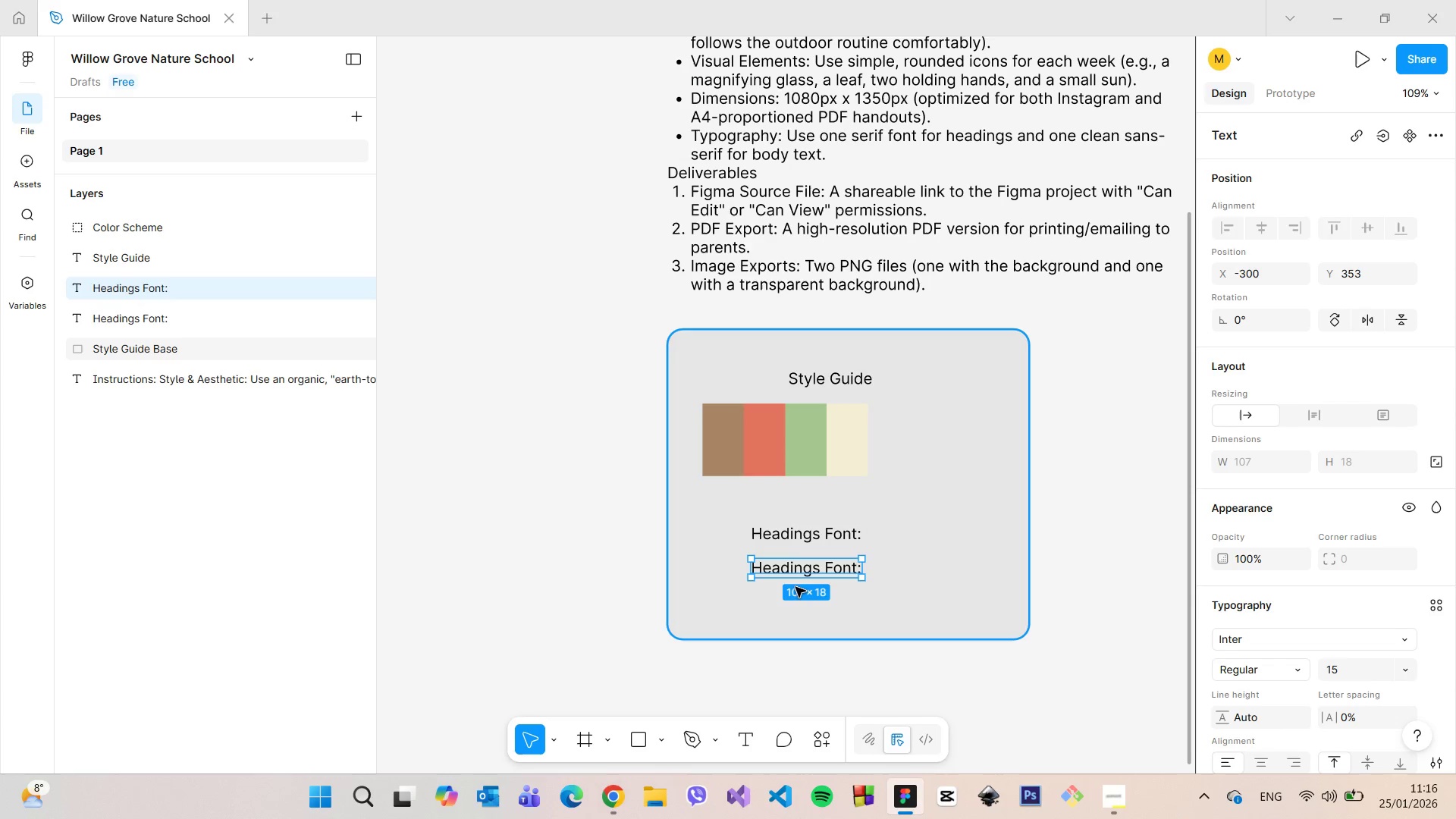 
left_click([795, 563])
 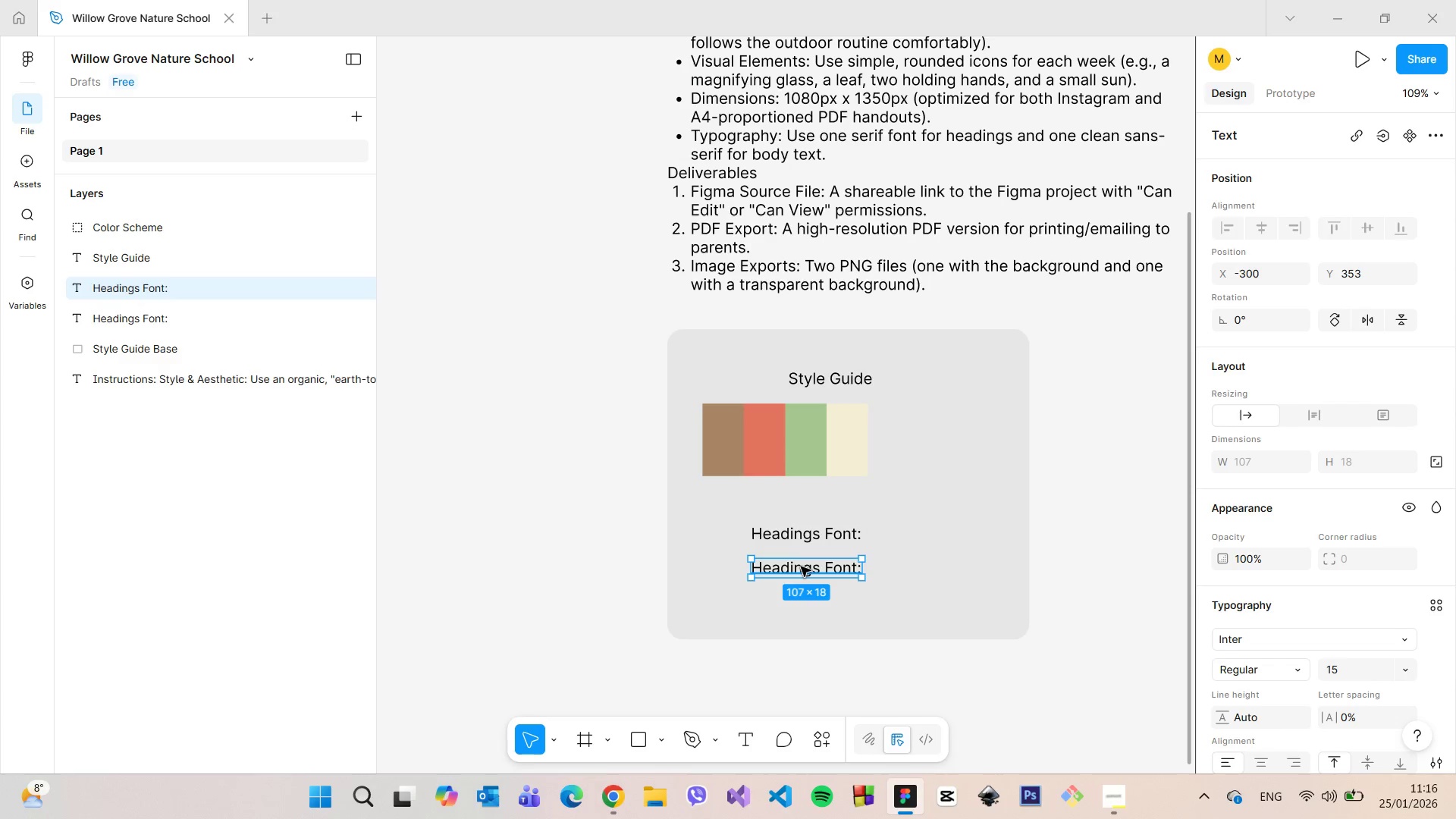 
double_click([801, 566])
 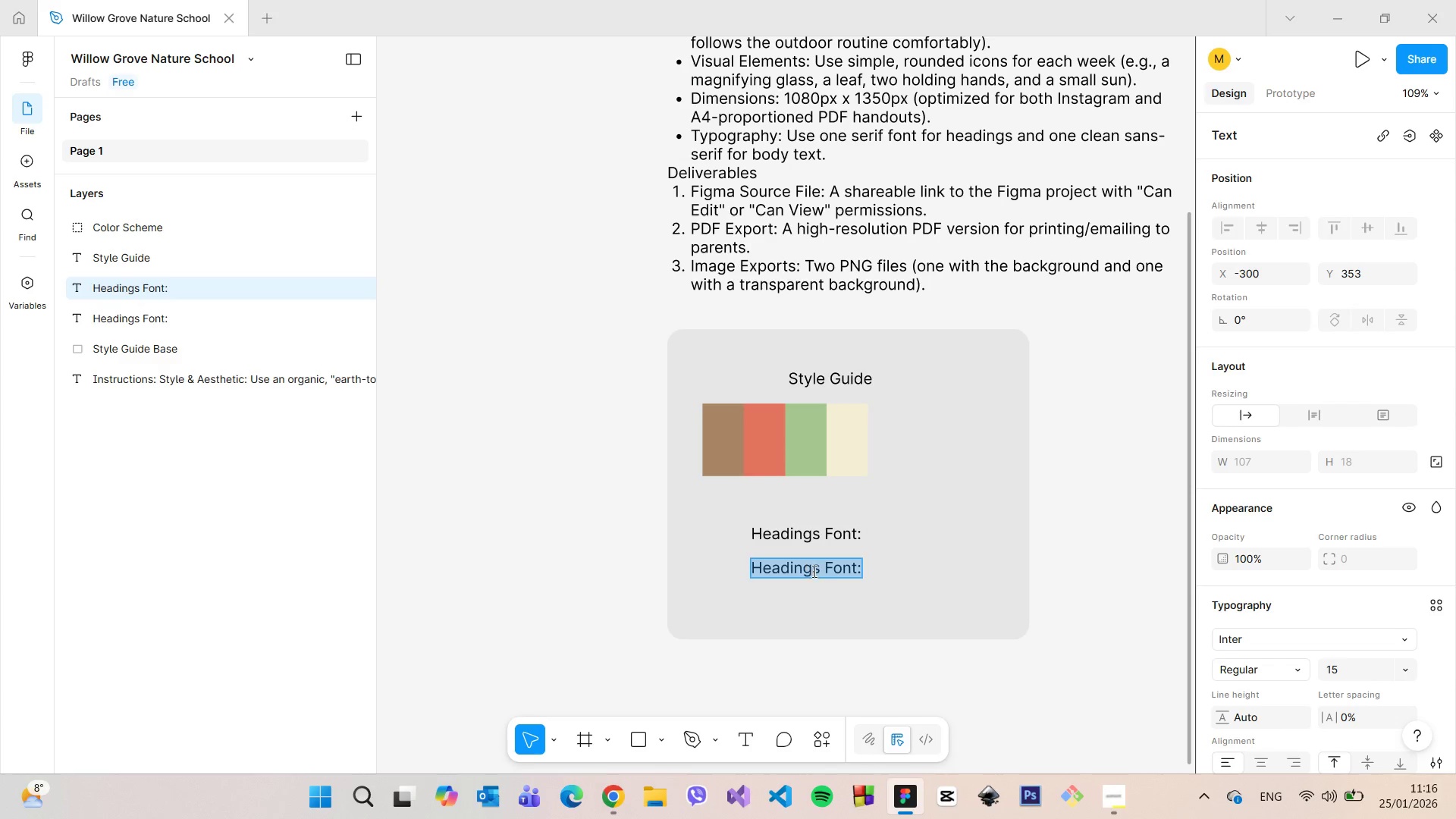 
triple_click([819, 573])
 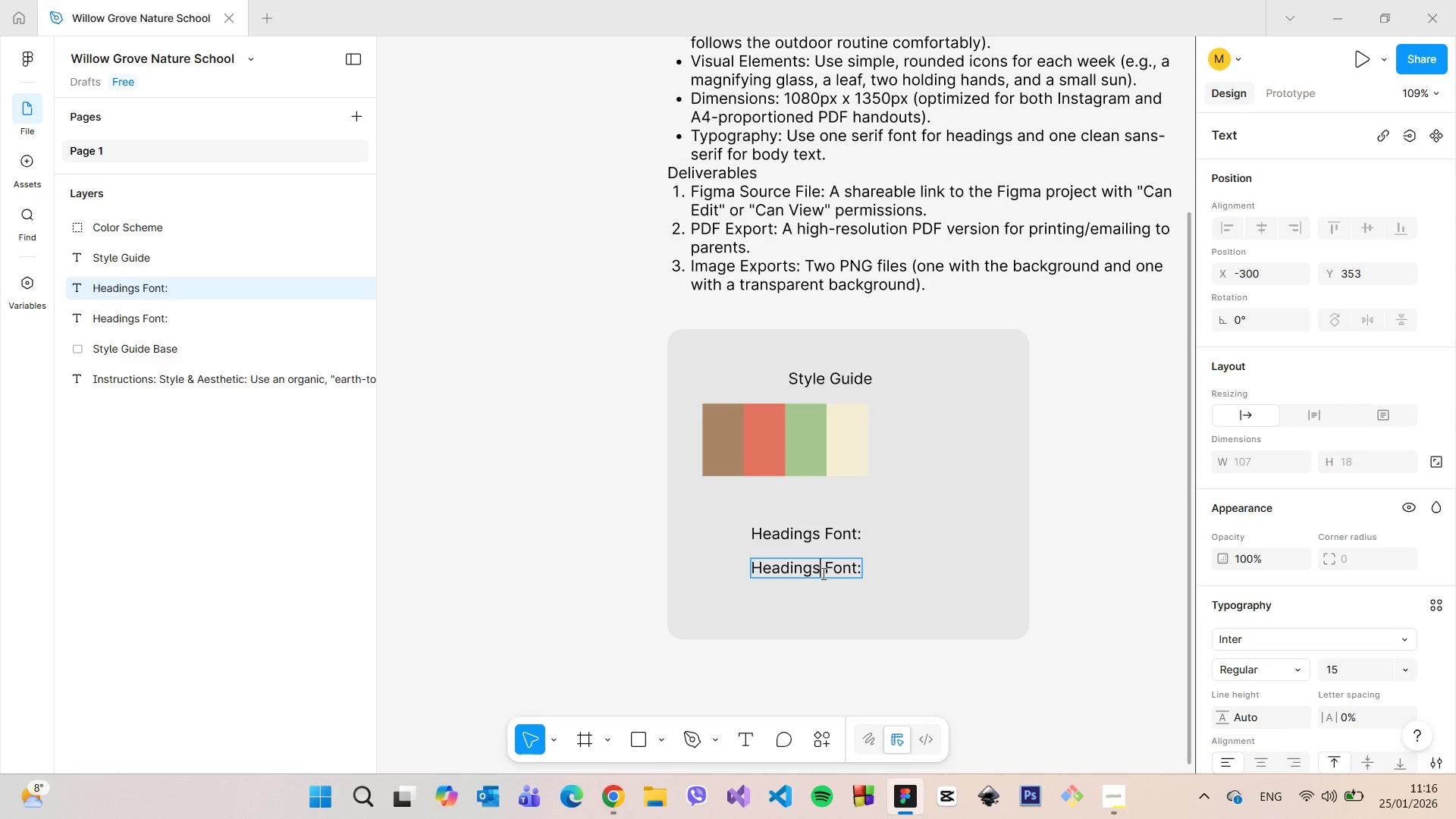 
left_click_drag(start_coordinate=[822, 573], to_coordinate=[755, 577])
 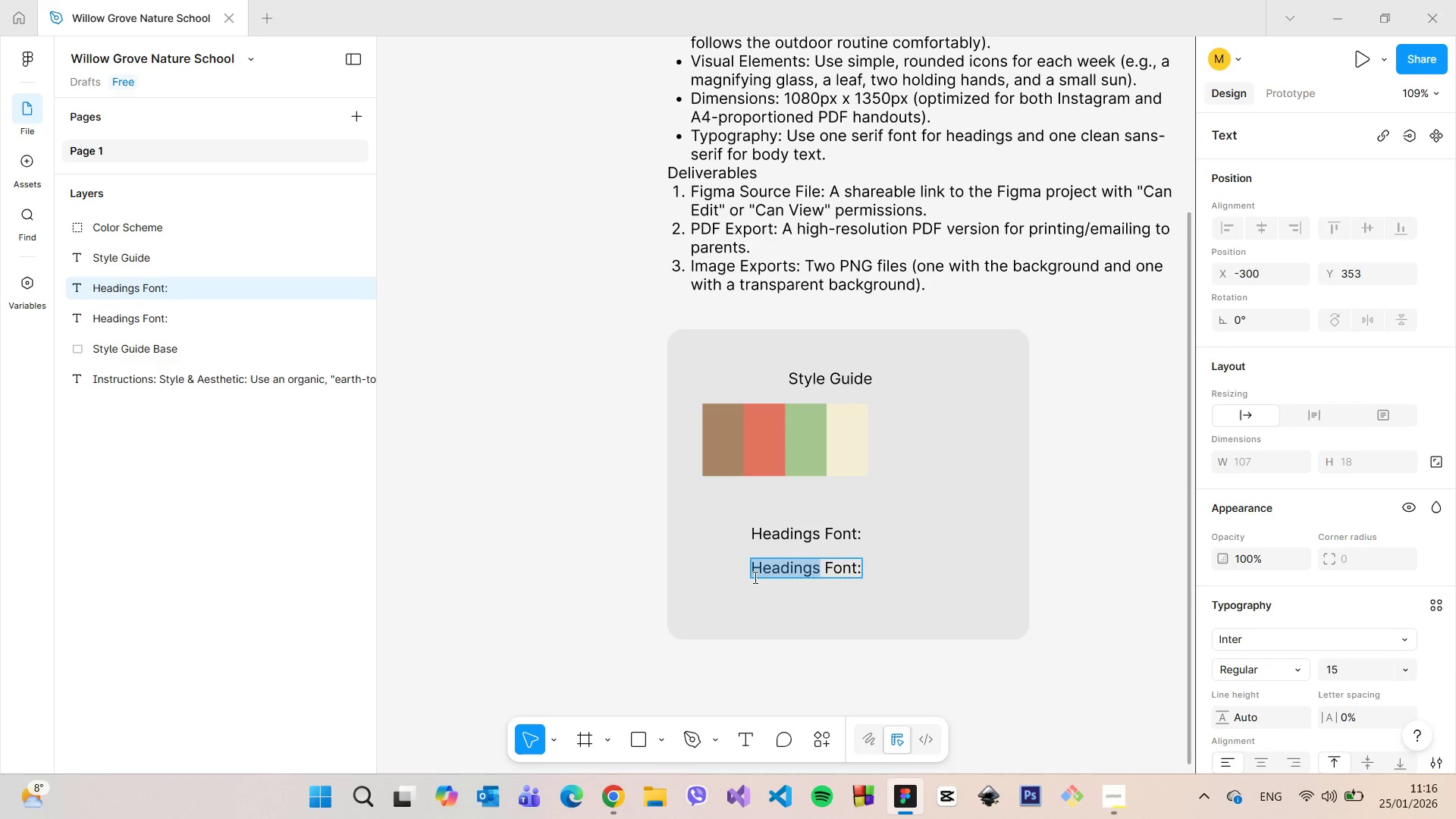 
type(Body Test)
key(Backspace)
key(Backspace)
type(xt)
 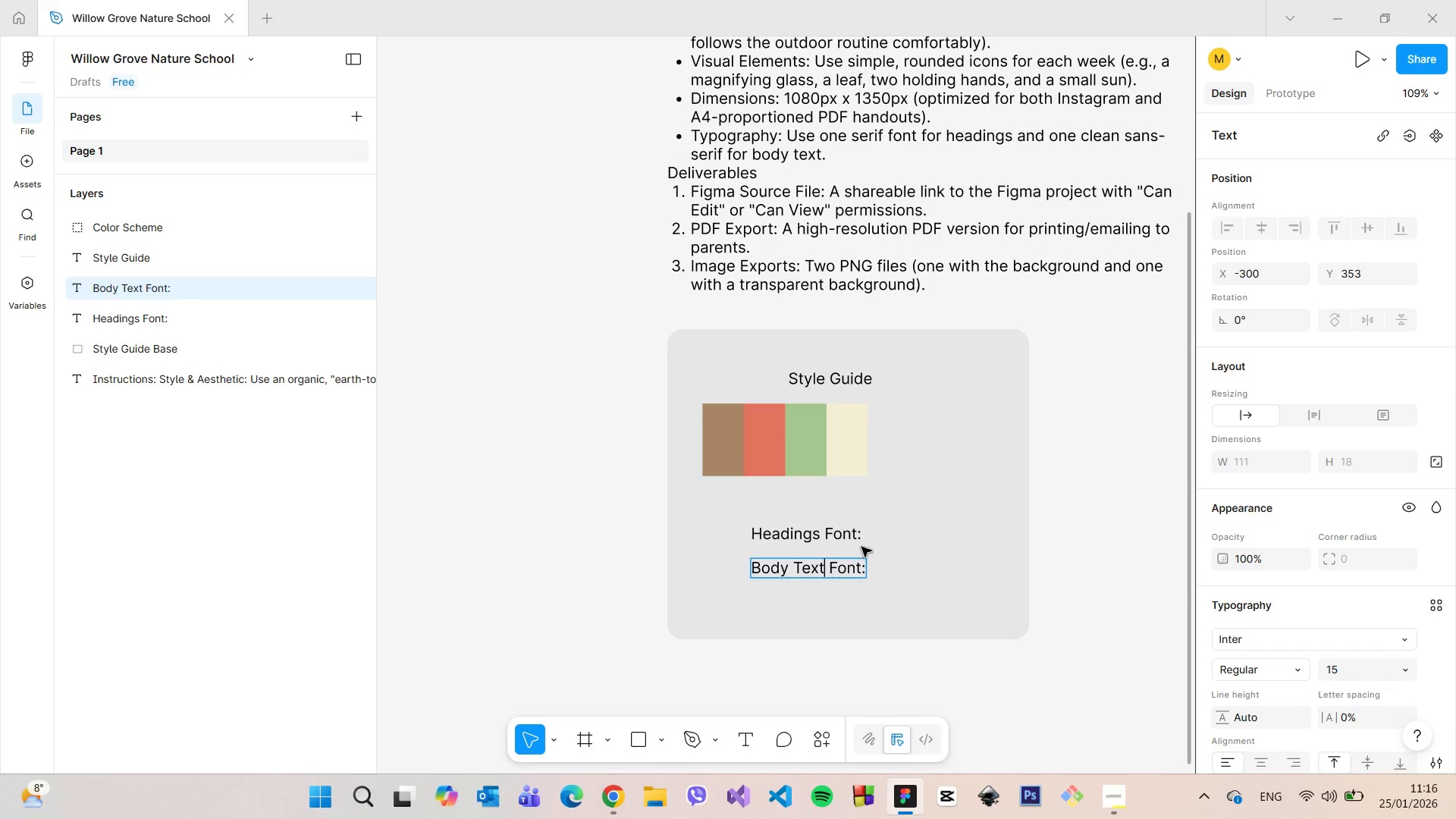 
left_click([860, 572])
 